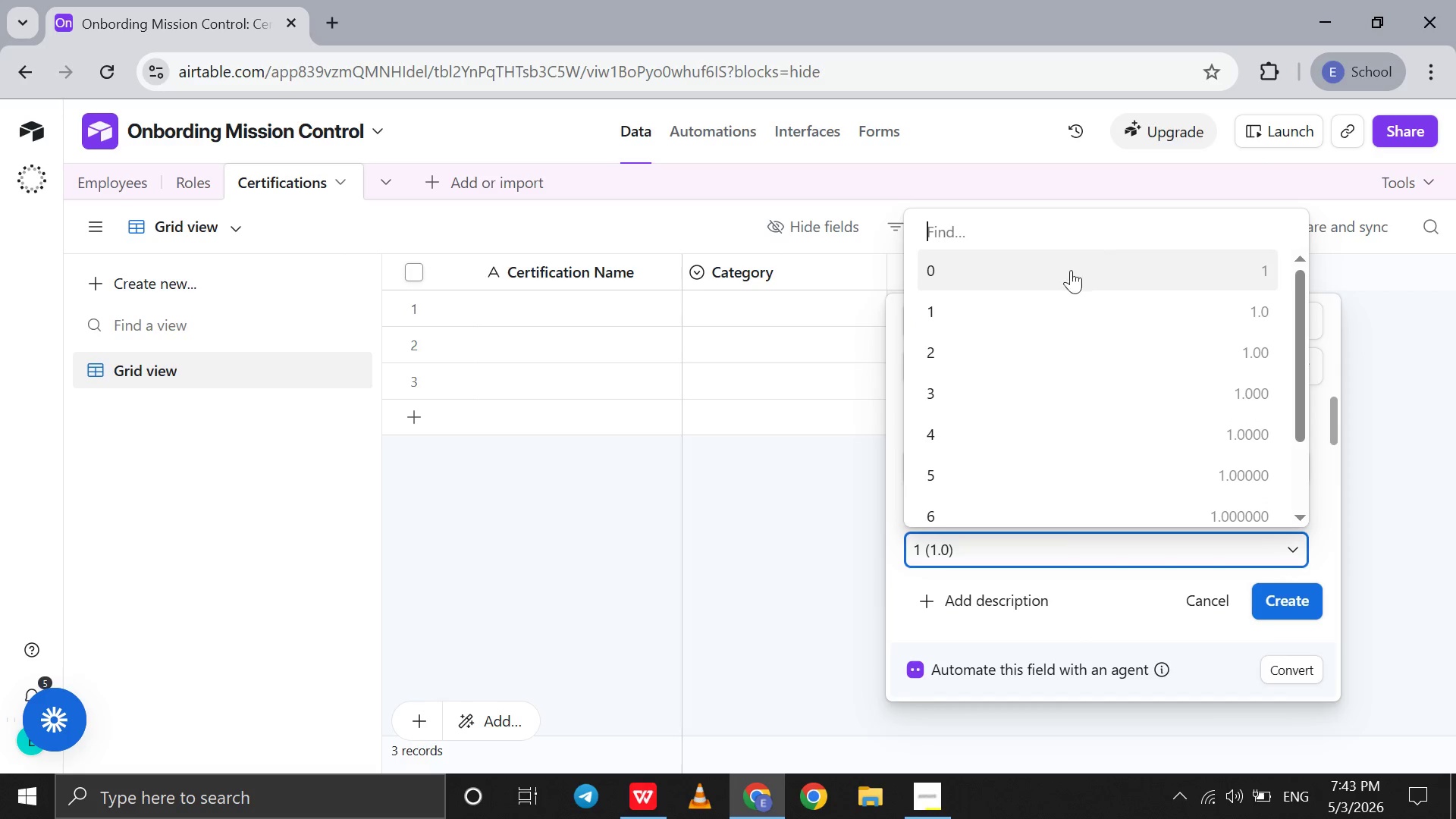 
left_click([1059, 287])
 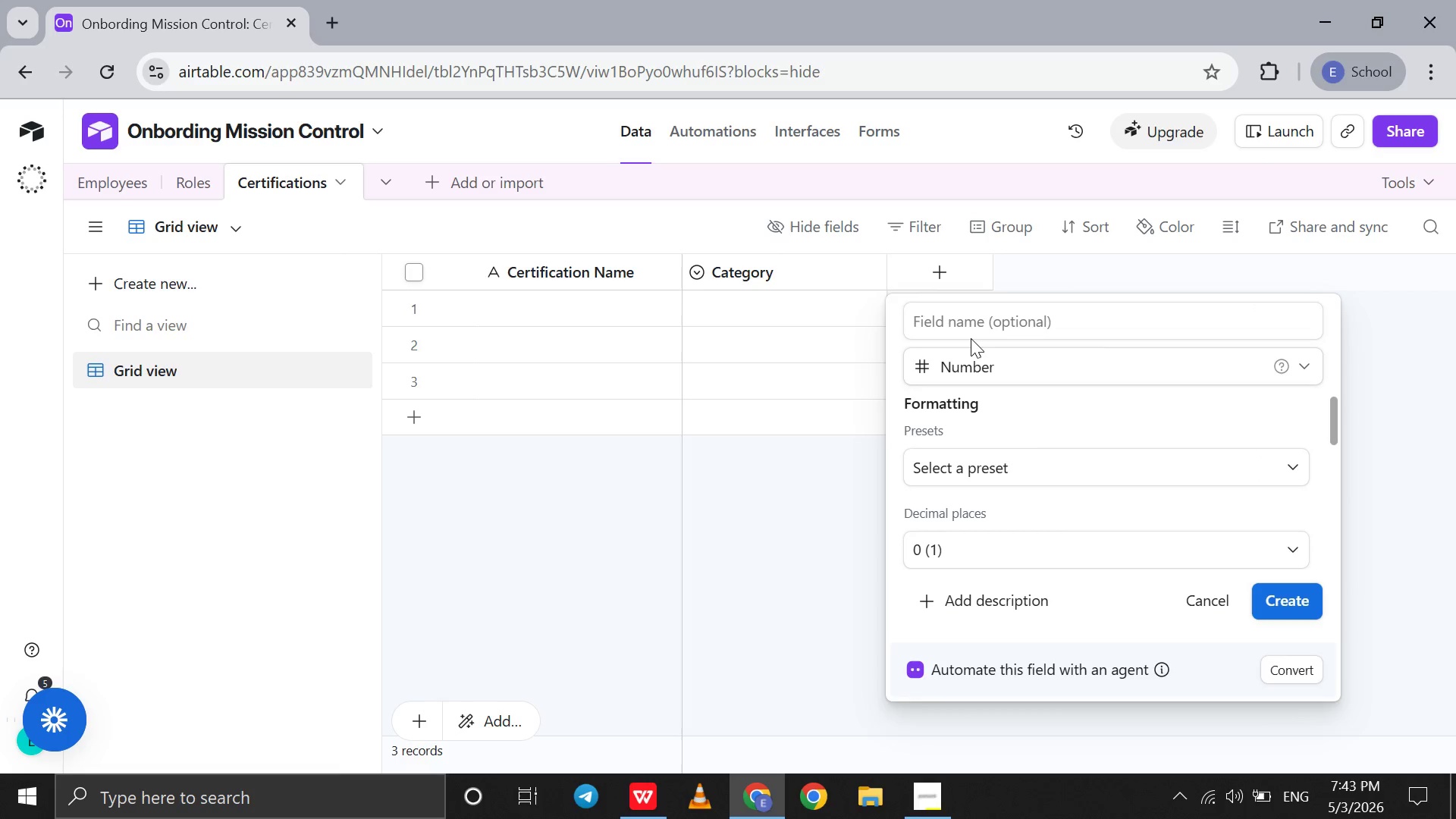 
left_click([968, 334])
 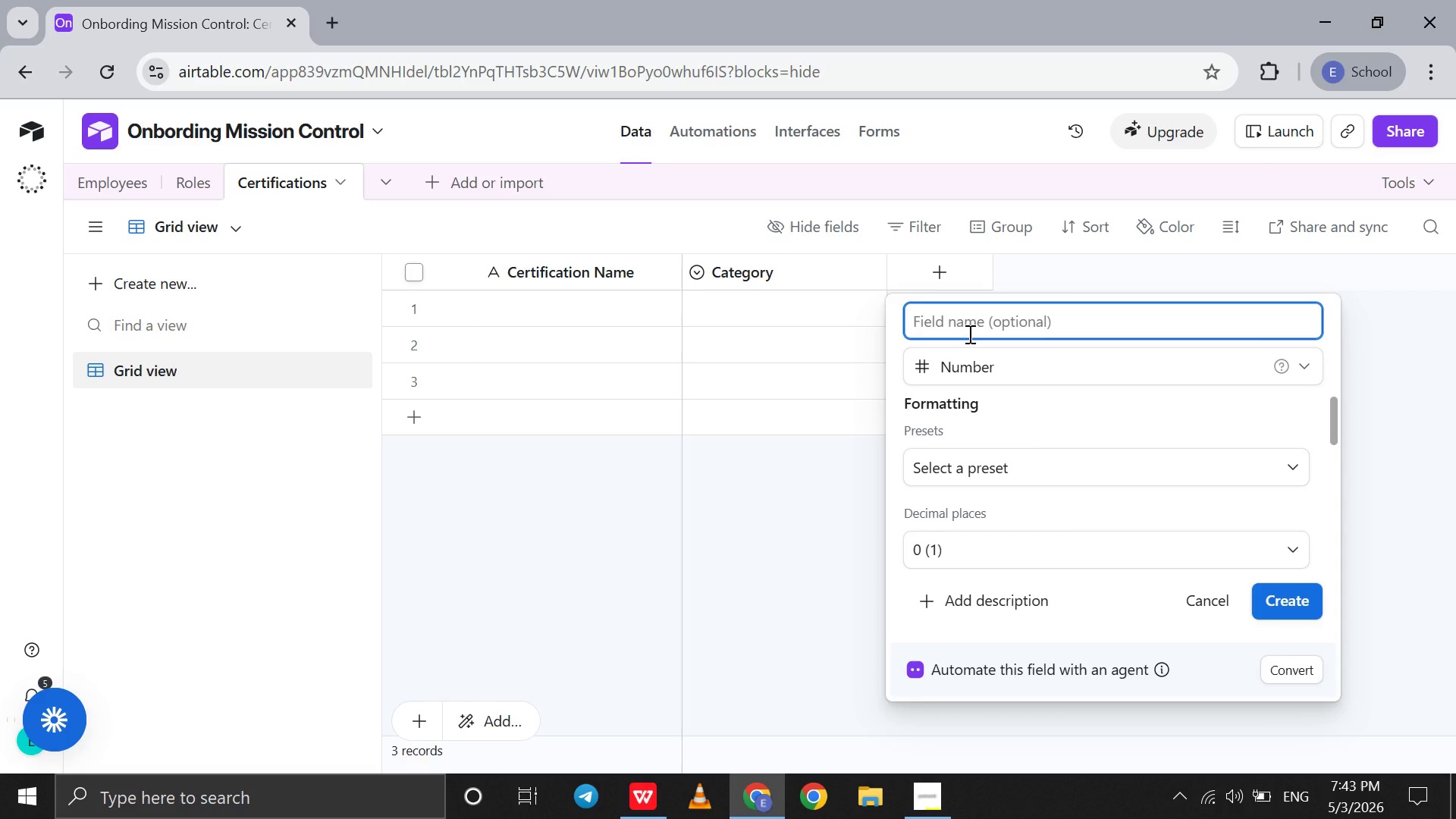 
hold_key(key=ShiftLeft, duration=0.81)
 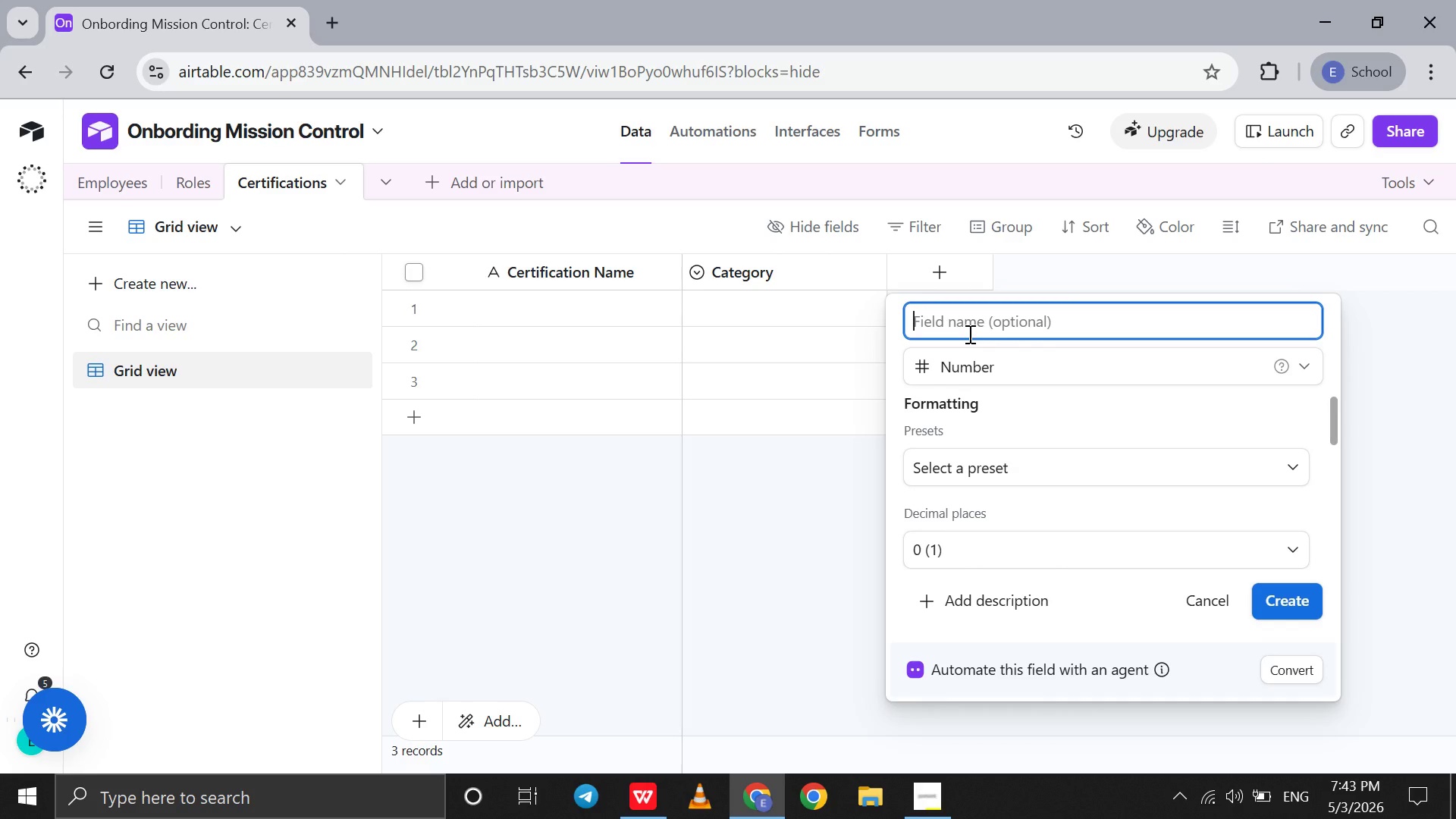 
type(Validity(yrs))
 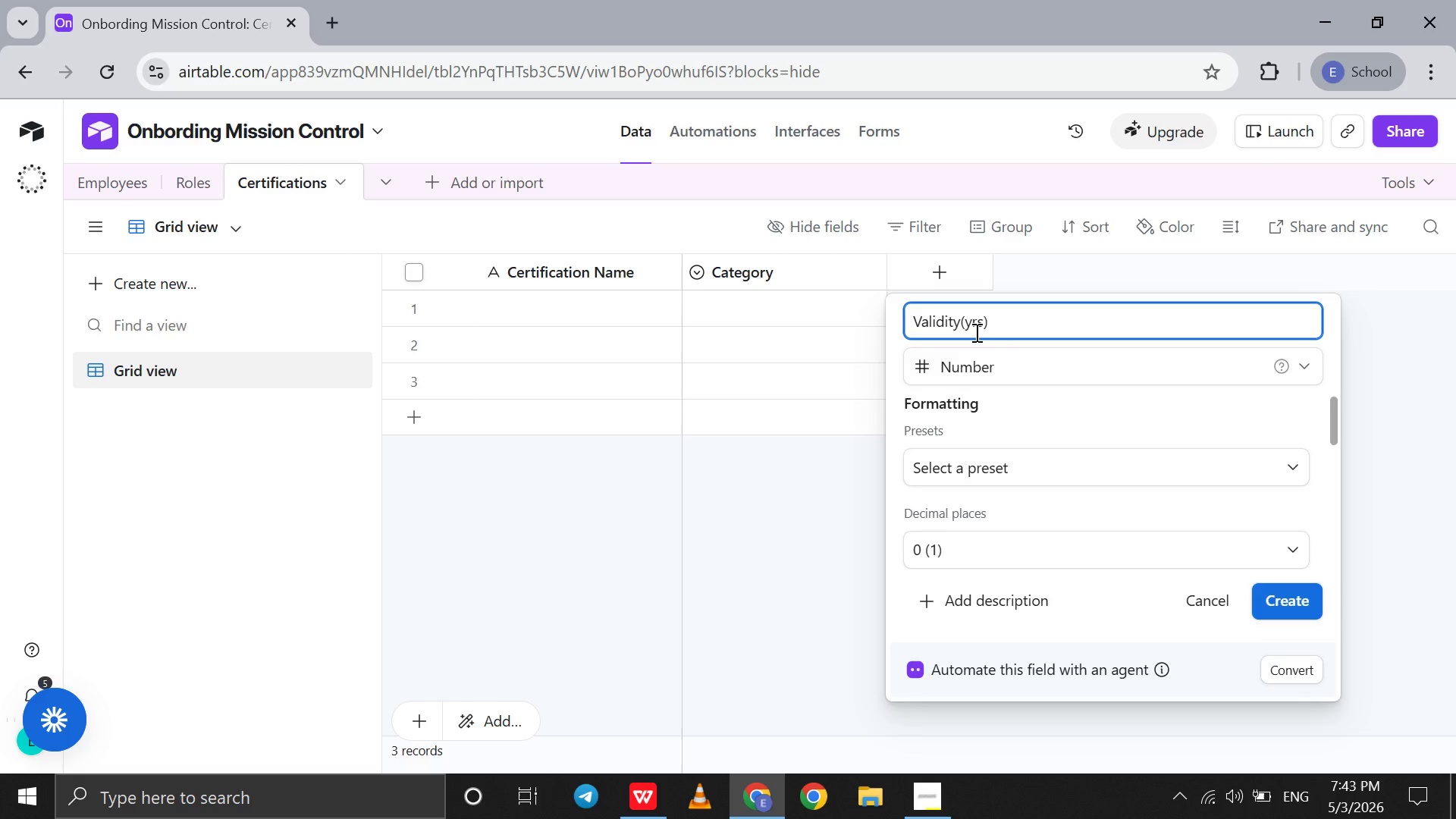 
key(Enter)
 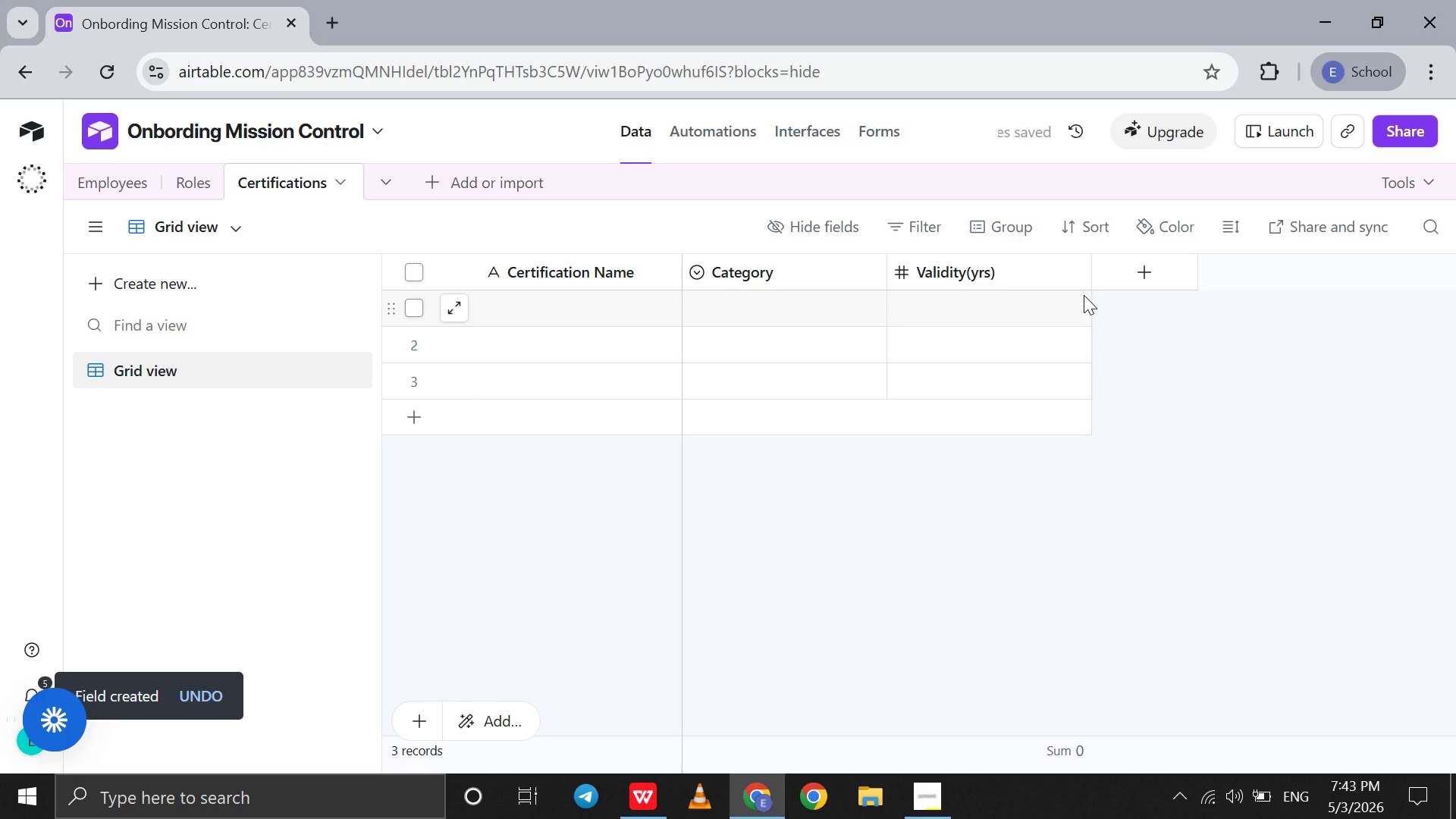 
wait(6.3)
 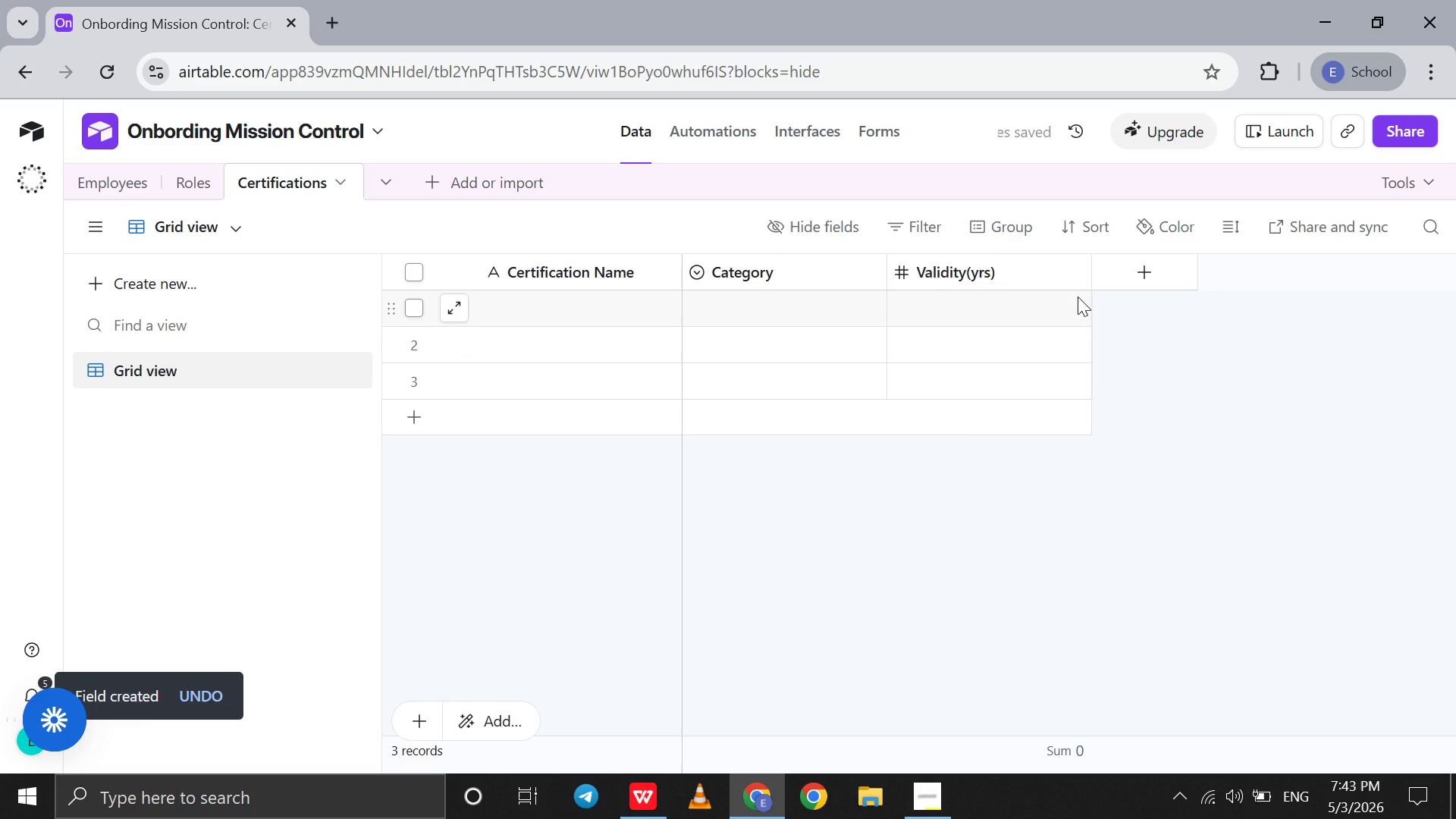 
left_click([1131, 270])
 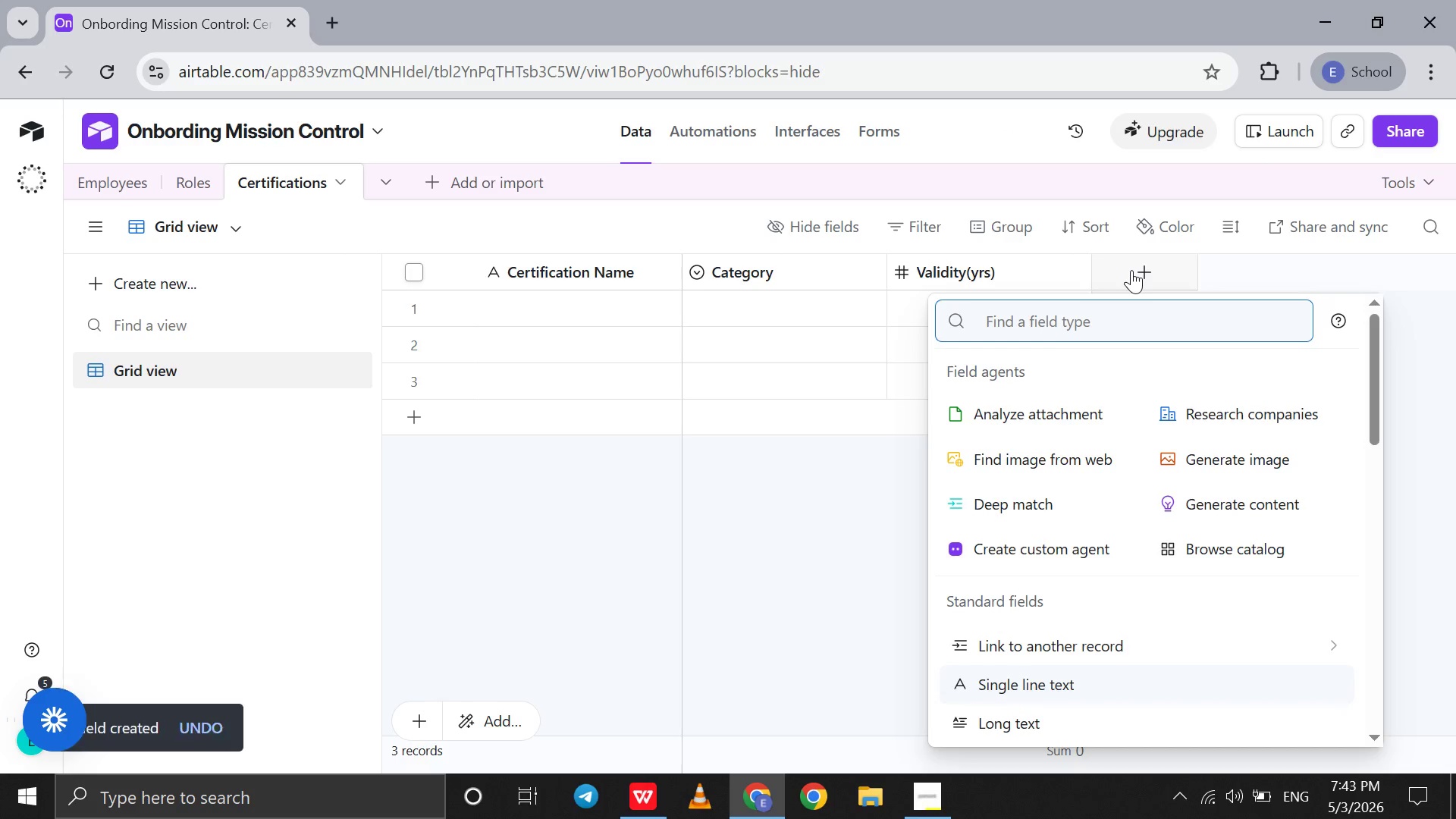 
type(si)
 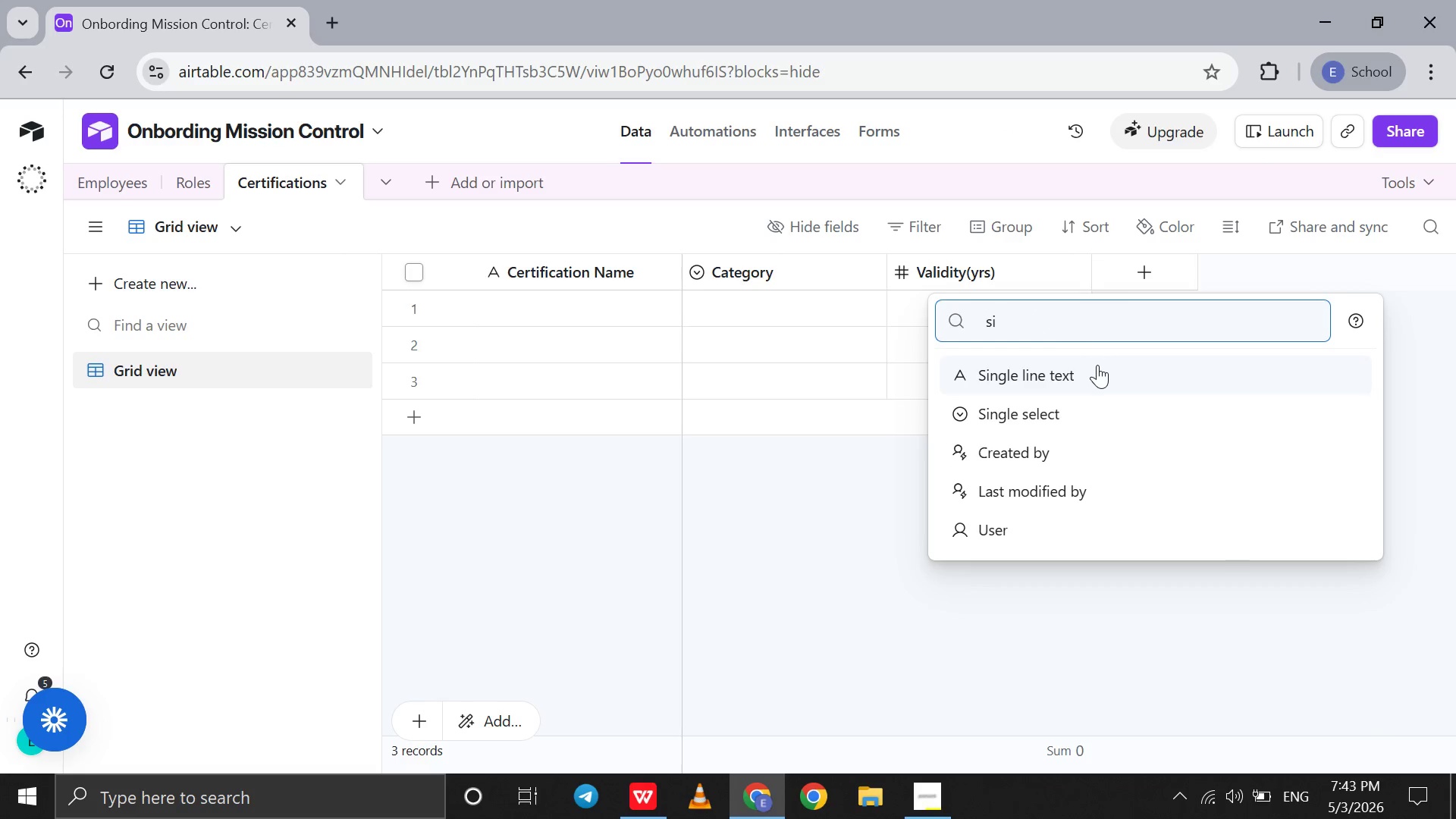 
left_click([1089, 376])
 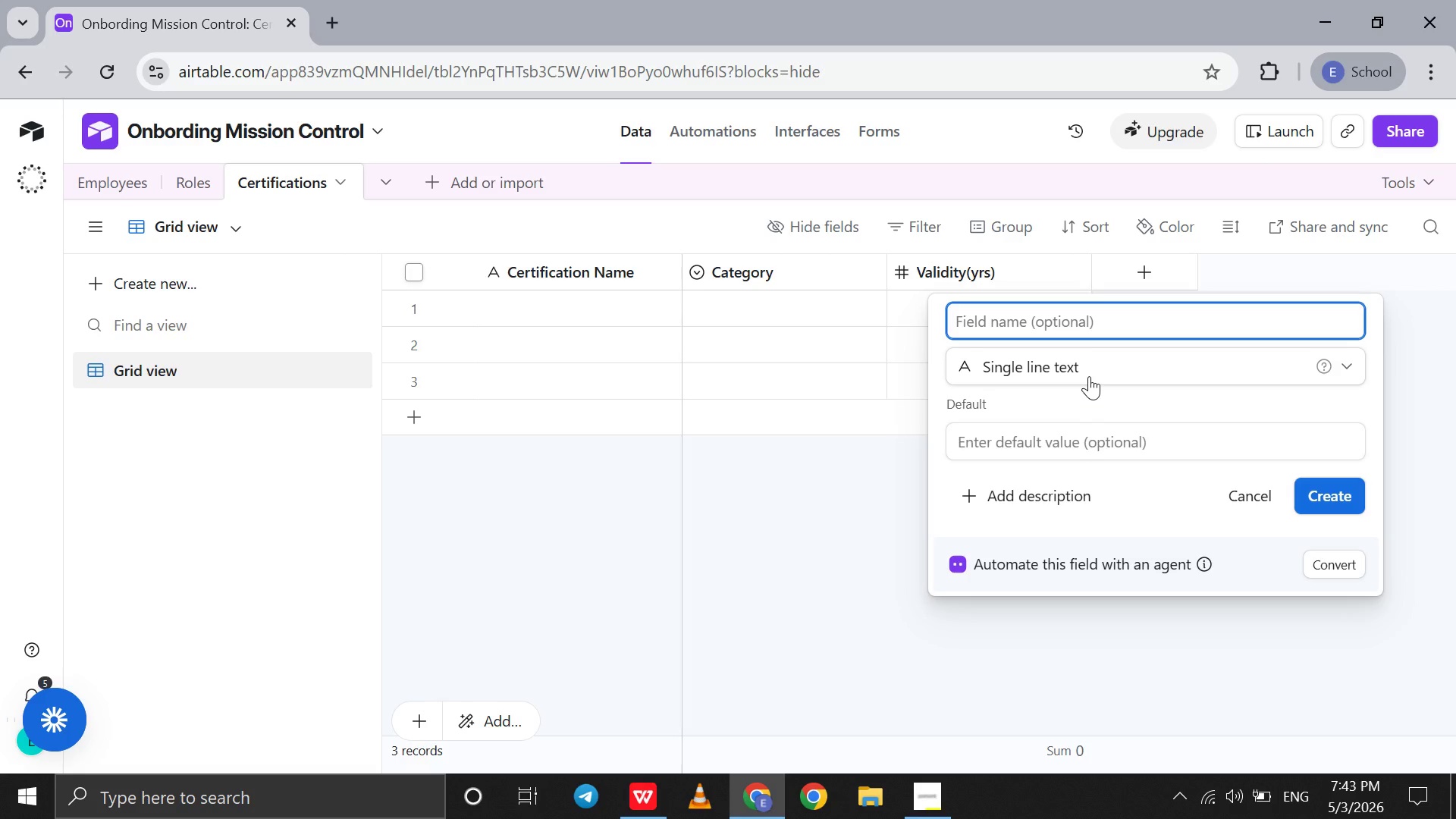 
type(Applies )
 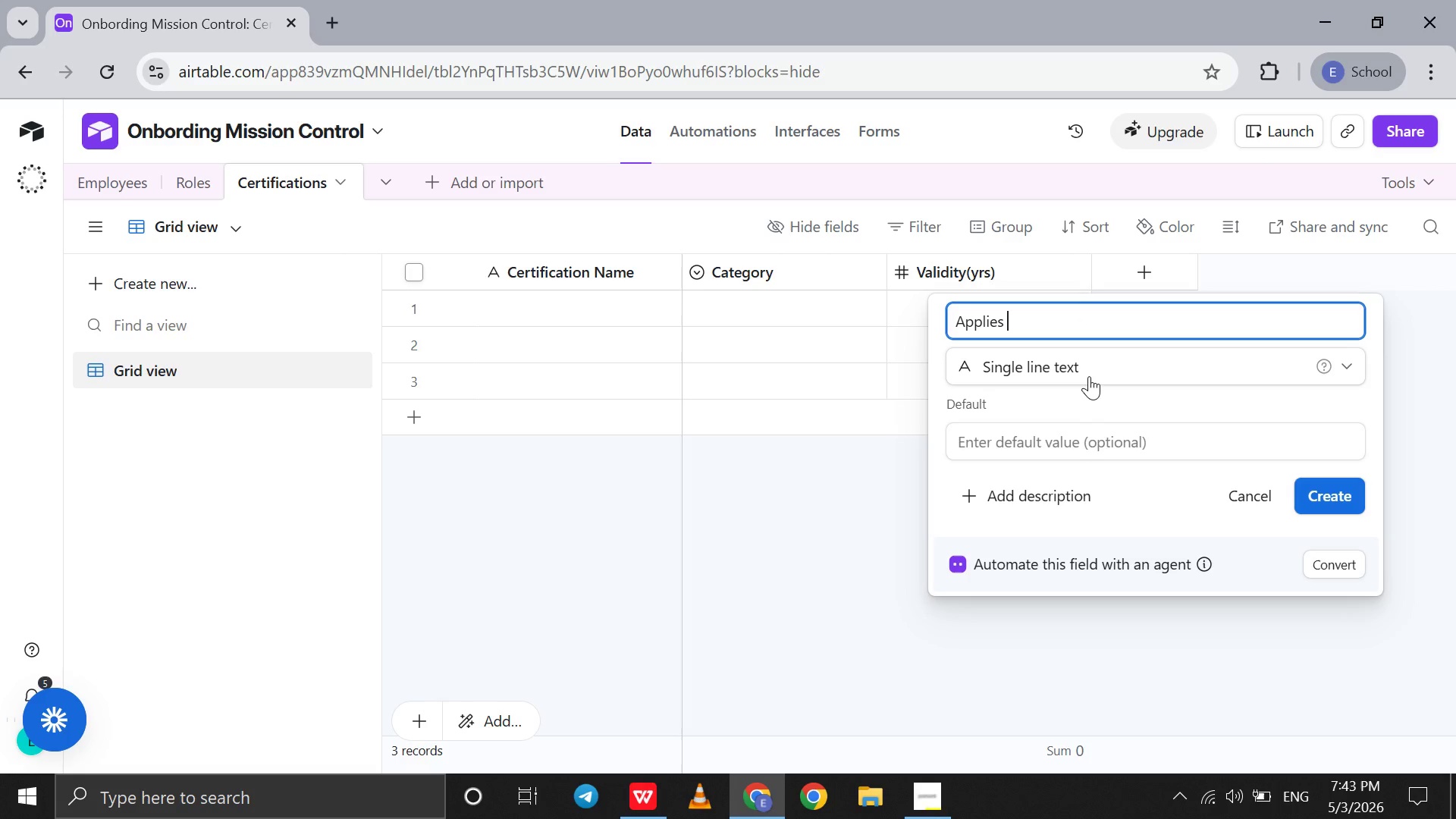 
type(to)
key(Backspace)
key(Backspace)
type(to Roles)
 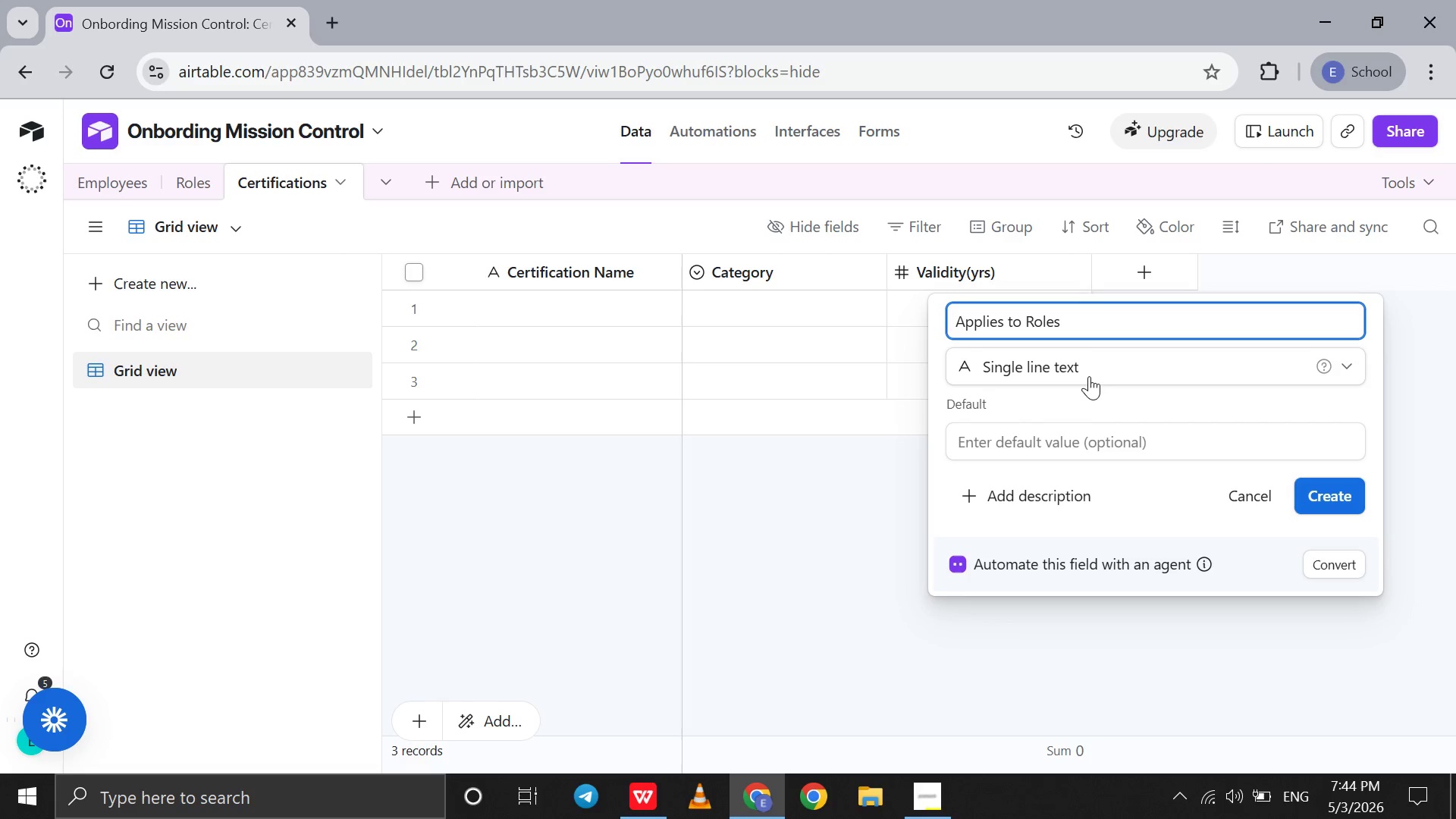 
left_click([1310, 488])
 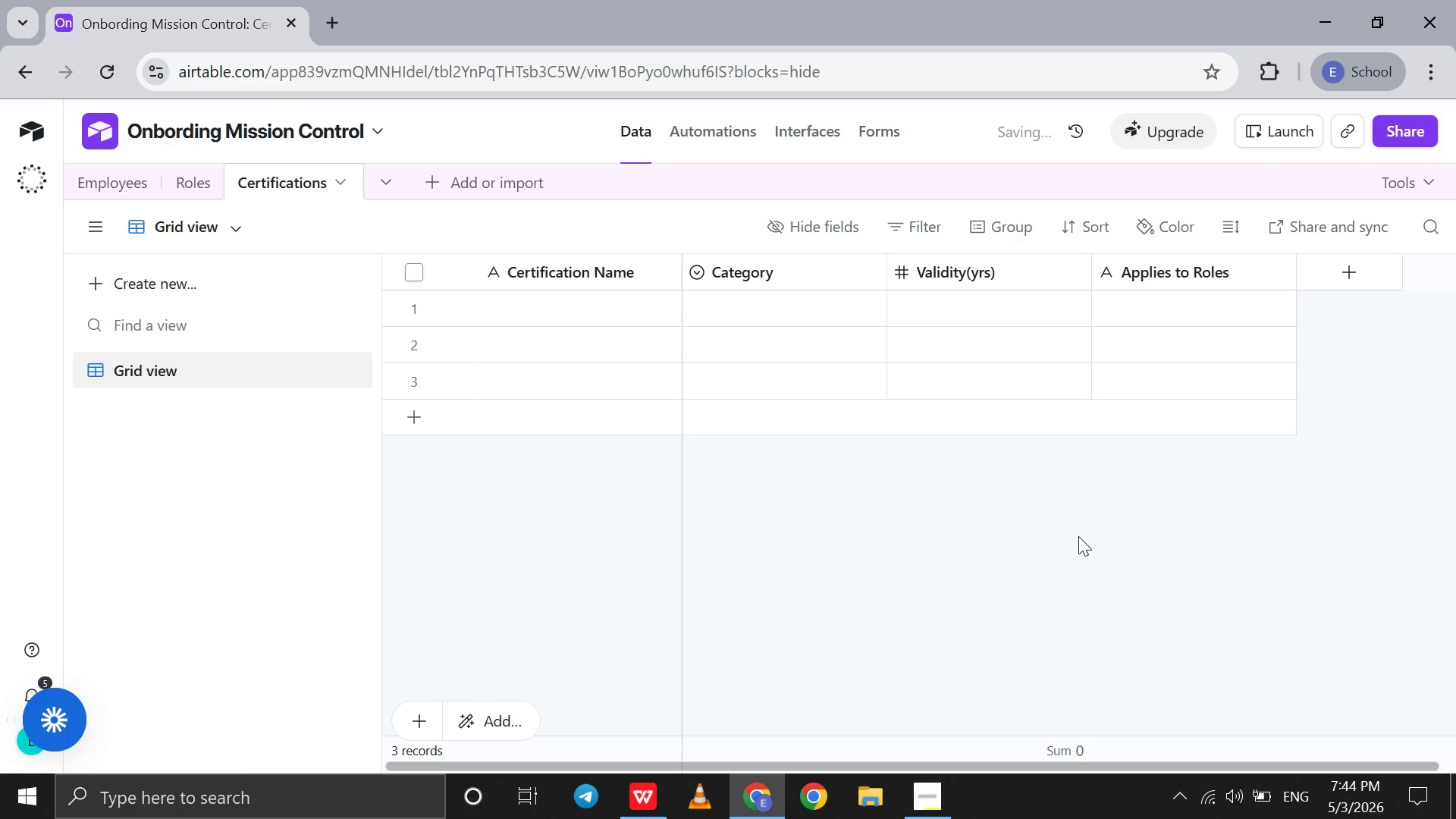 
scroll: coordinate [1078, 536], scroll_direction: up, amount: 7.0
 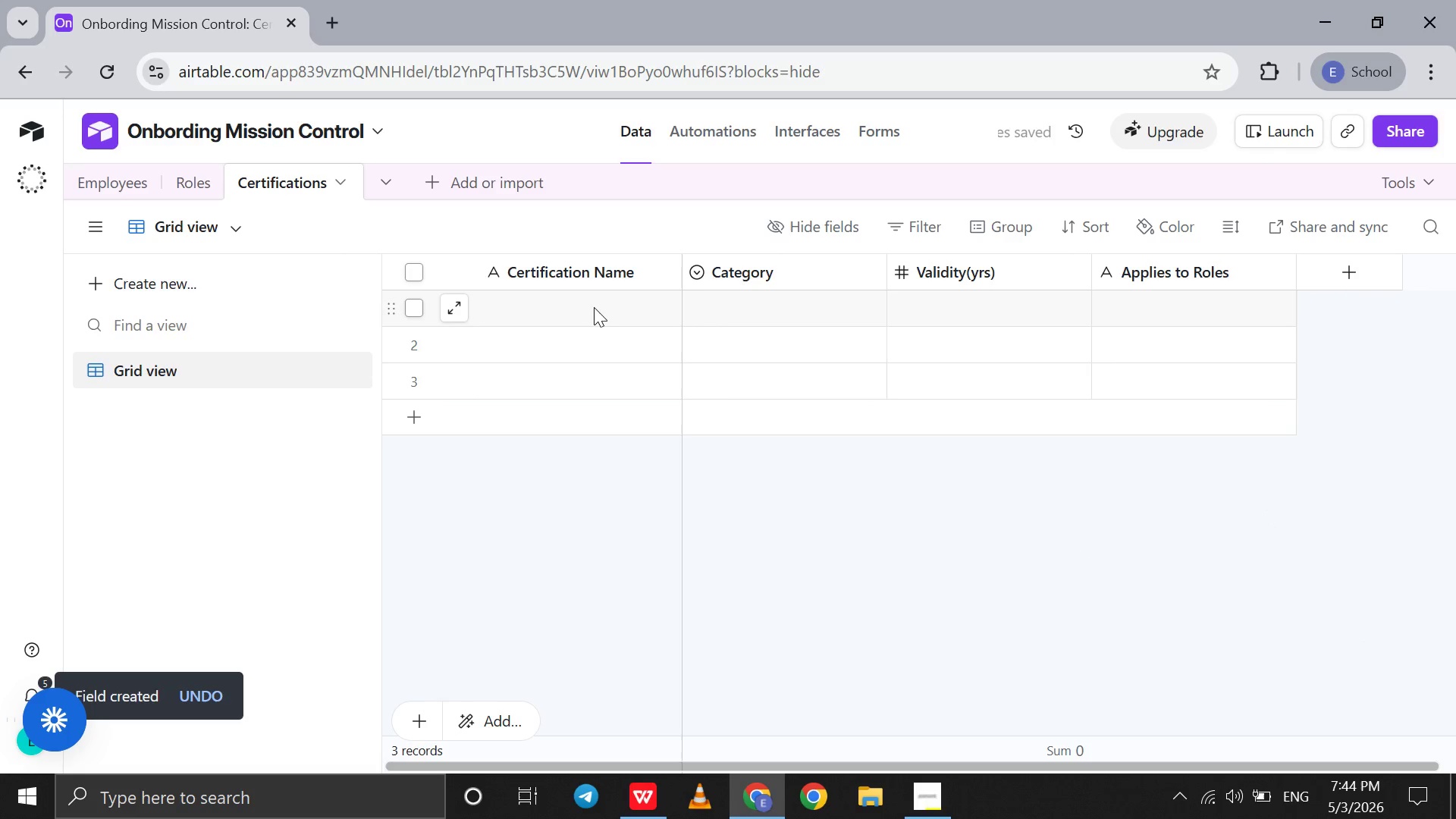 
double_click([551, 304])
 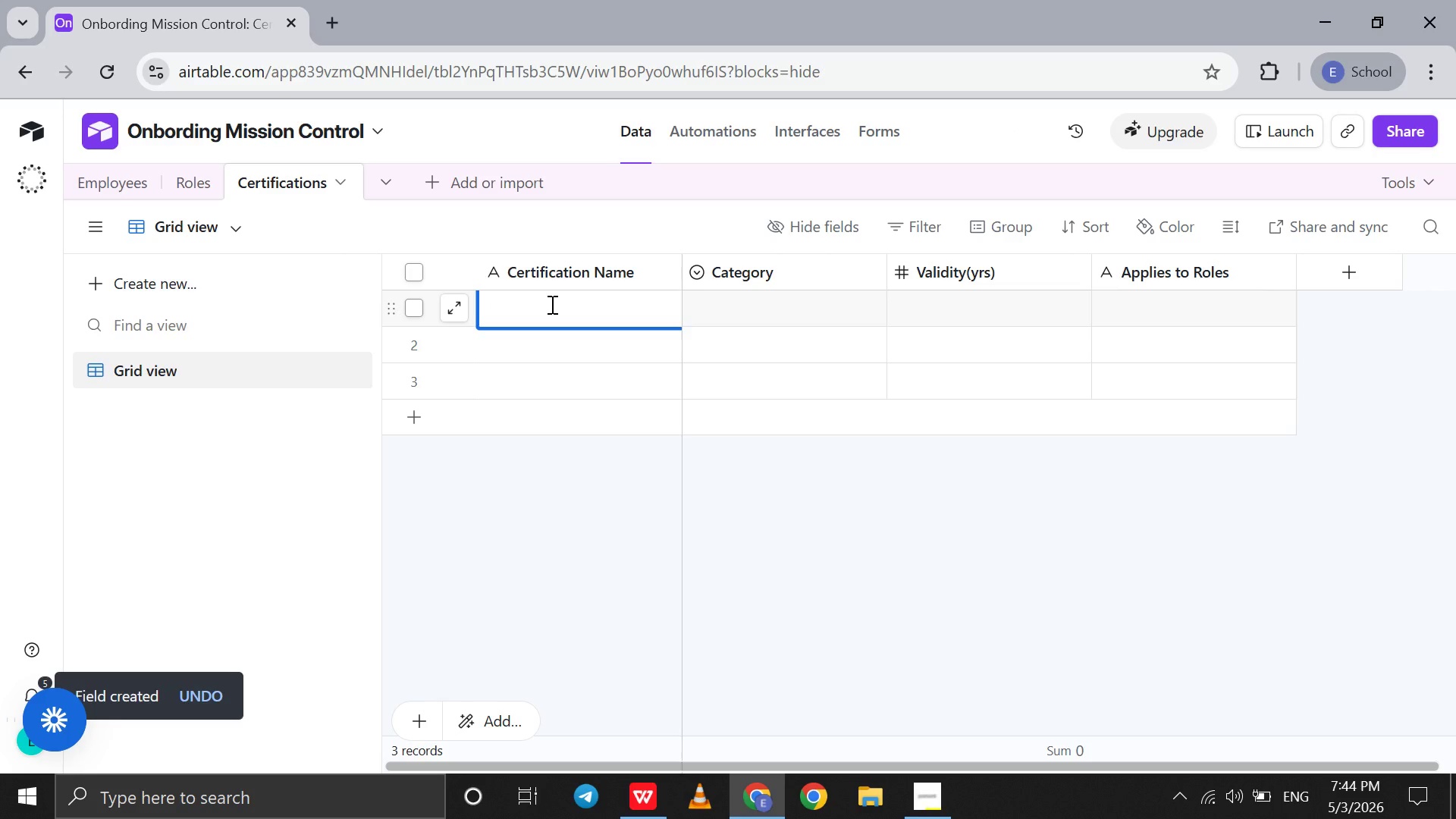 
hold_key(key=ShiftLeft, duration=1.51)
 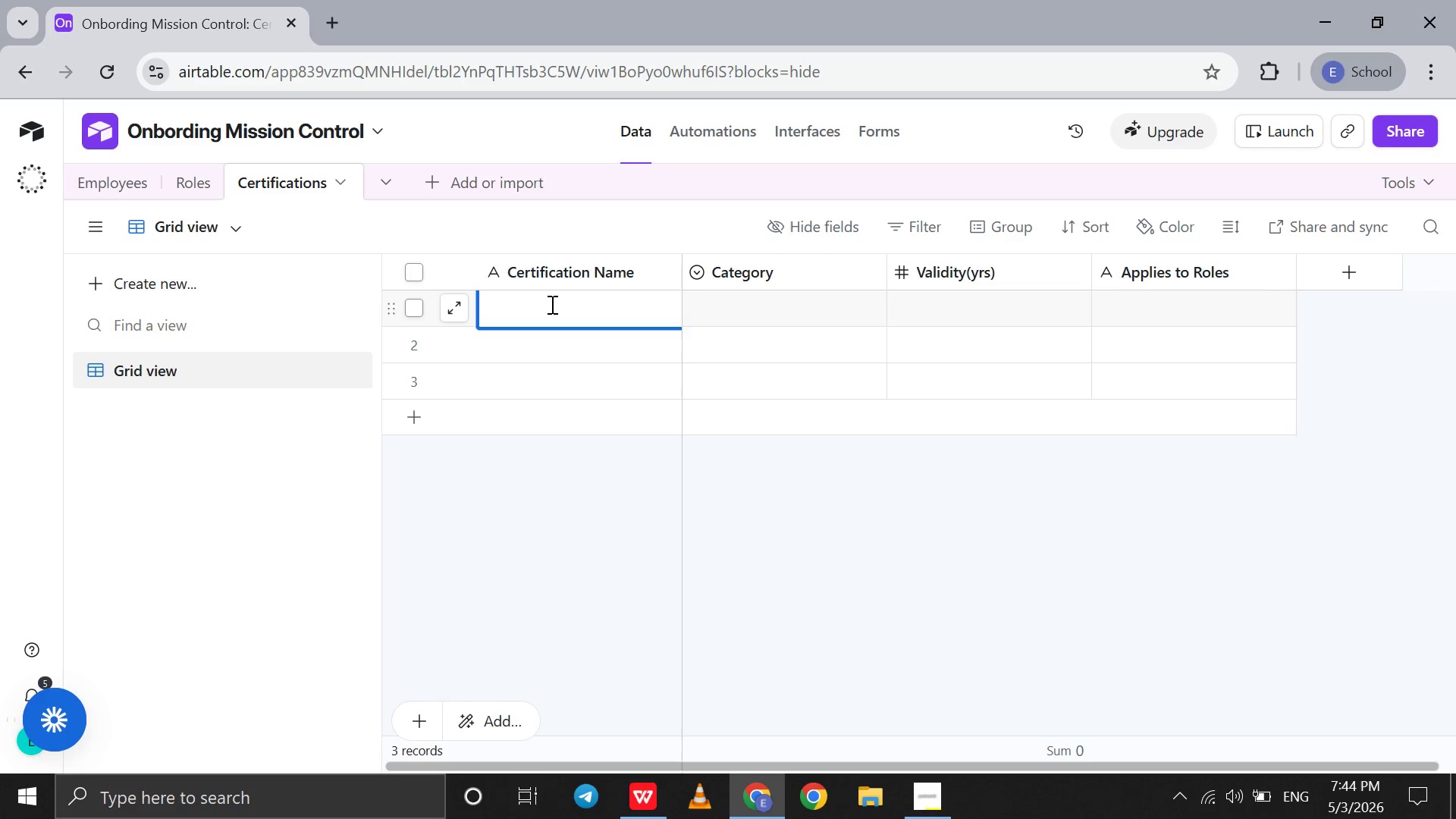 
hold_key(key=ShiftLeft, duration=1.53)
 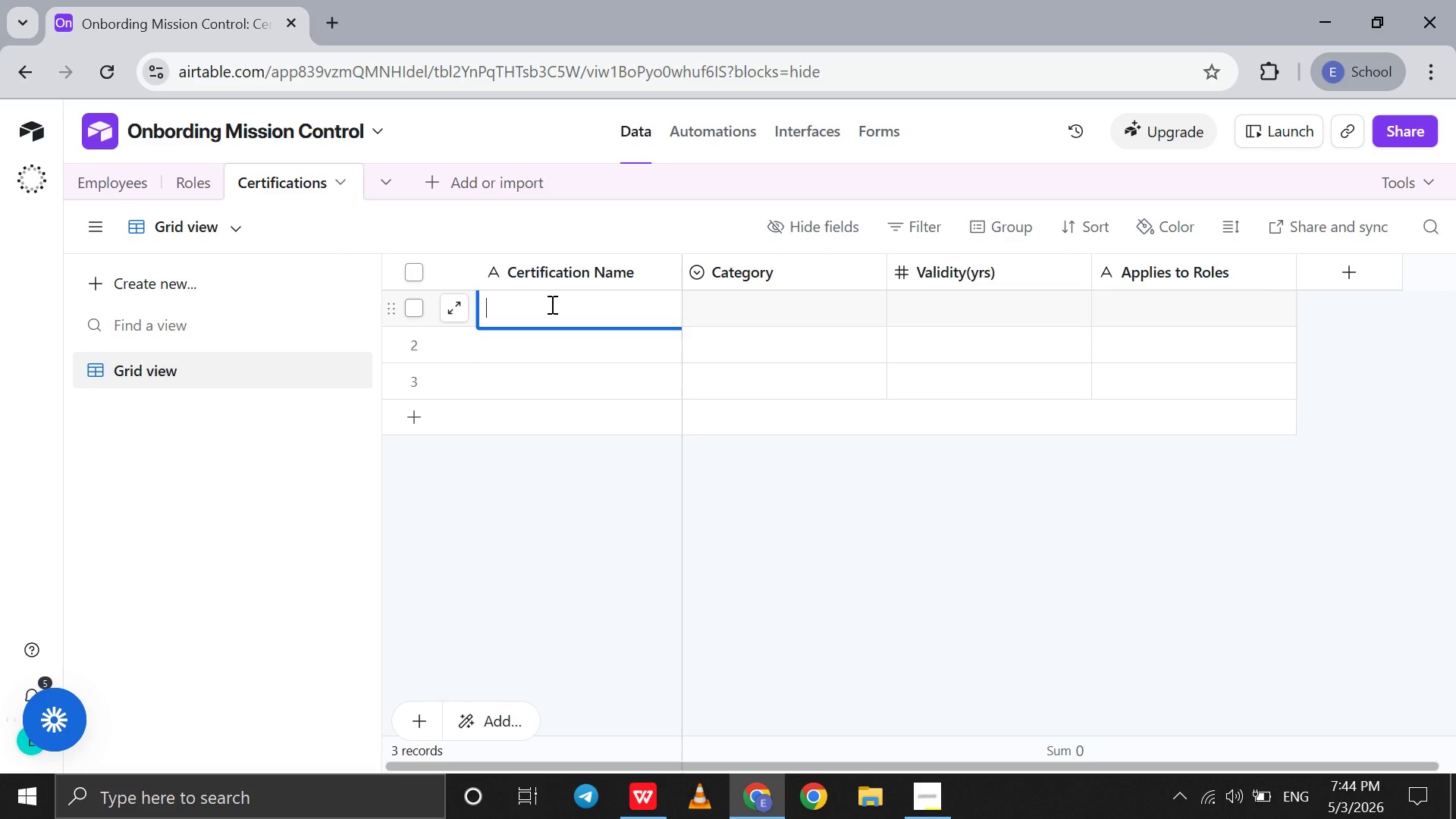 
type(USCG Master Lin)
key(Backspace)
type(cense)
 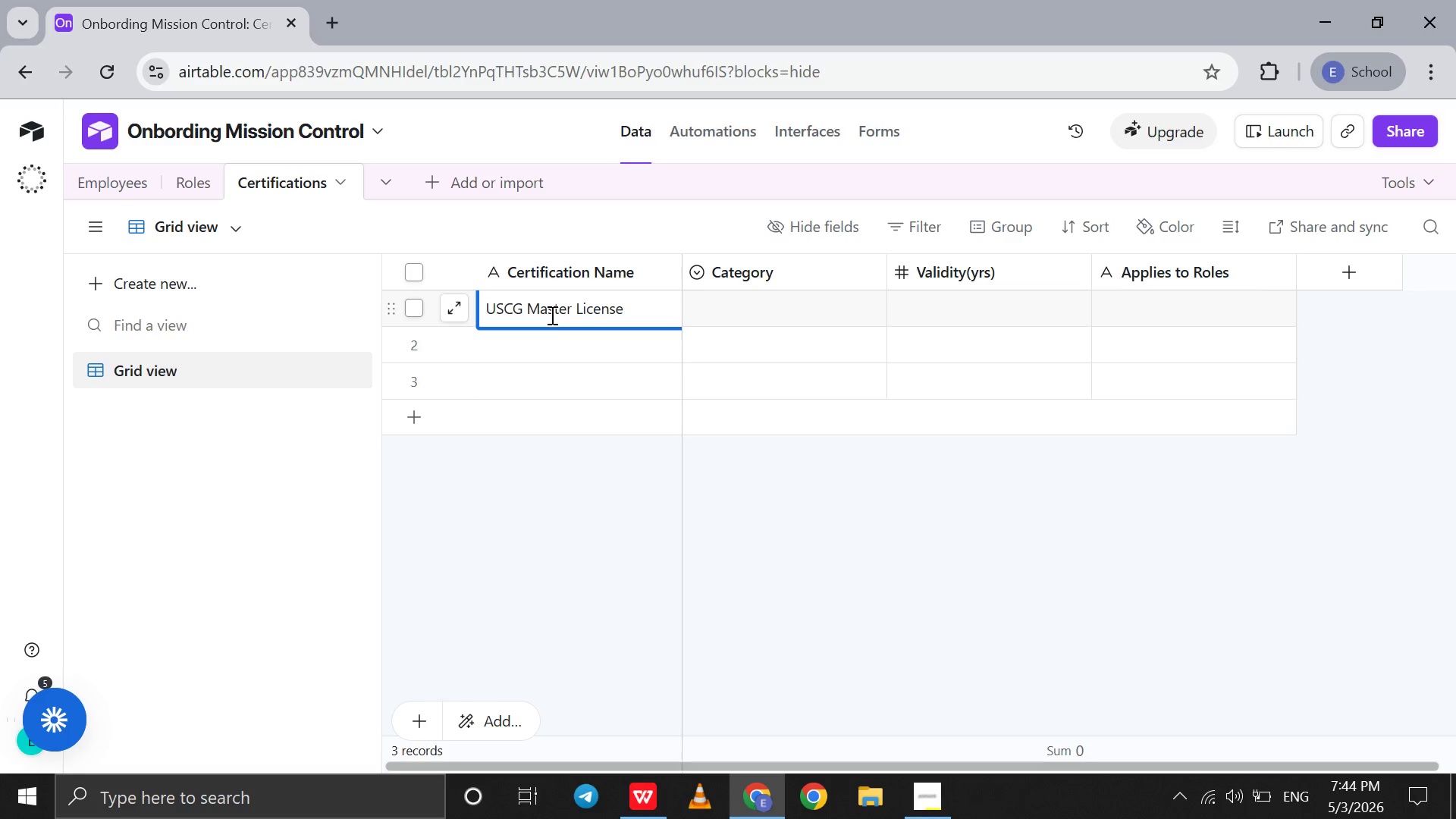 
left_click([551, 342])
 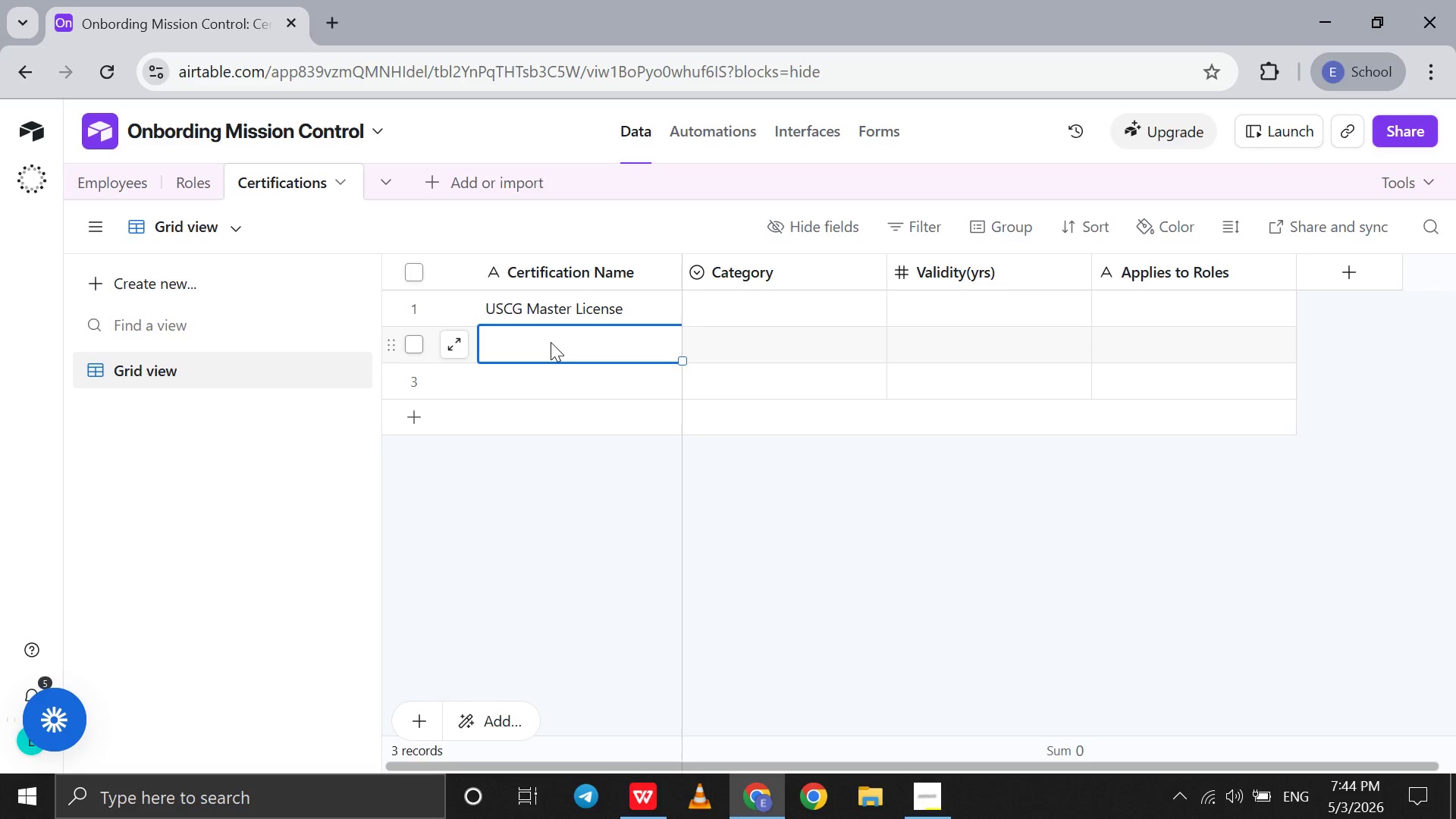 
type(Merchant Marine Credintial )
 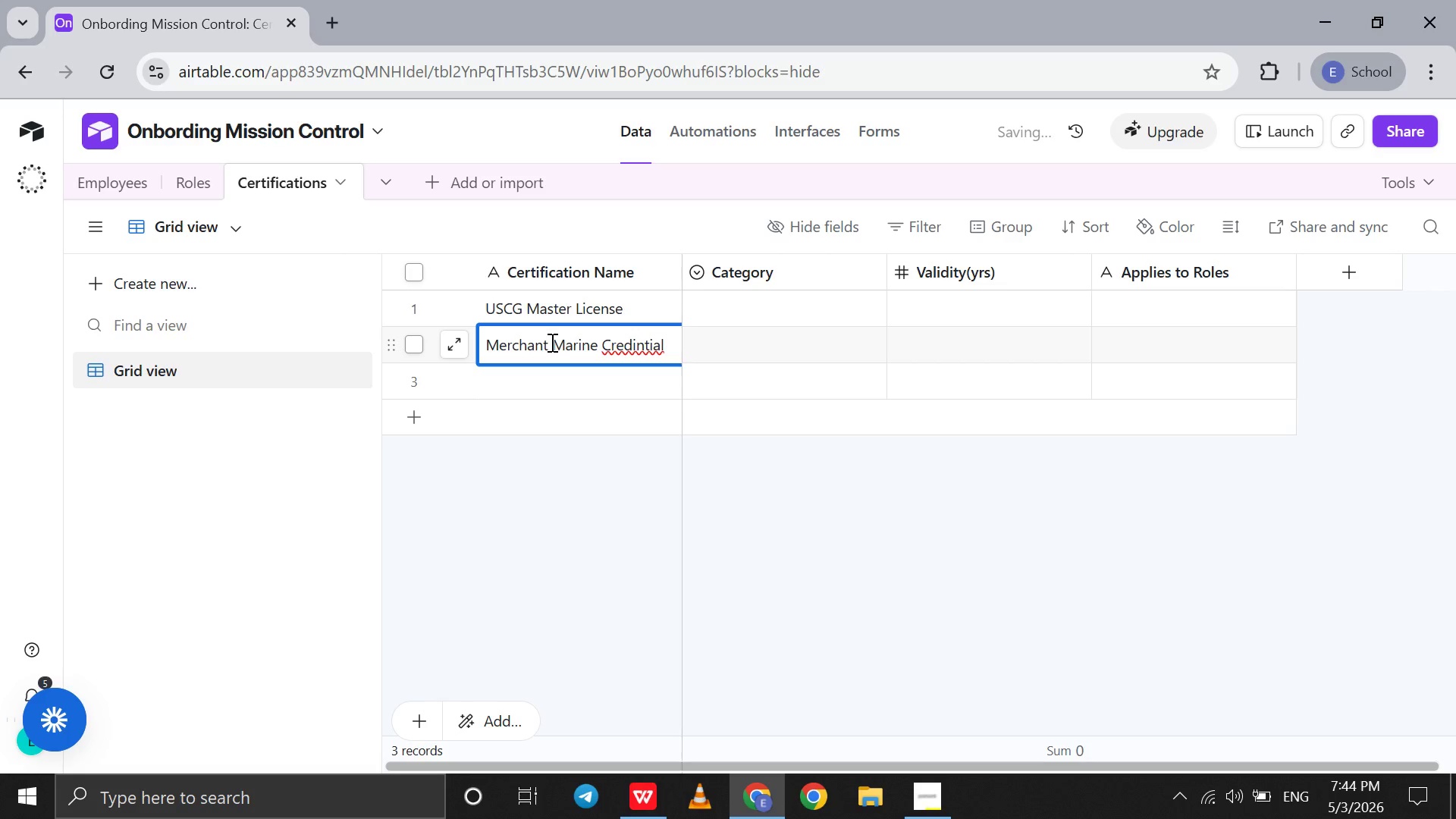 
wait(6.92)
 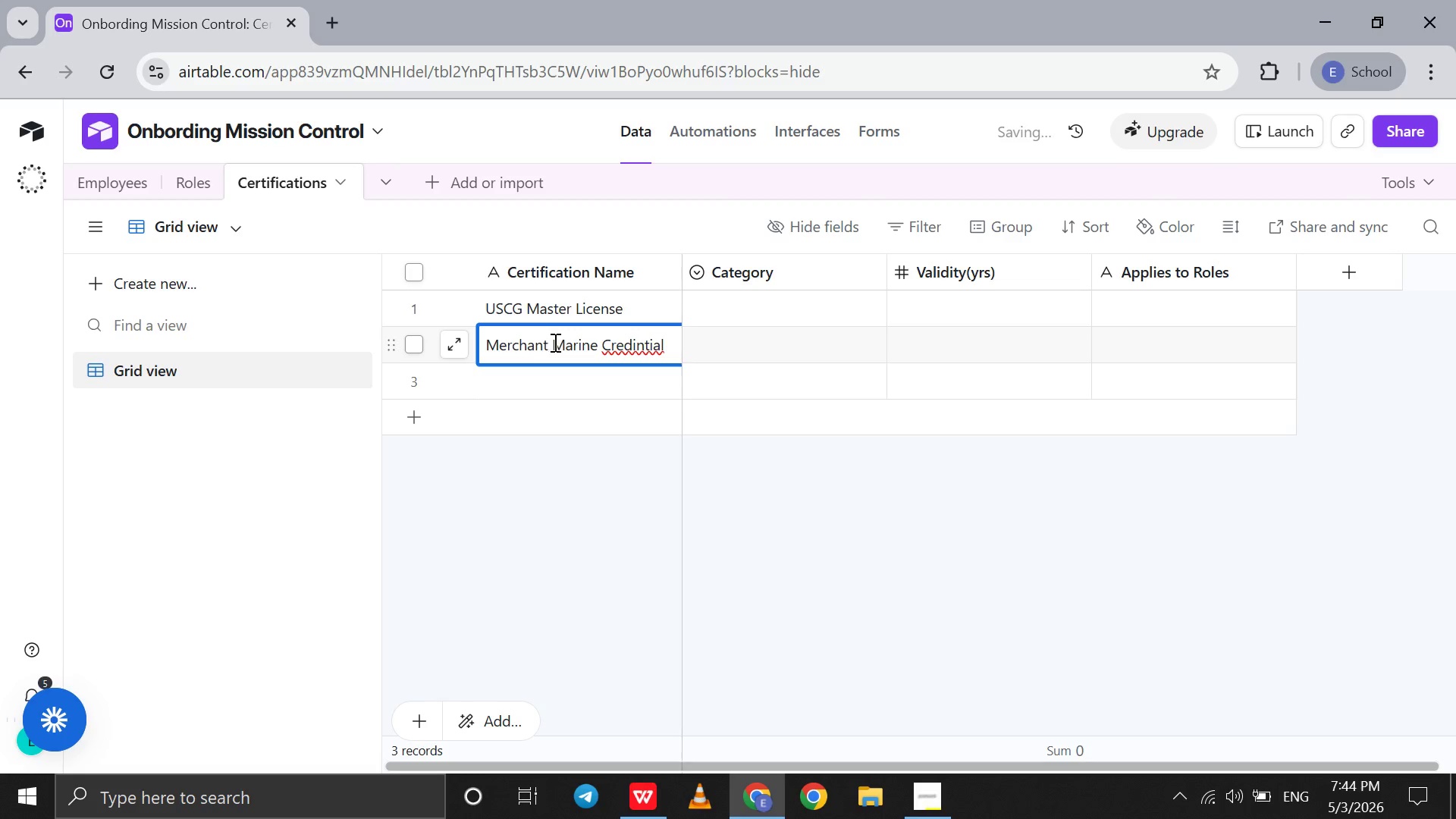 
left_click([635, 347])
 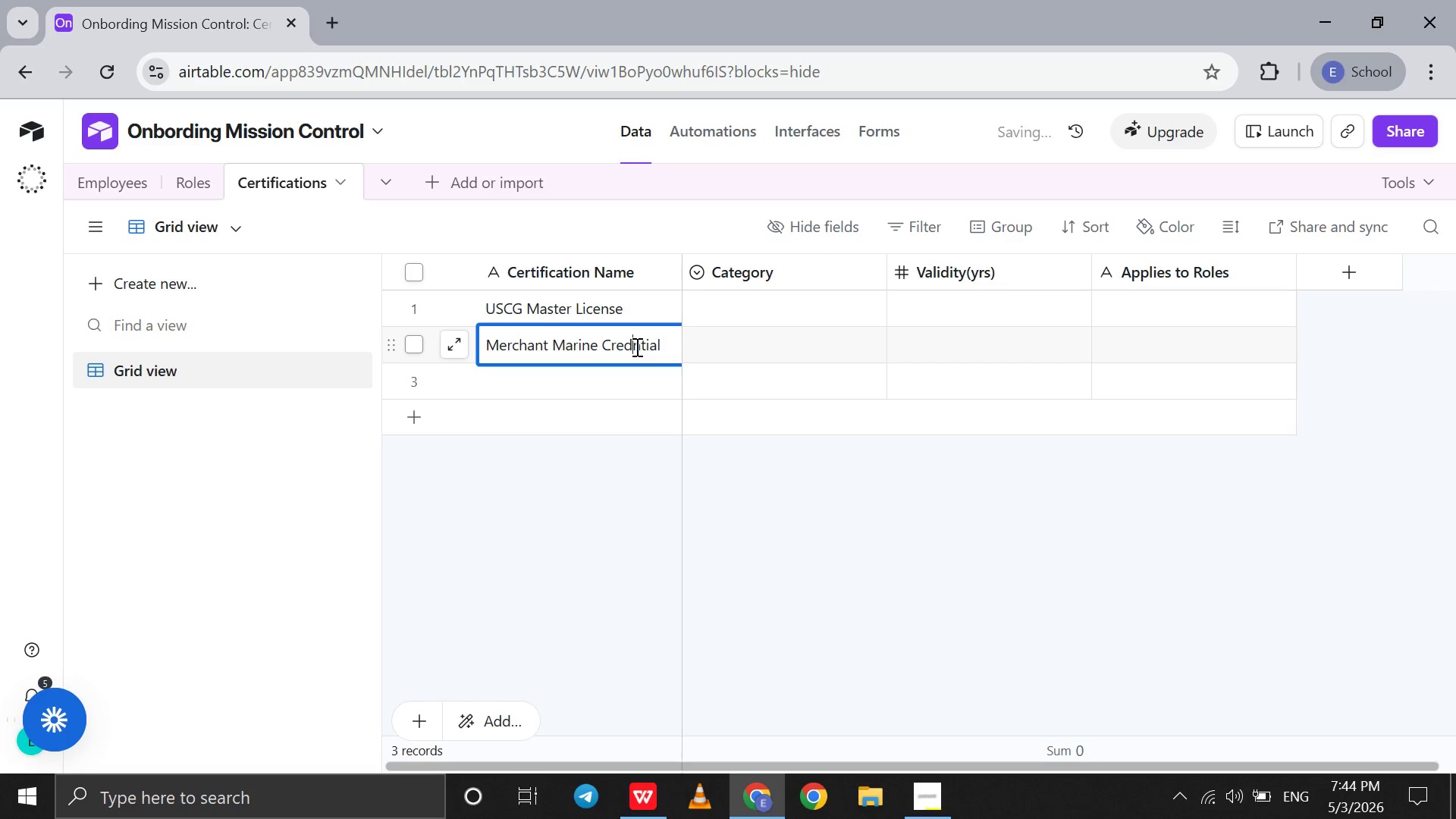 
key(Backspace)
 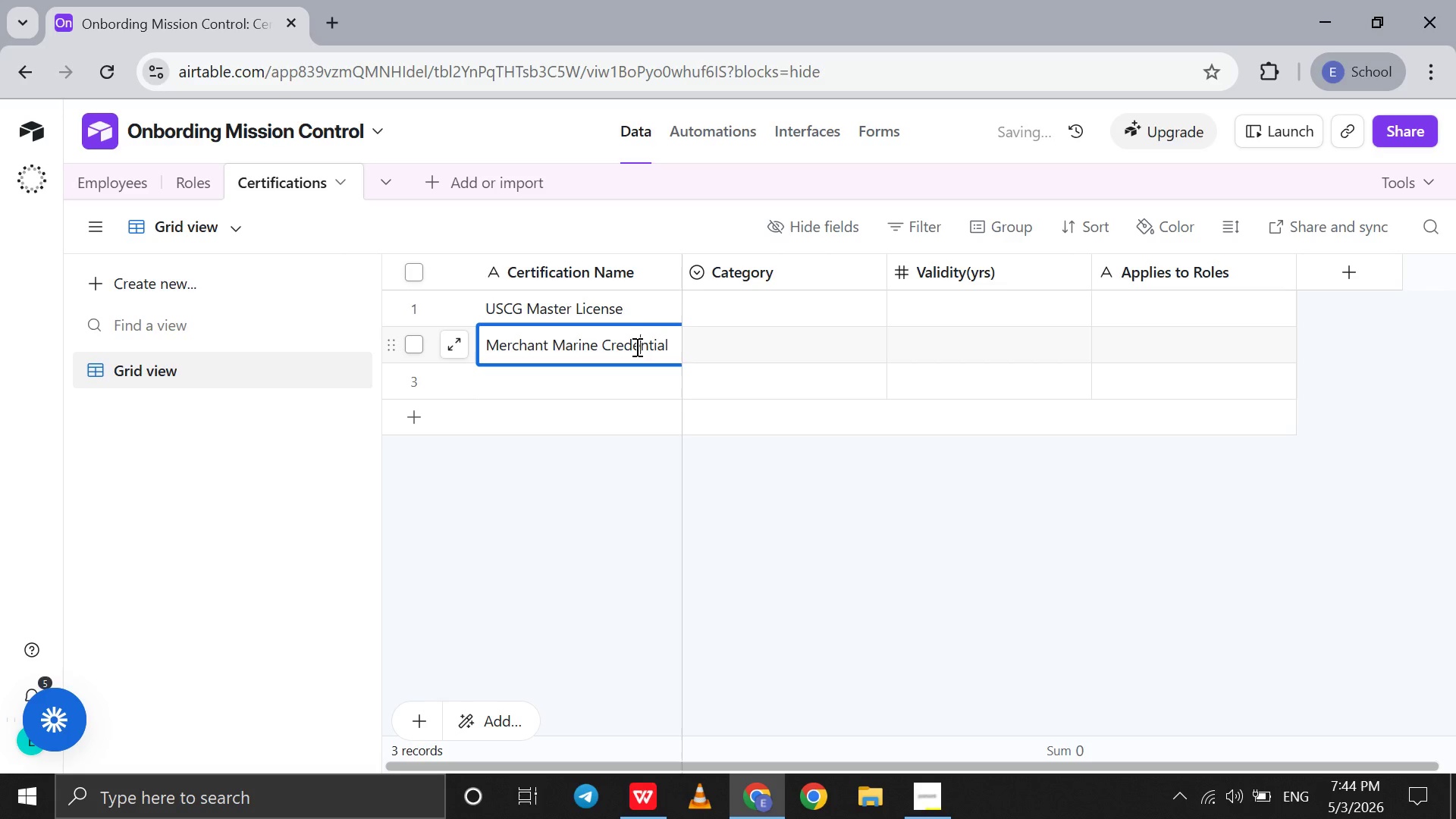 
key(E)
 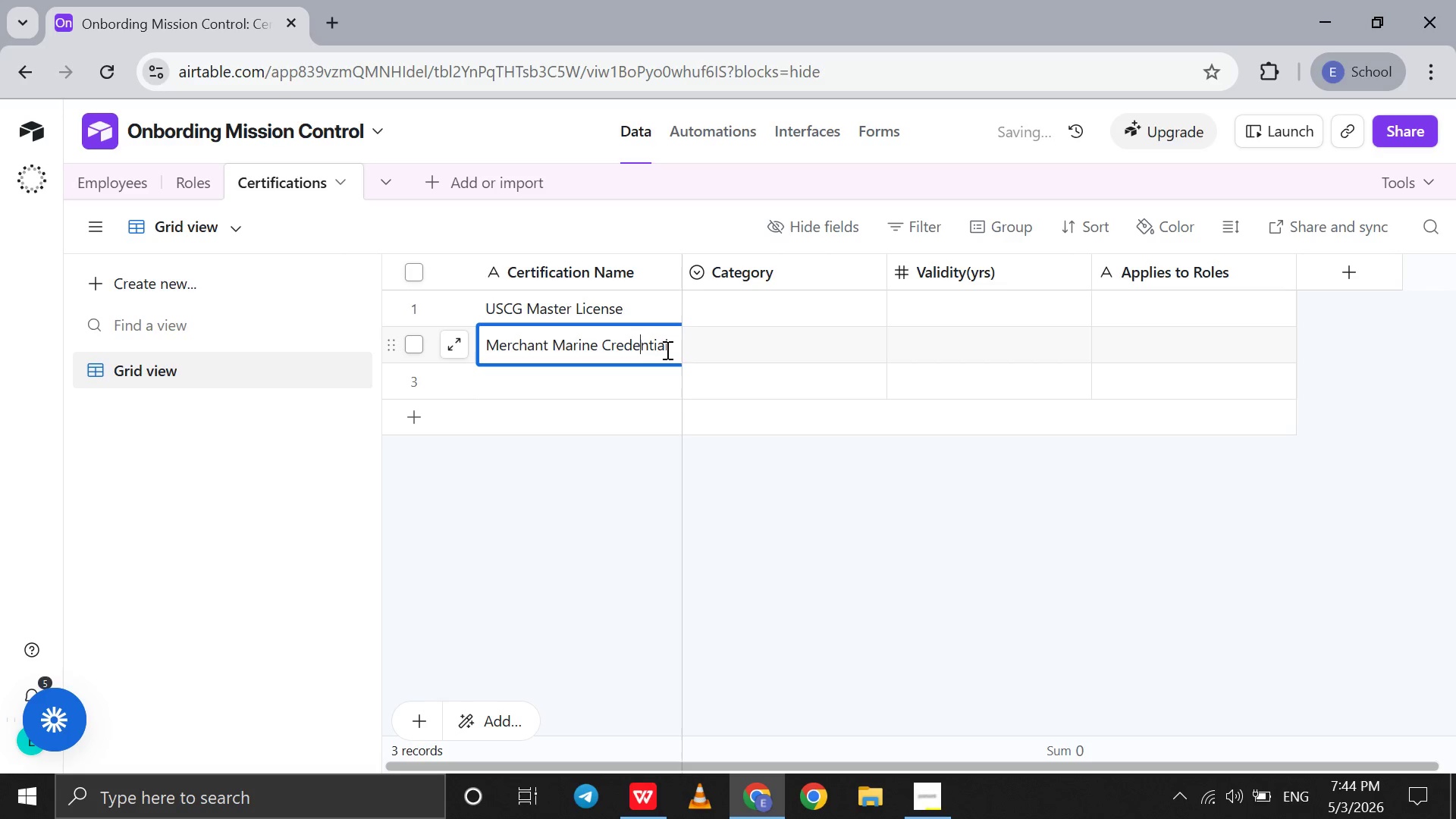 
left_click([671, 350])
 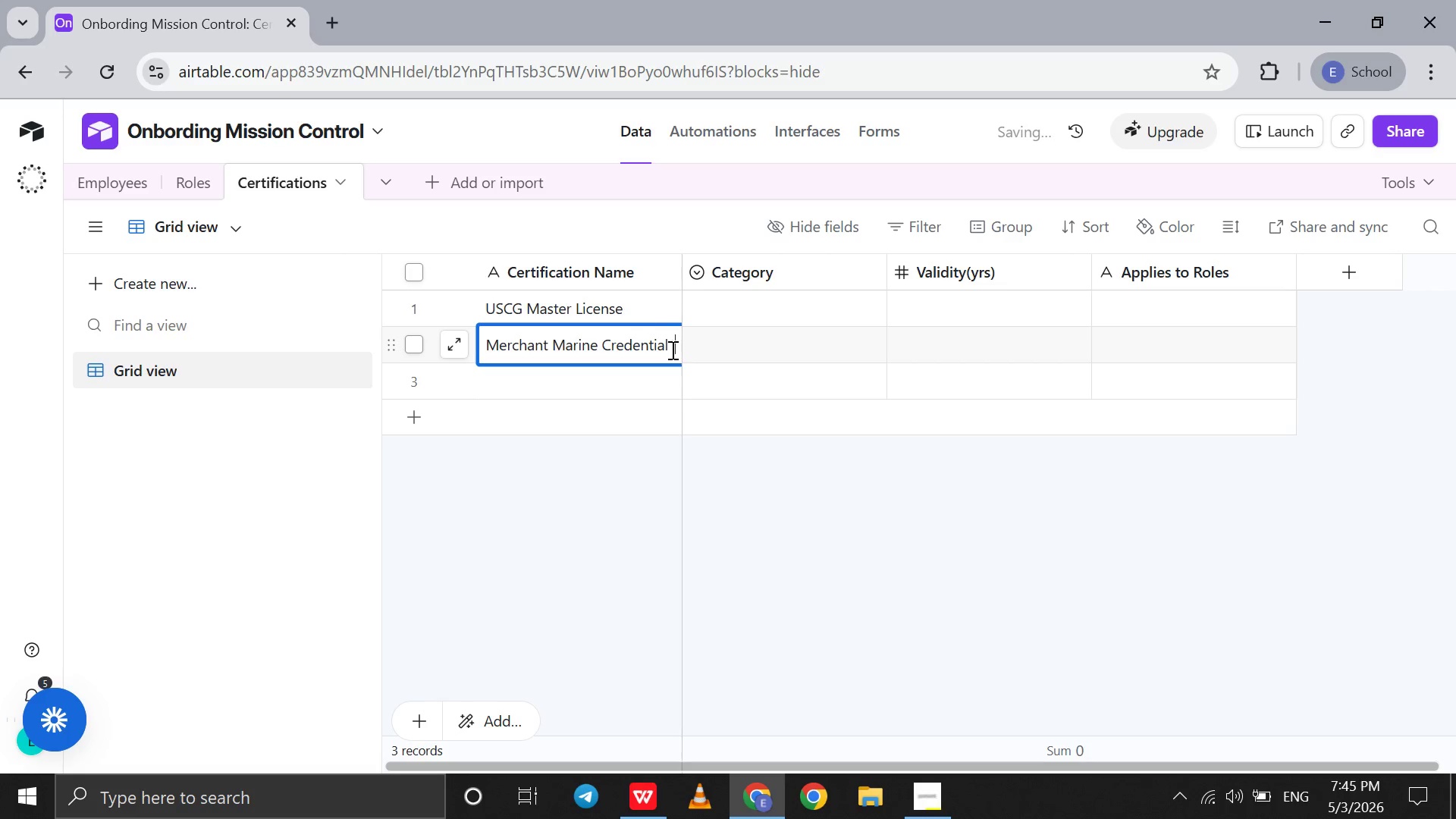 
key(Space)
 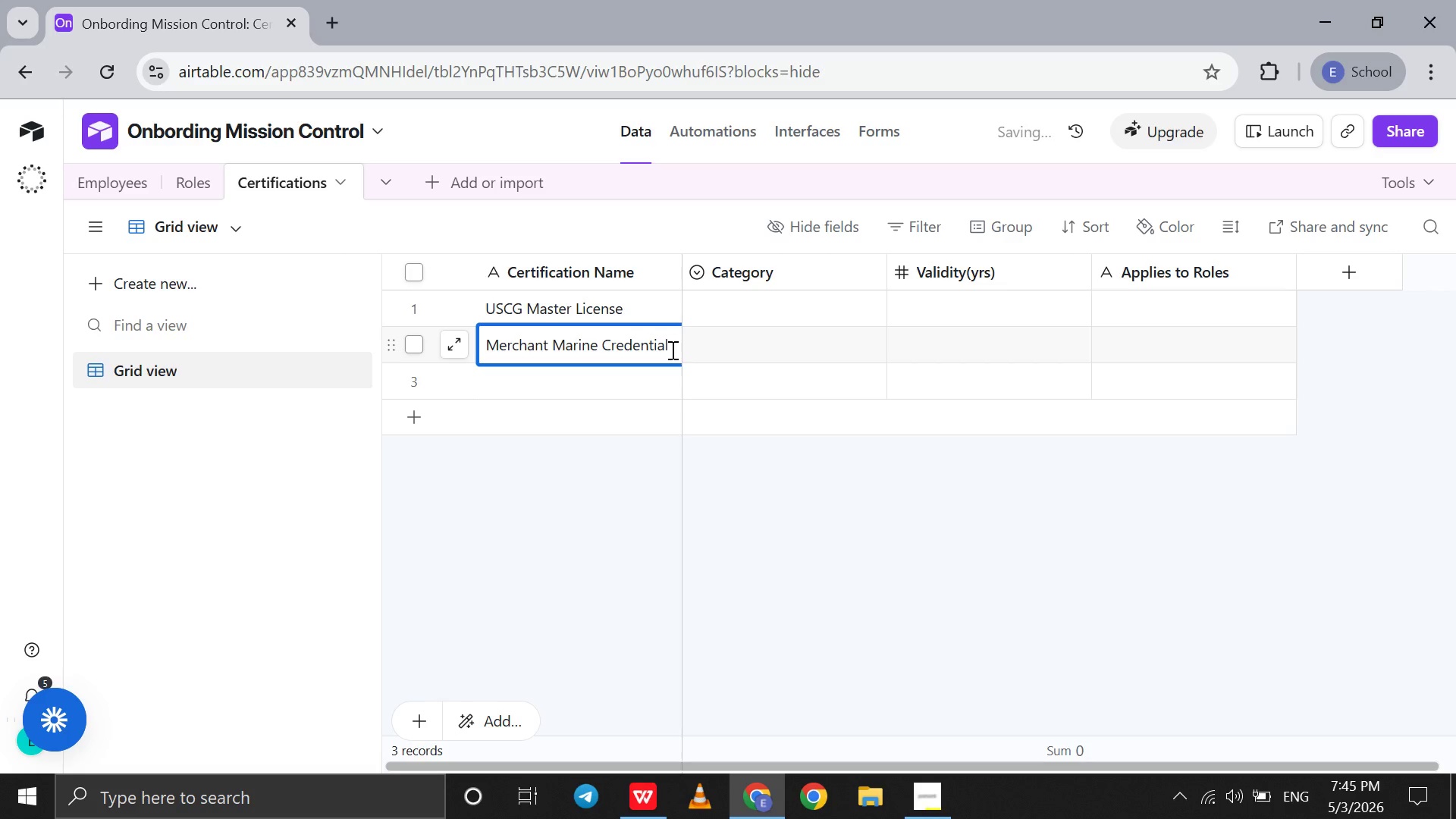 
key(Backspace)
 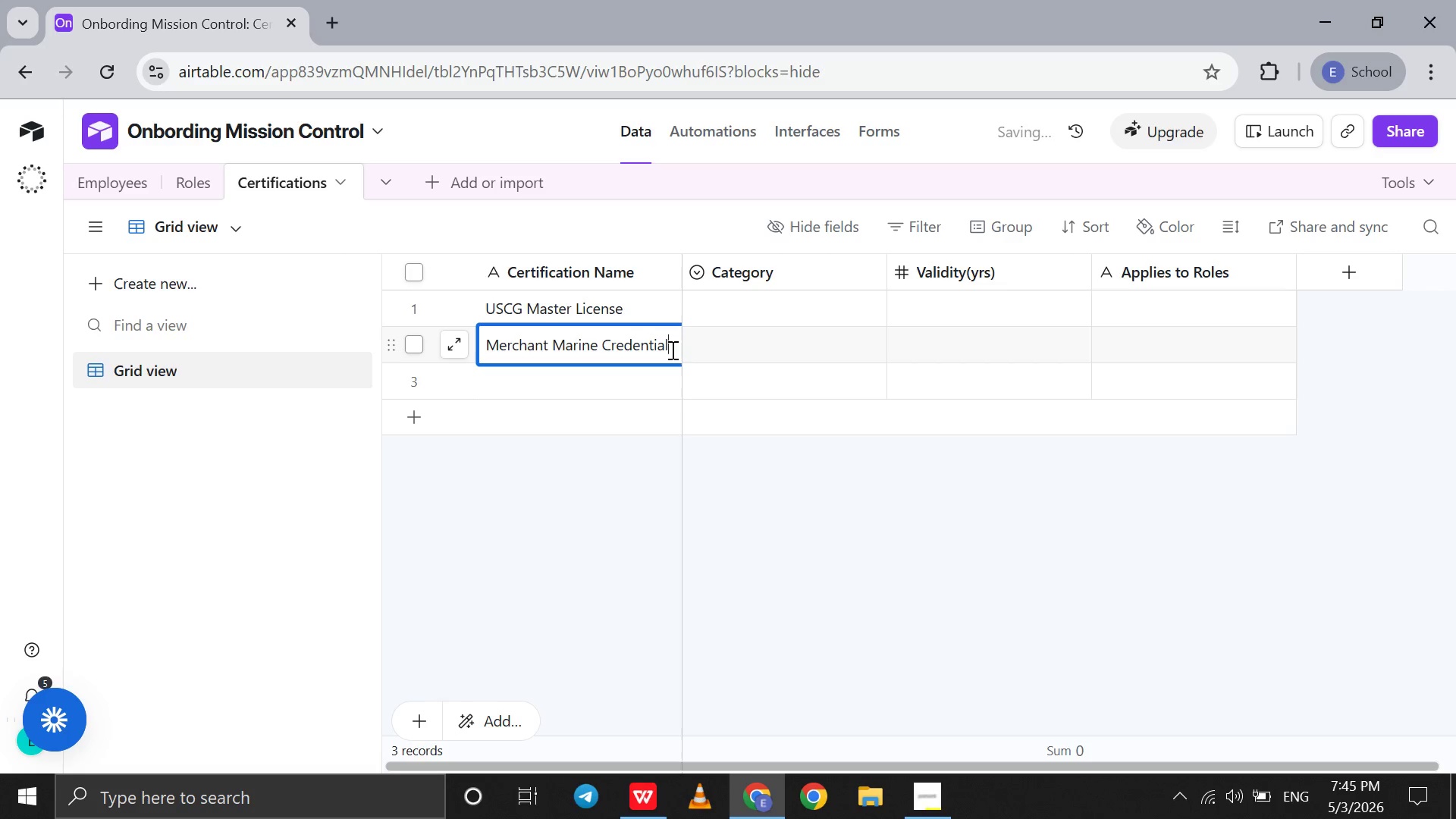 
key(Backspace)
 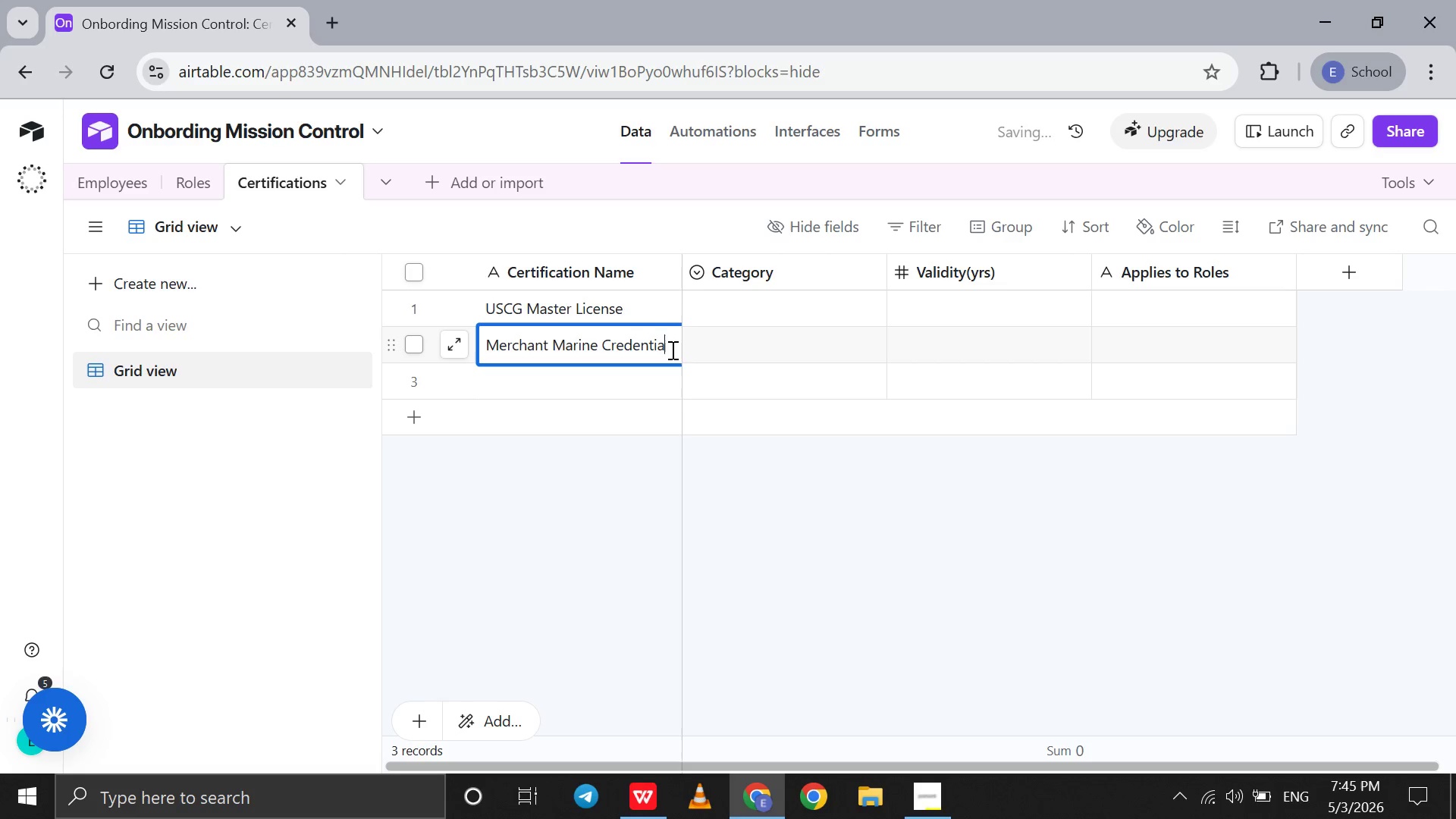 
key(Backspace)
 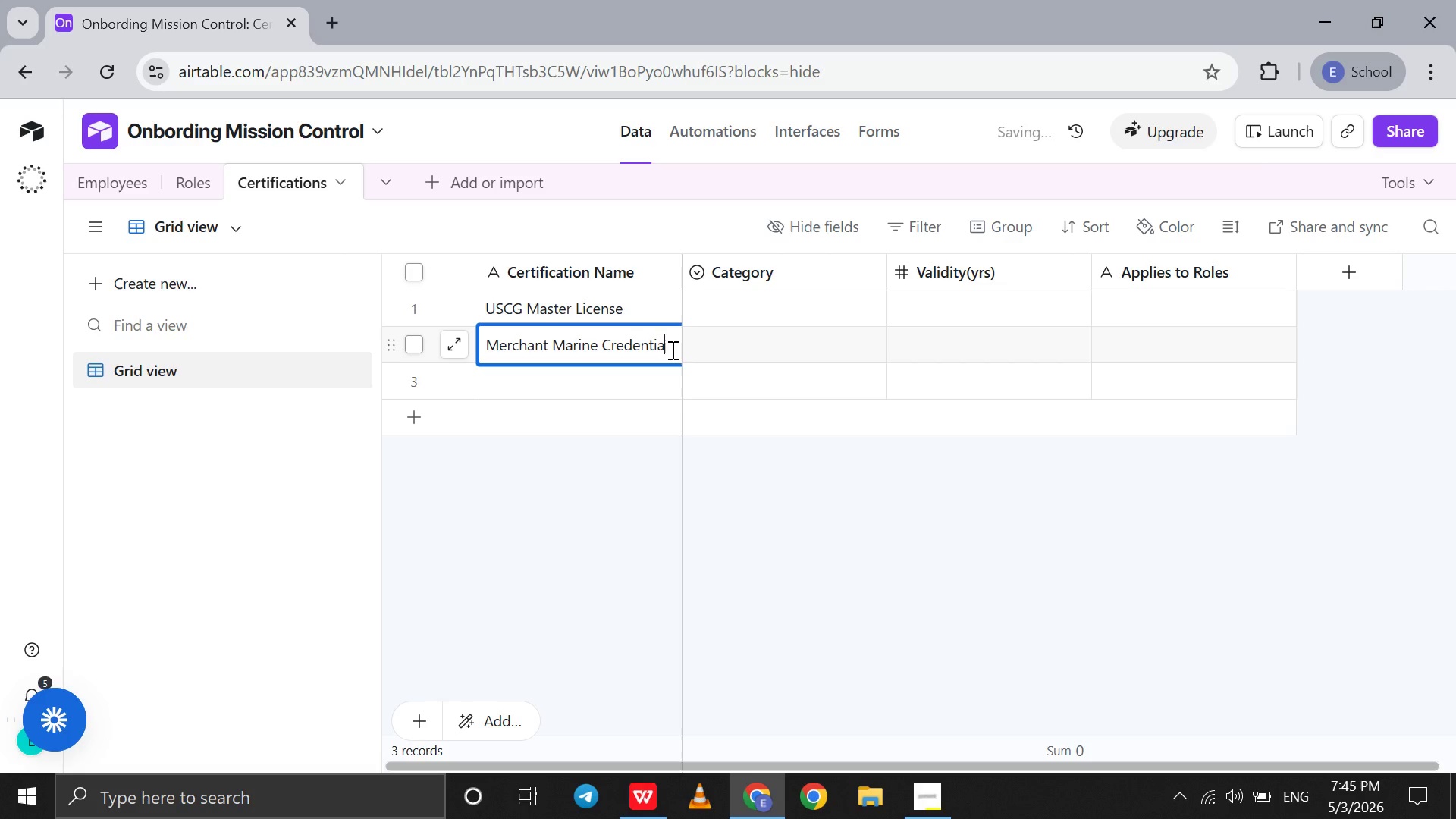 
key(L)
 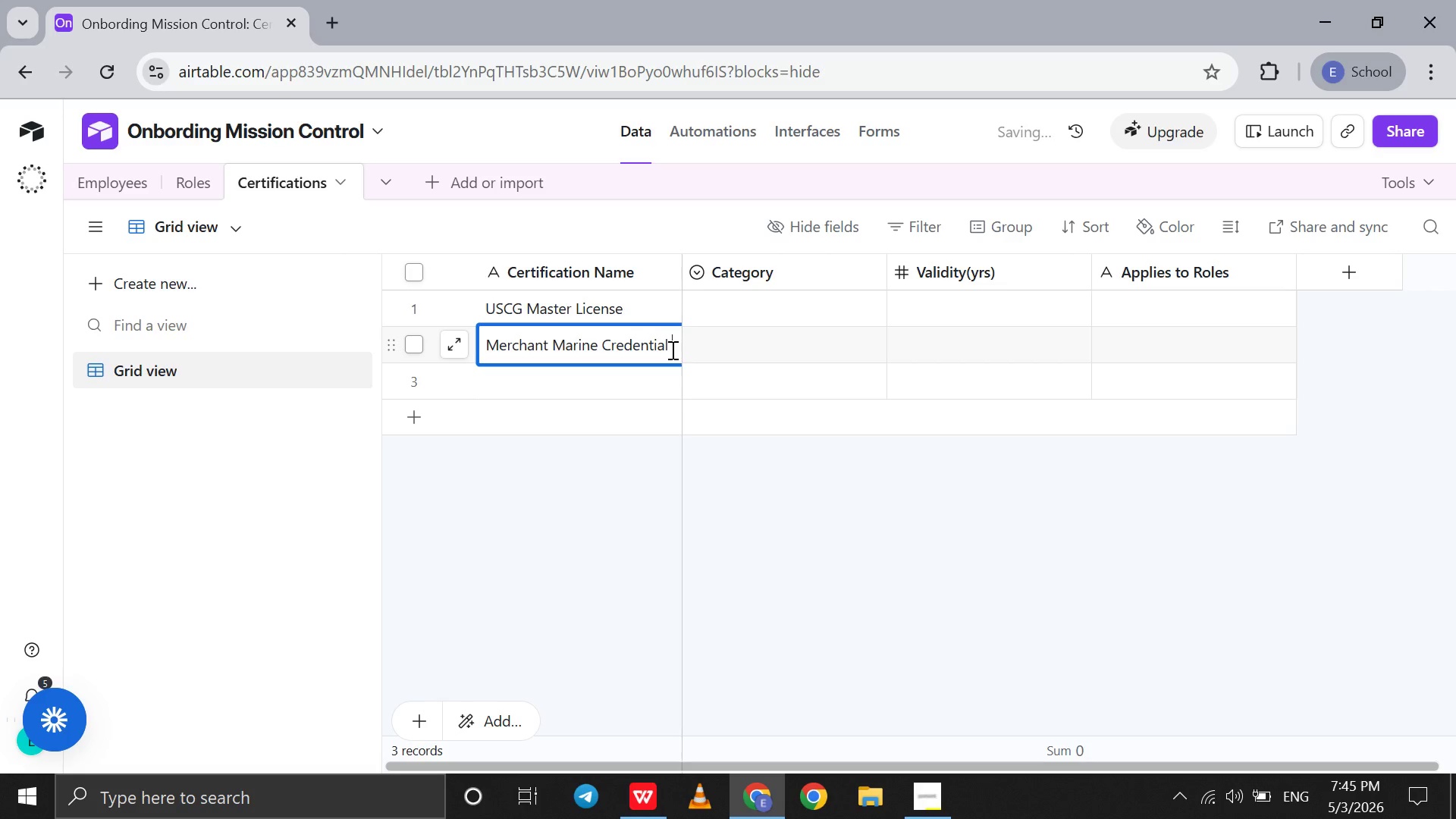 
key(Space)
 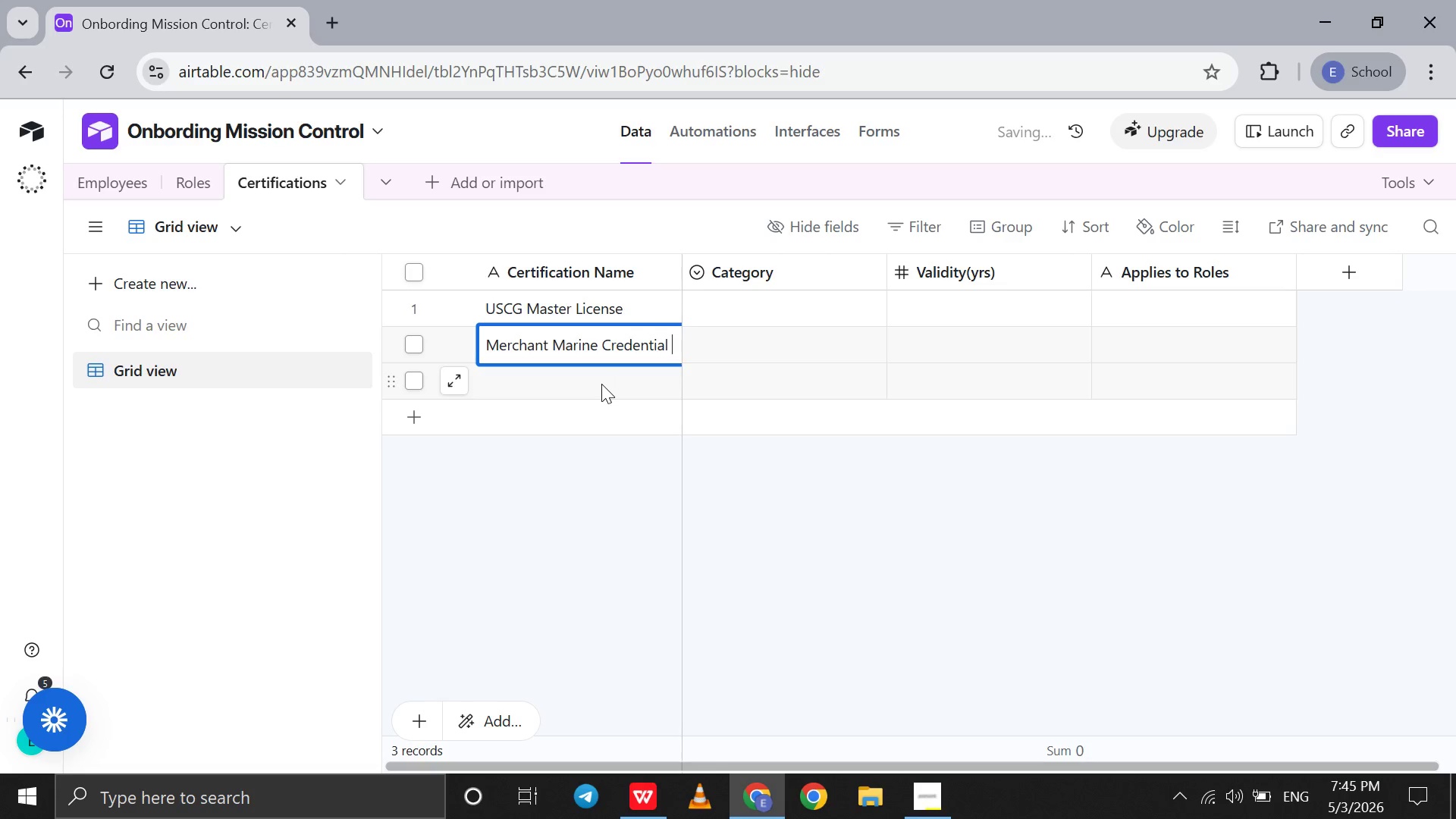 
left_click([601, 384])
 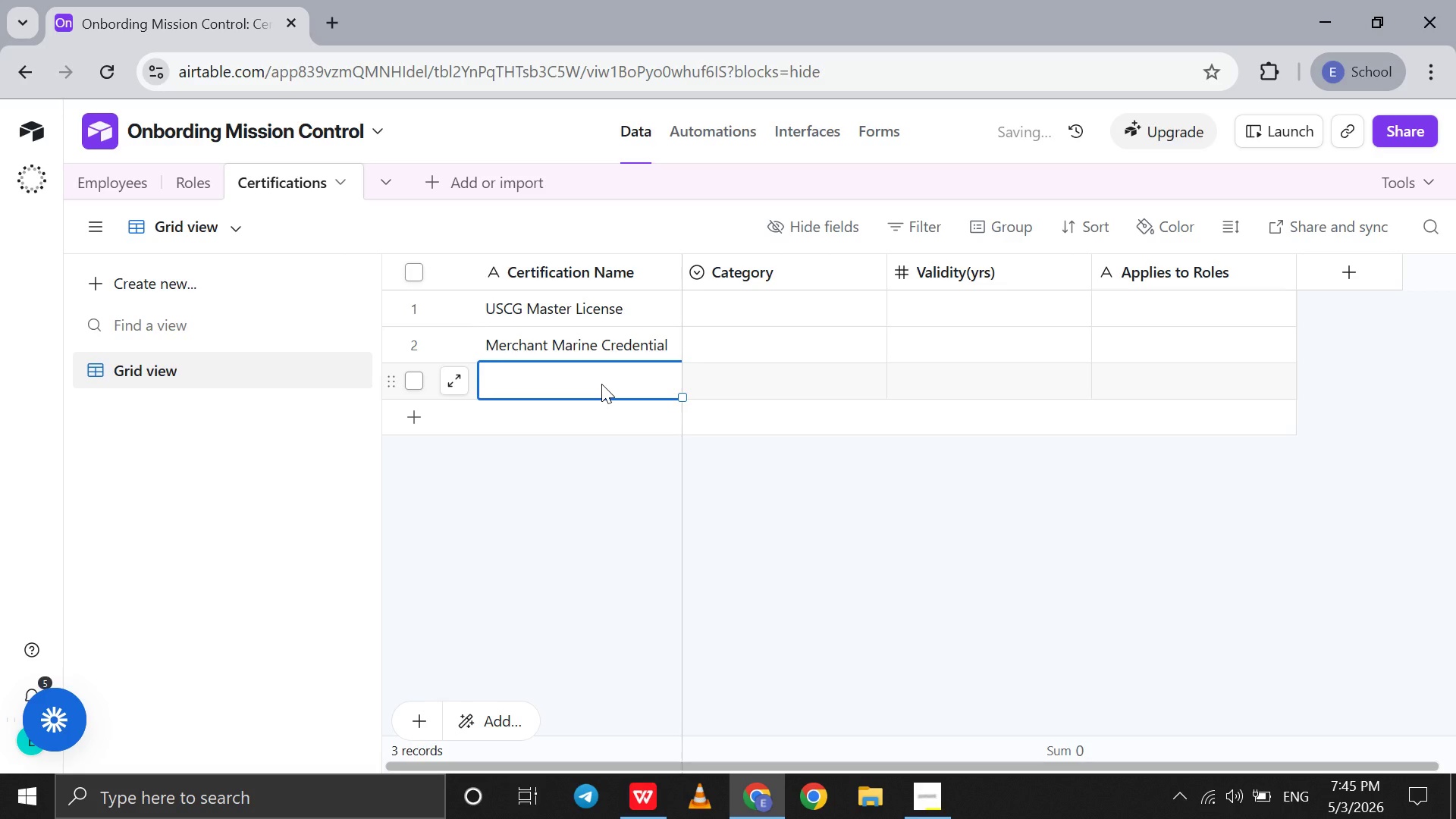 
hold_key(key=ShiftRight, duration=1.5)
 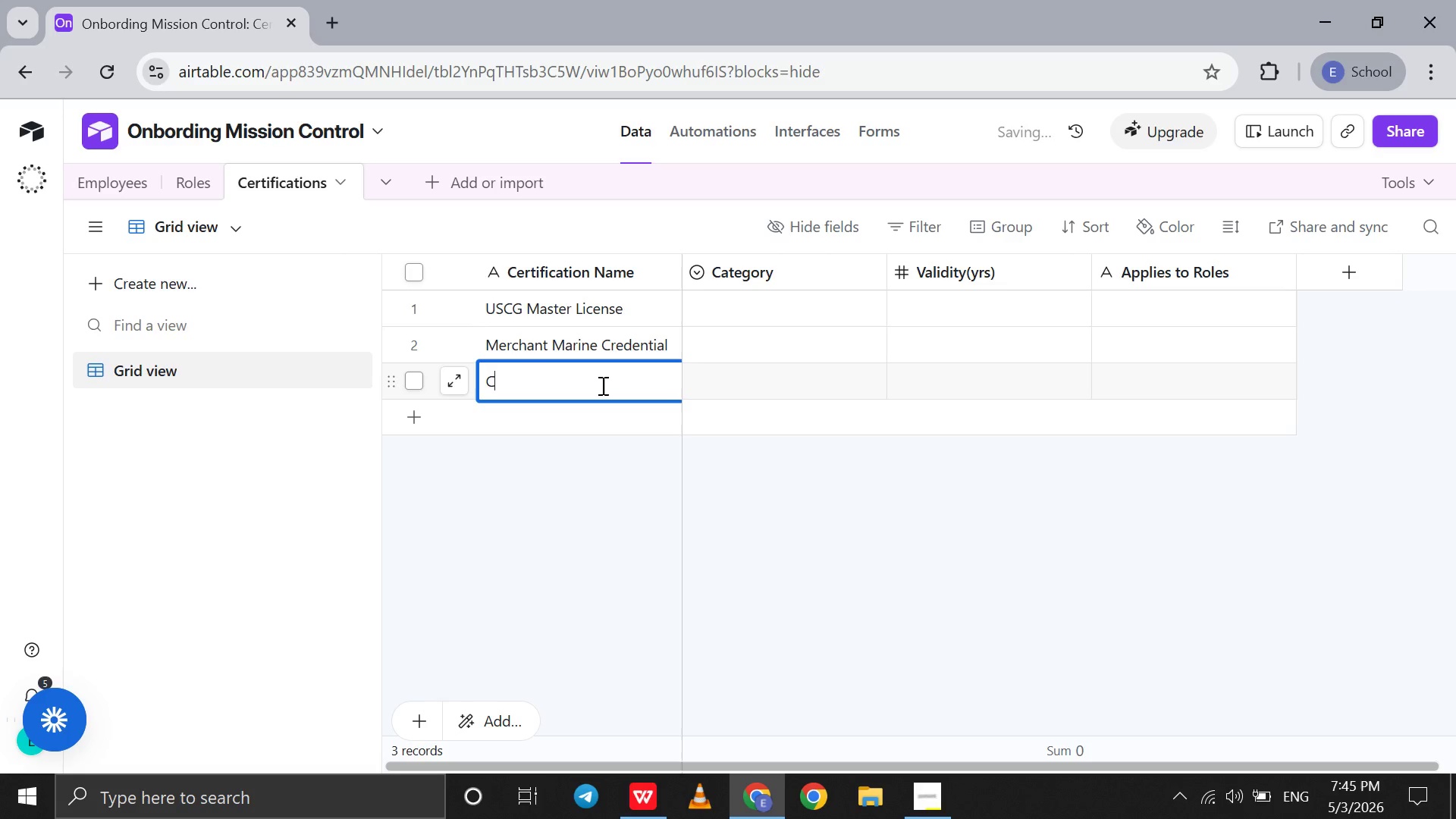 
type(CPR/AED Certifia)
key(Backspace)
type(cation )
key(Backspace)
 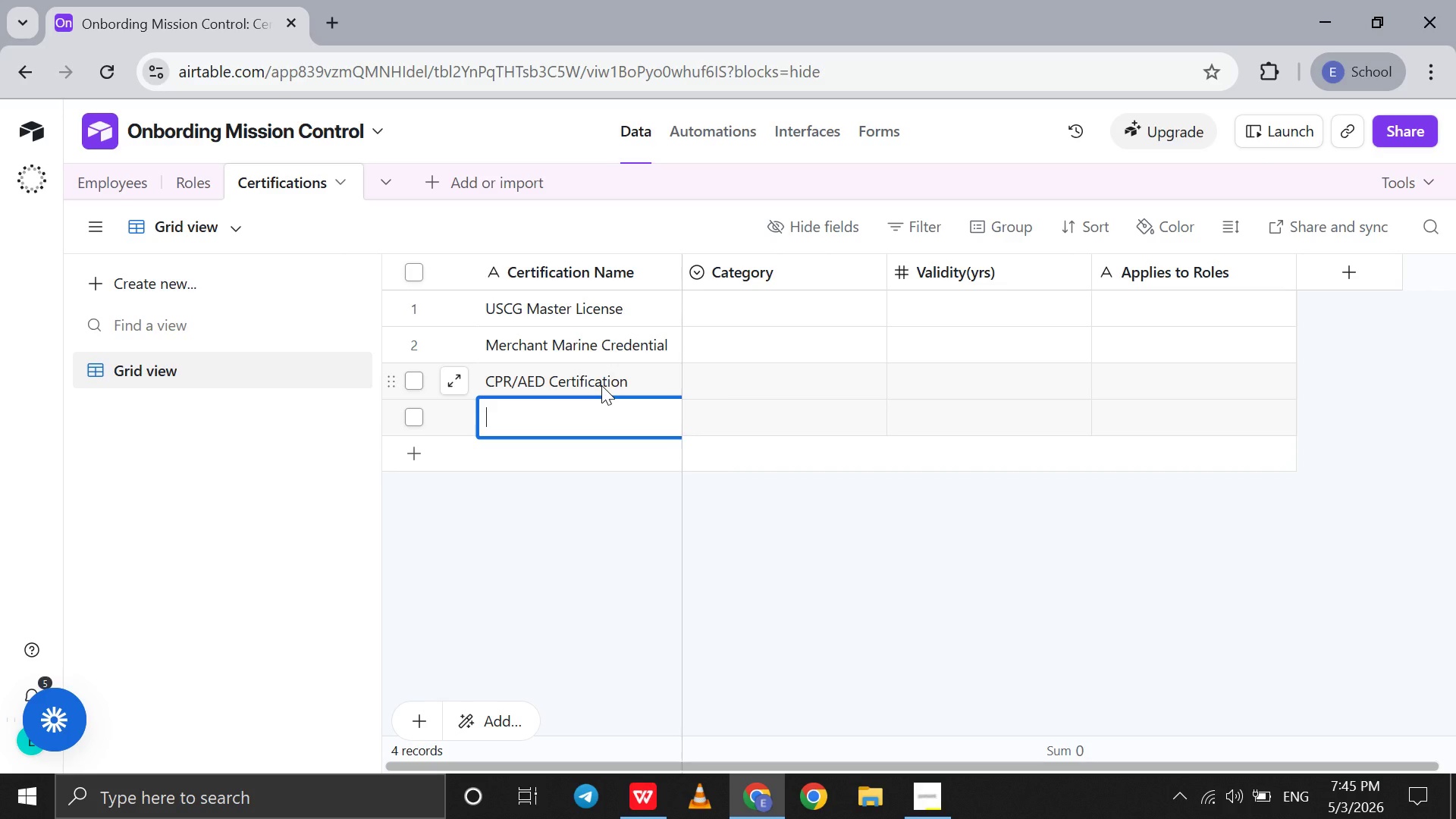 
 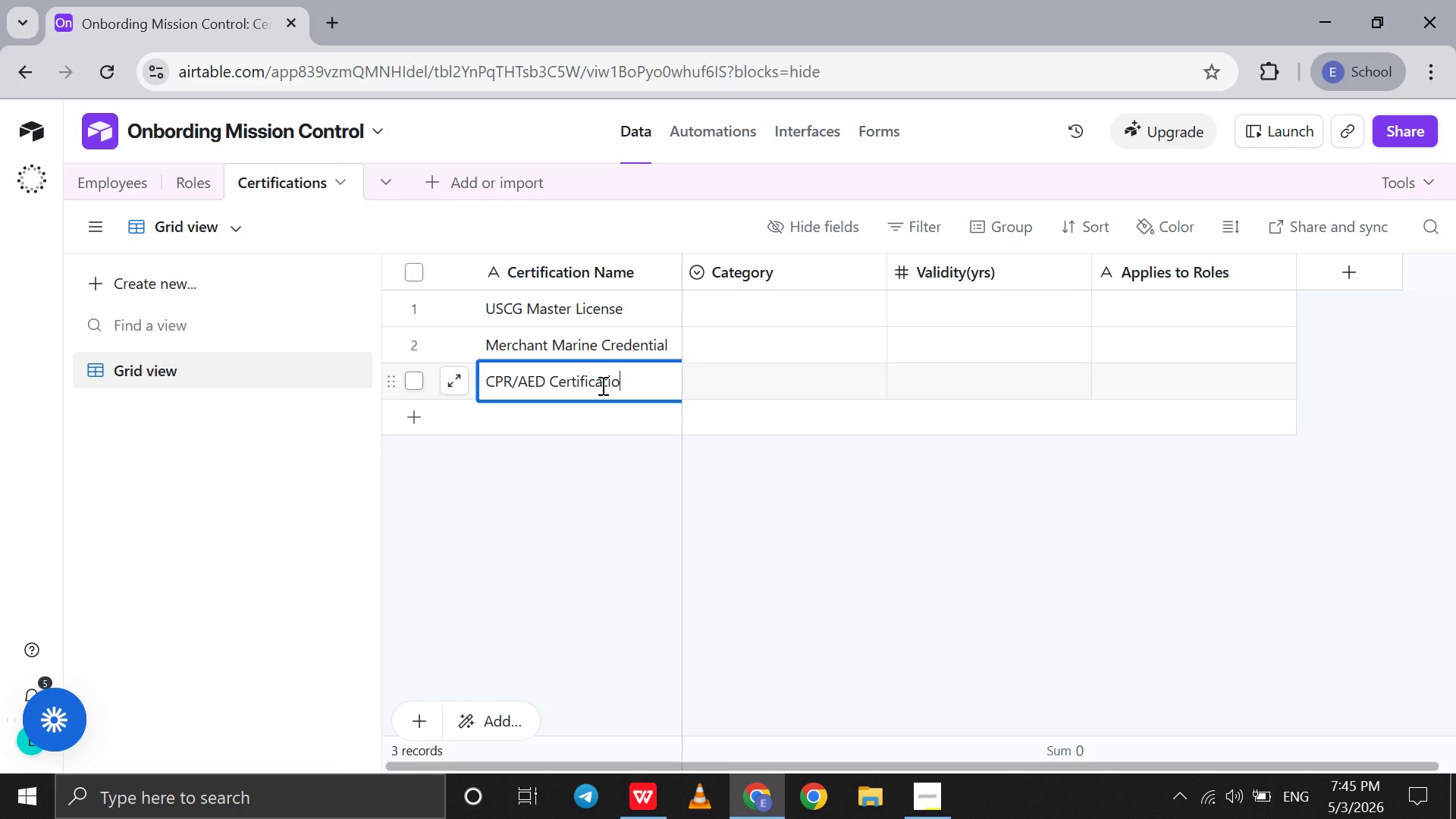 
key(Shift+Enter)
 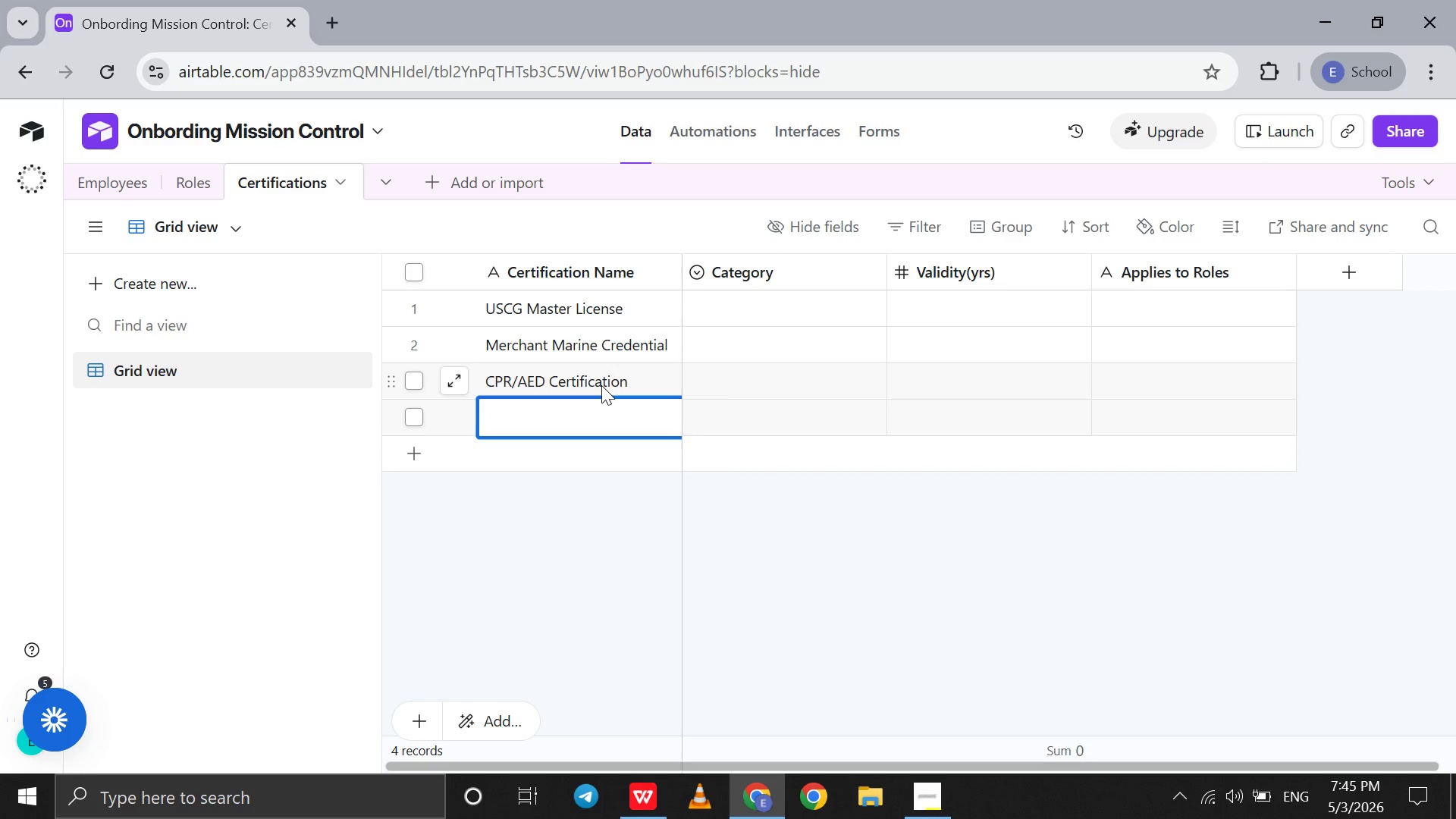 
type(Wildrness )
 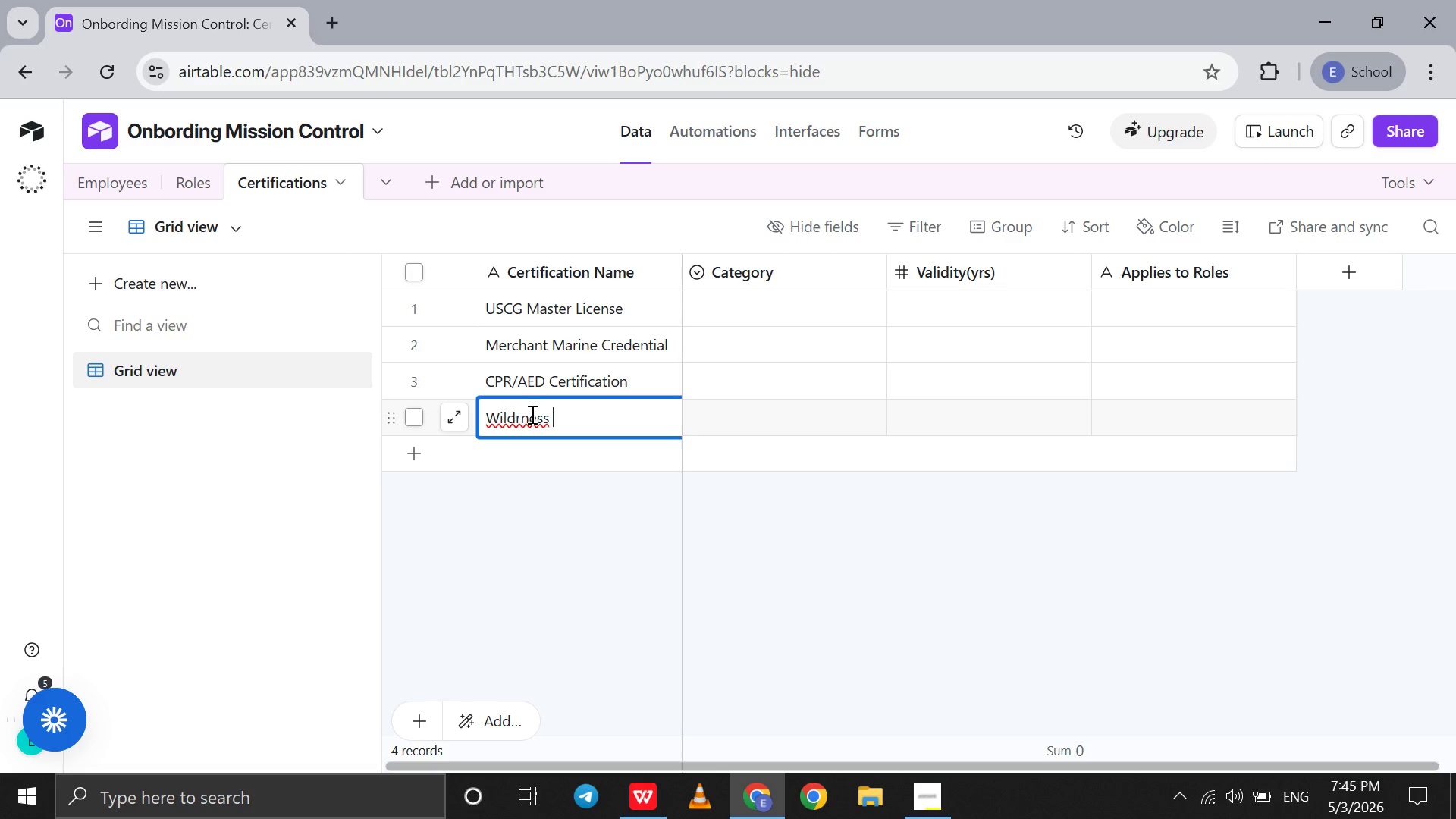 
left_click([516, 419])
 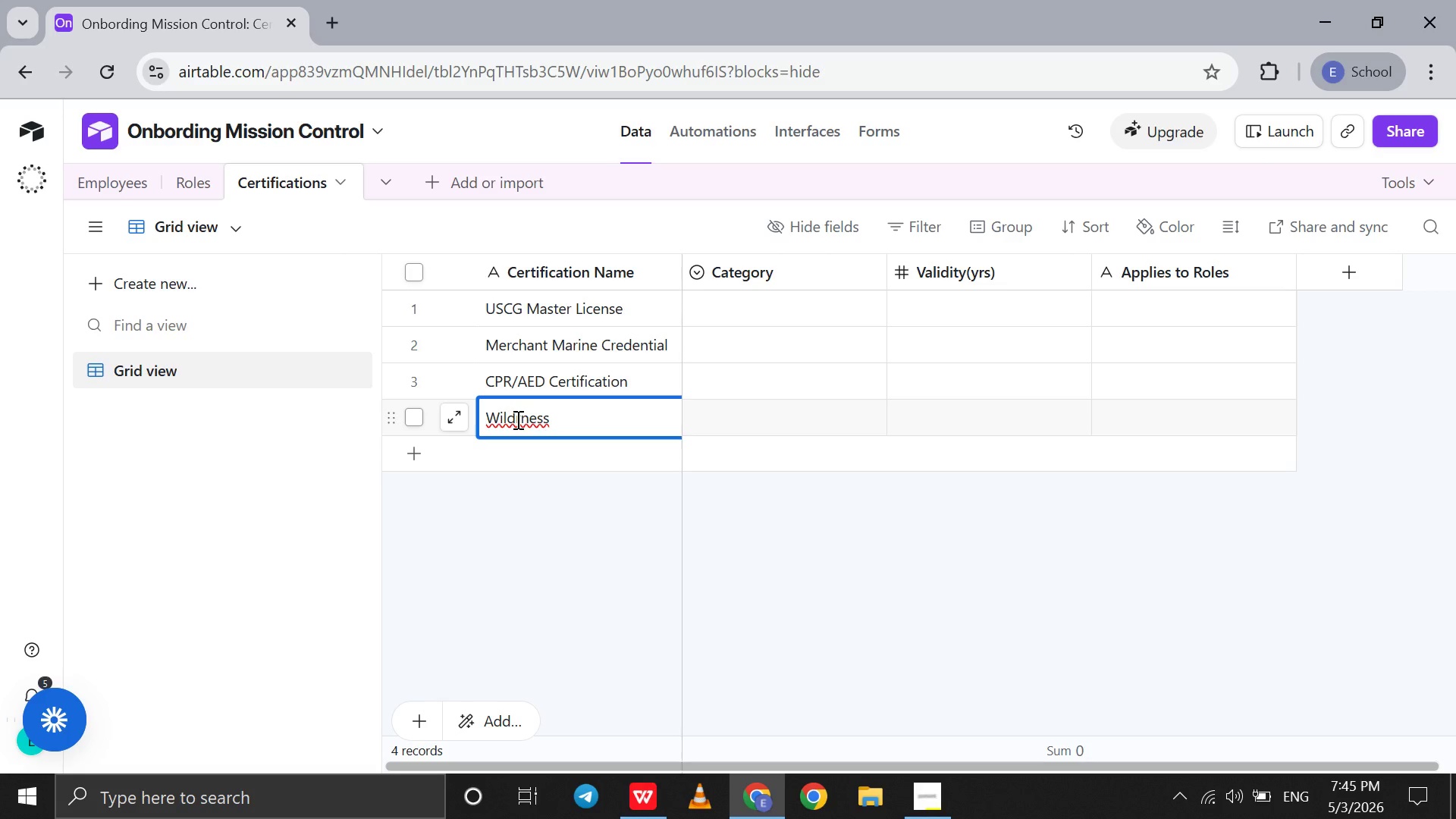 
key(E)
 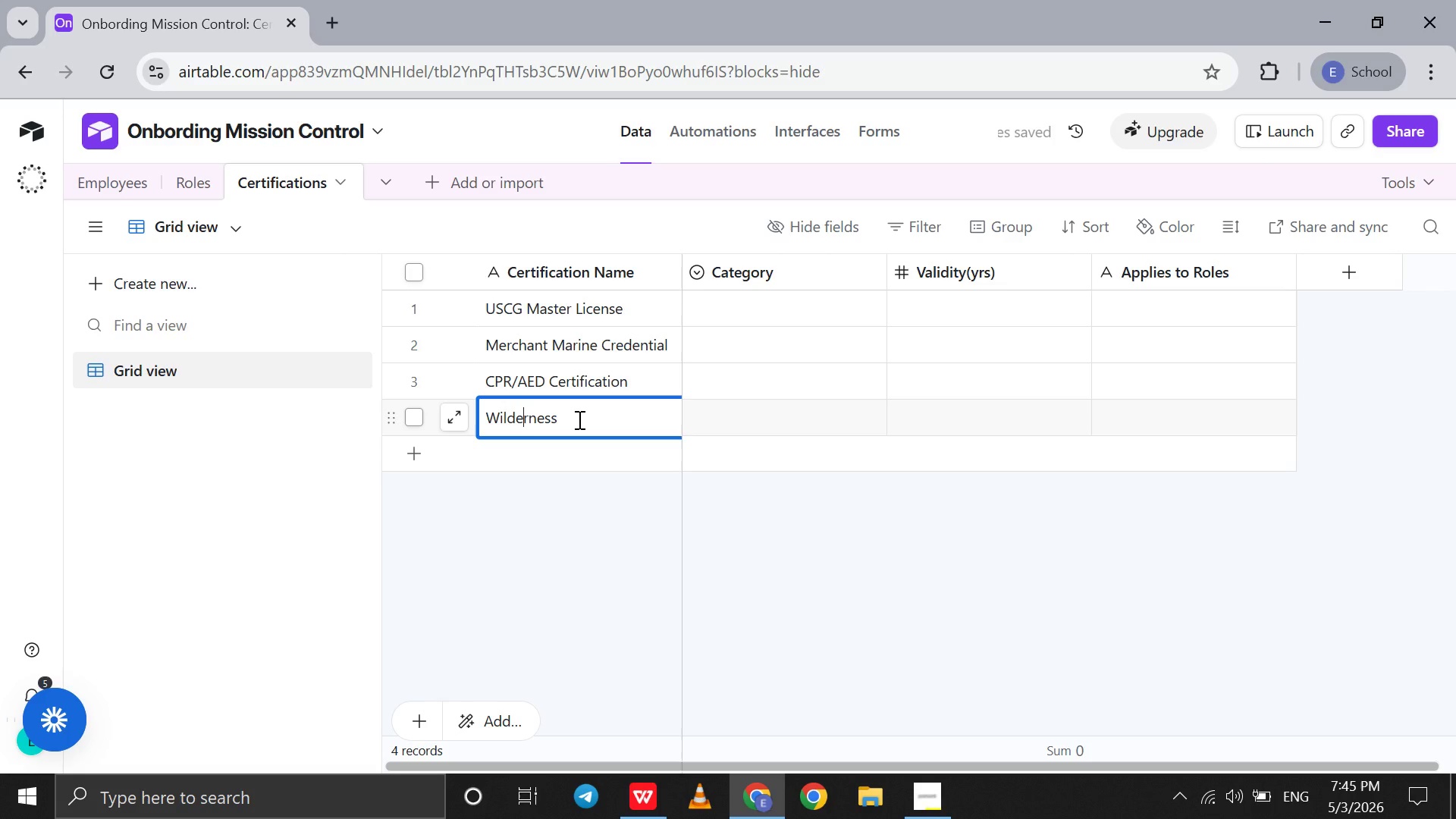 
left_click([578, 419])
 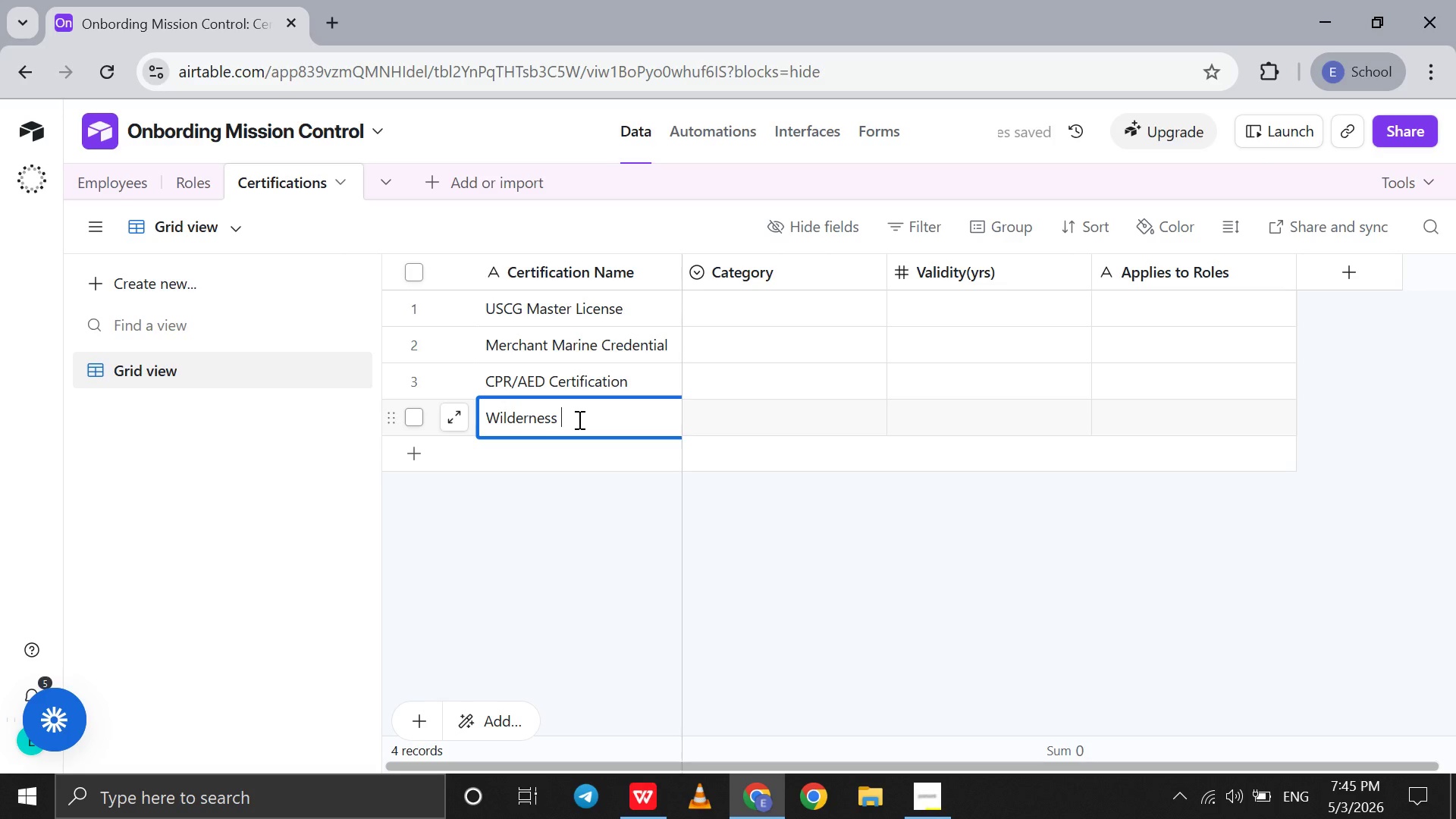 
type(First Aid)
 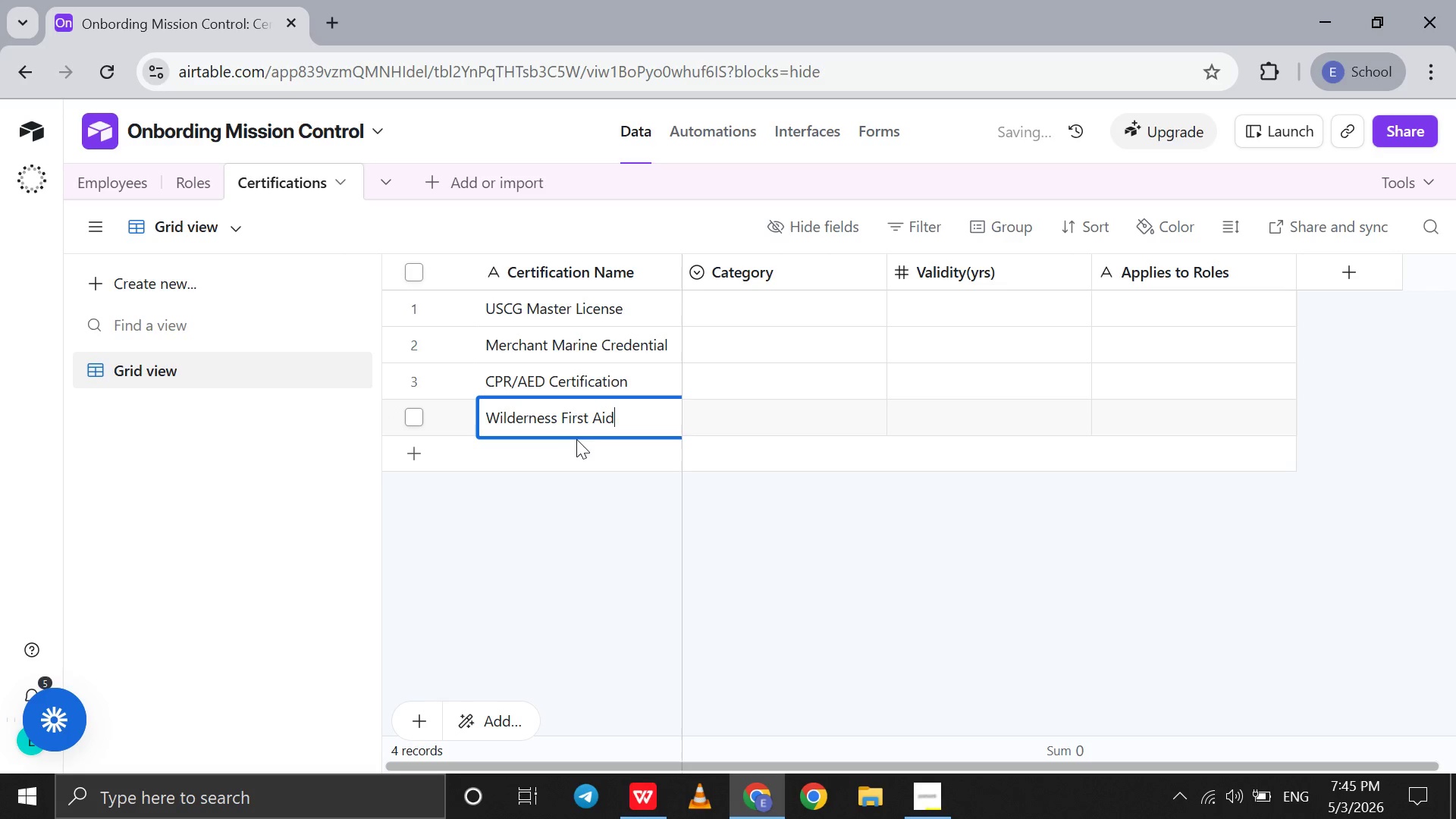 
left_click([576, 440])
 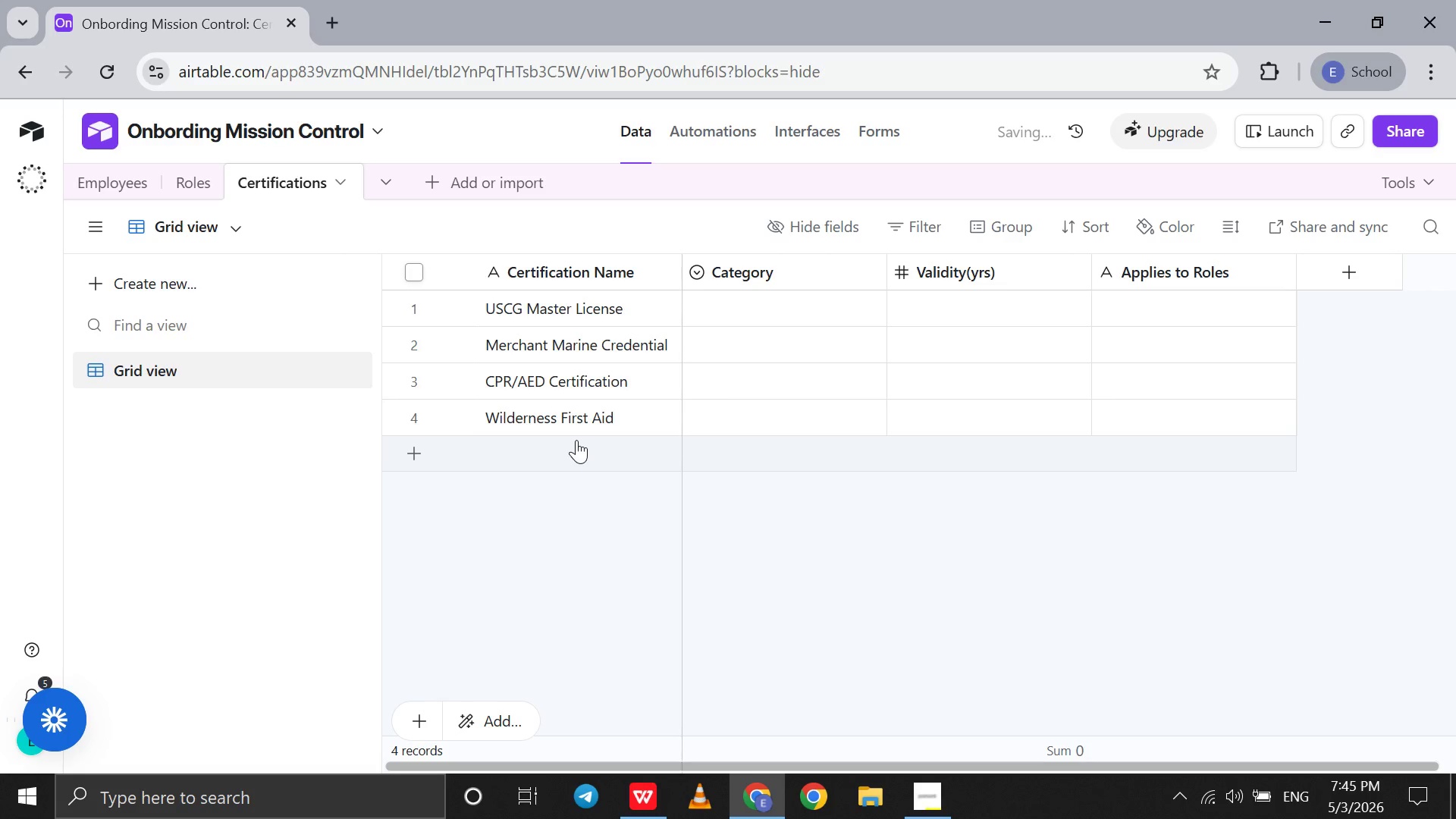 
left_click([576, 440])
 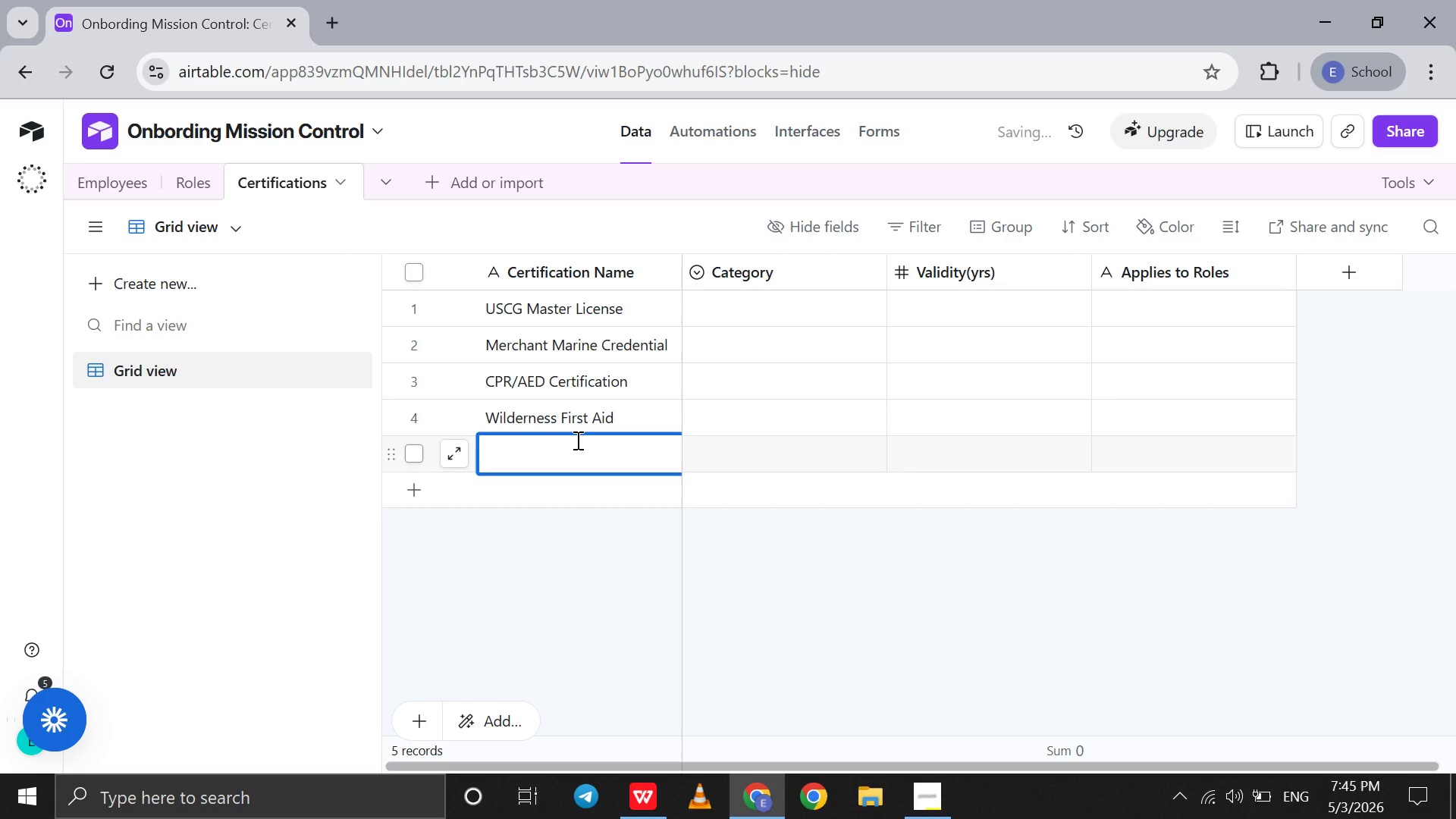 
type(Hood )
 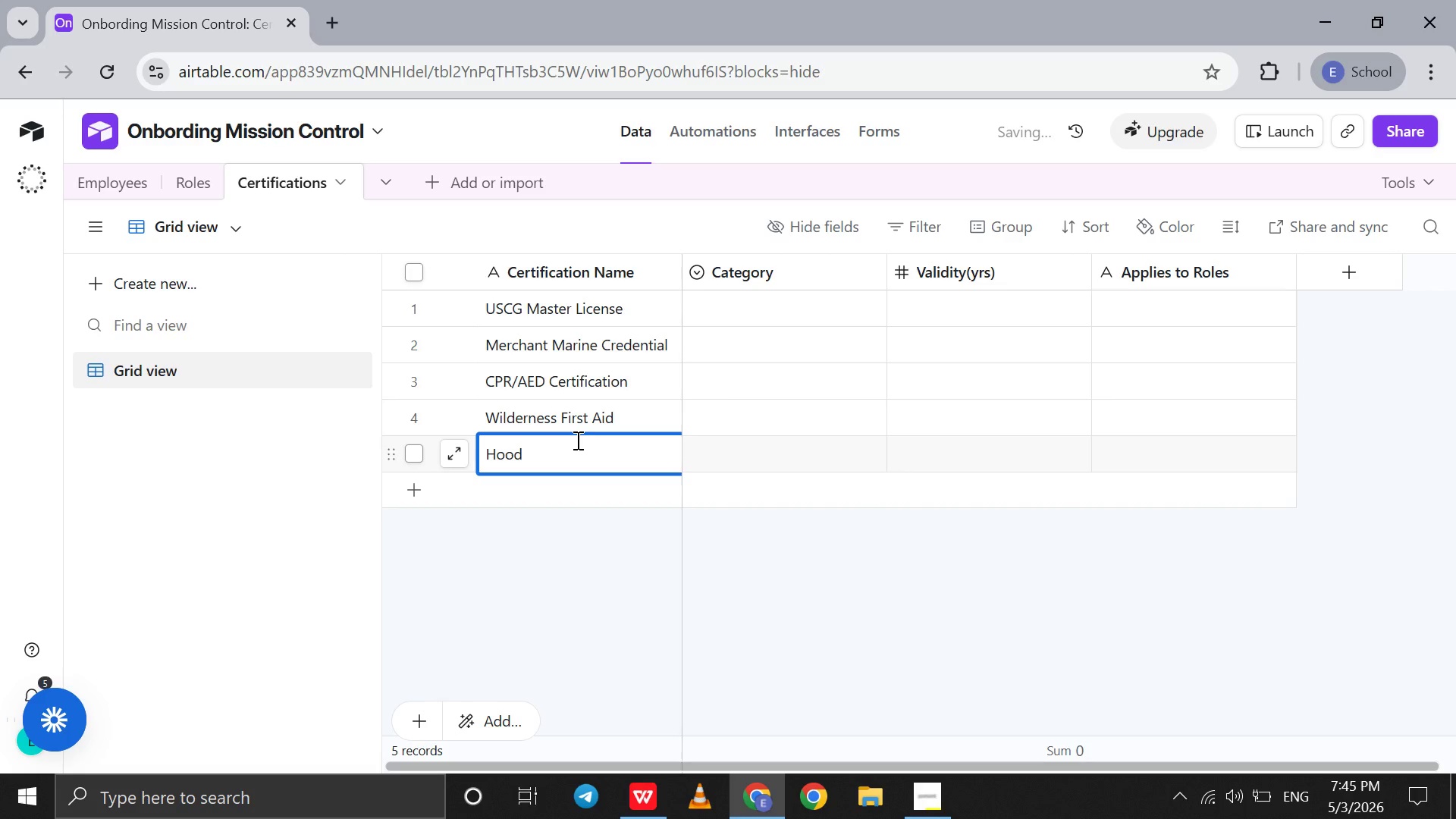 
key(ArrowLeft)
 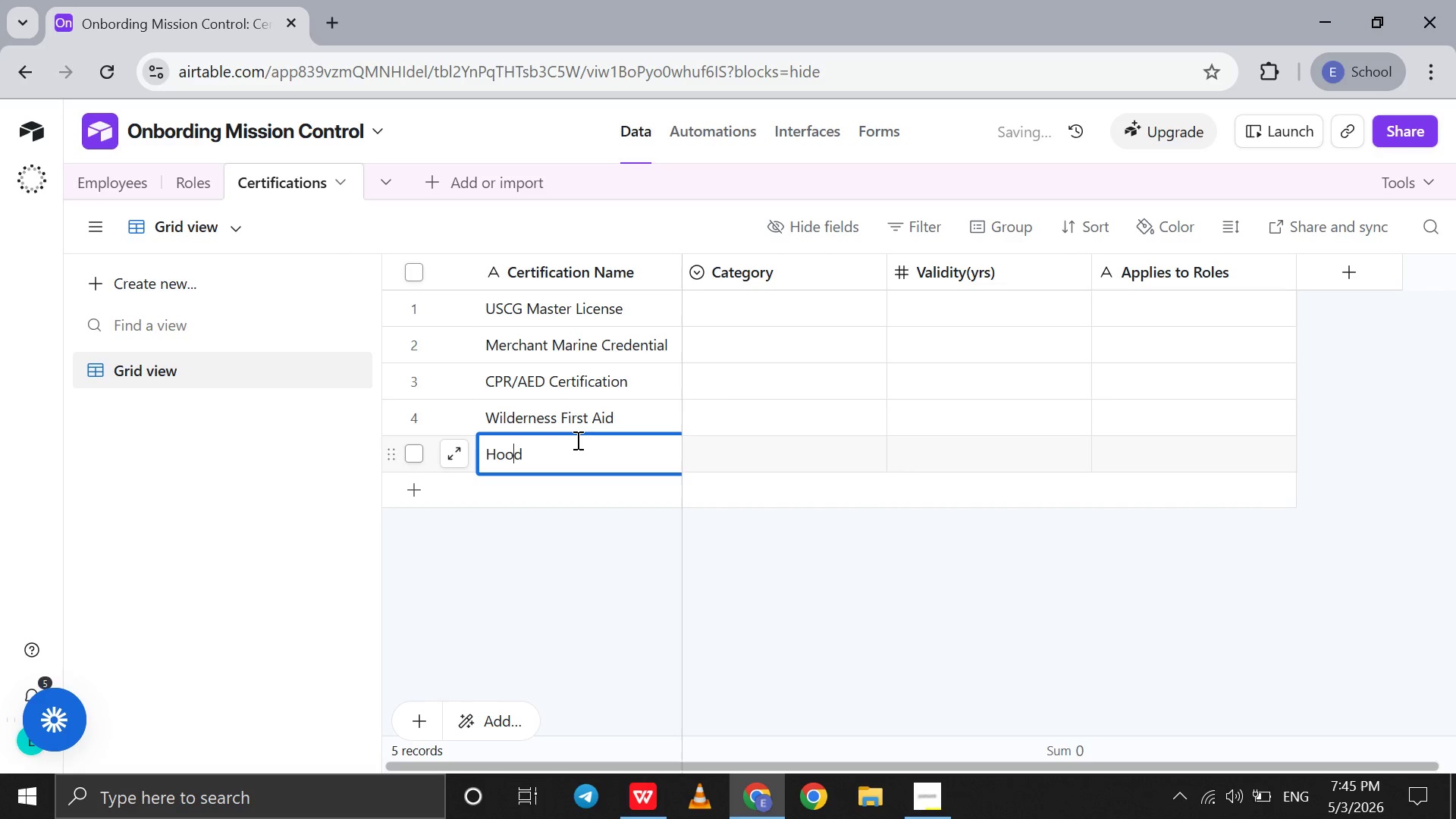 
key(ArrowLeft)
 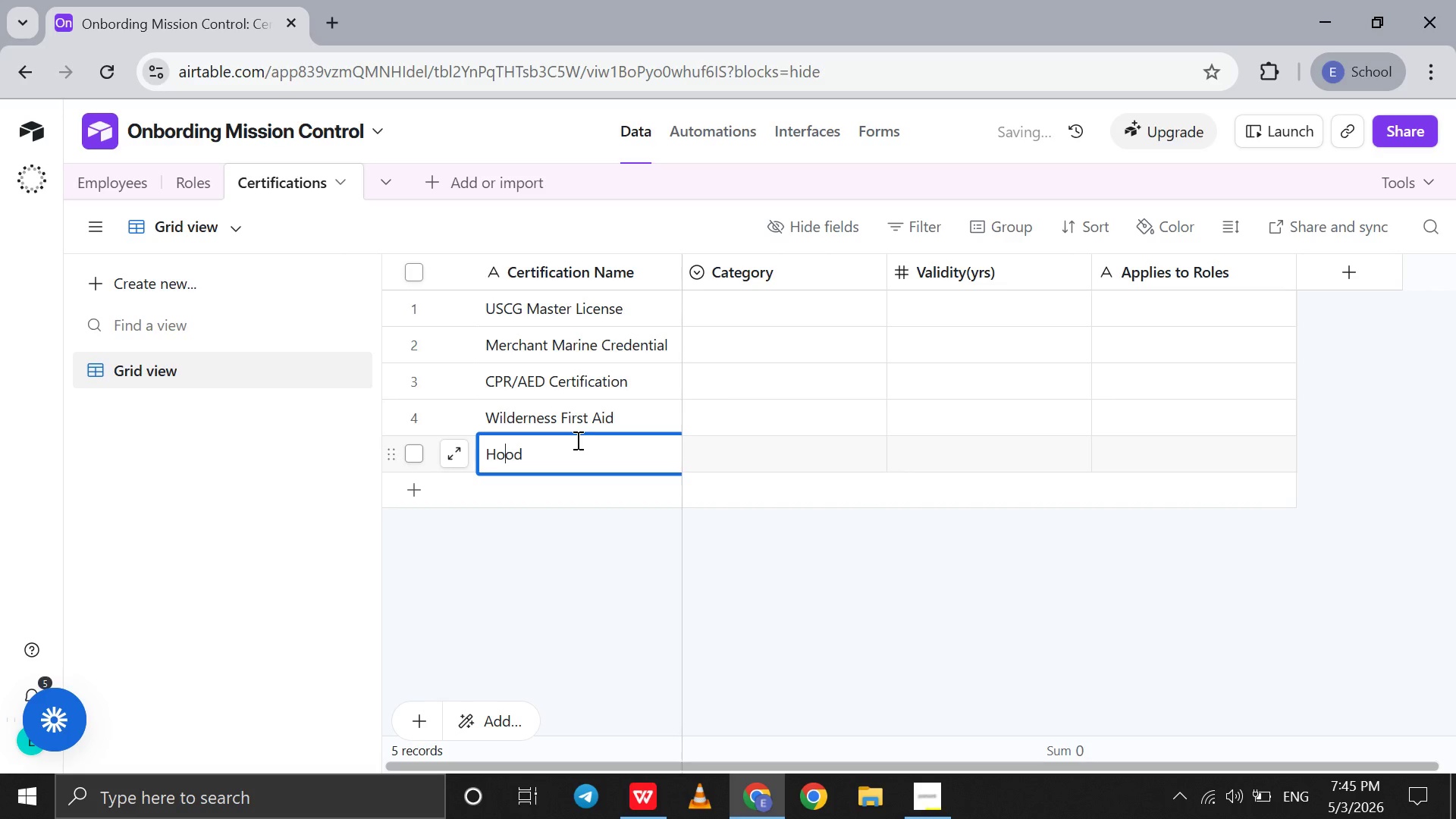 
key(ArrowLeft)
 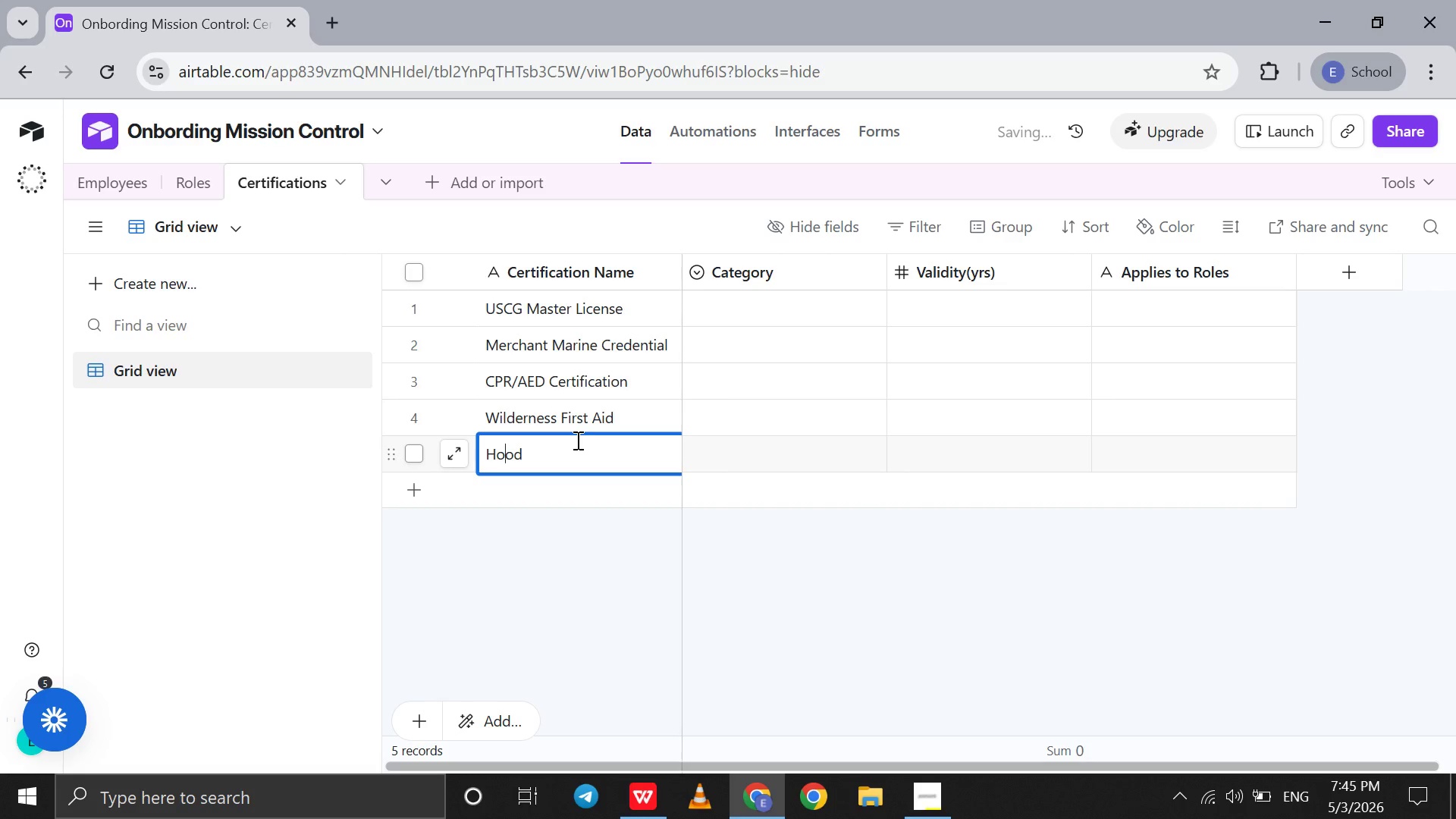 
key(ArrowLeft)
 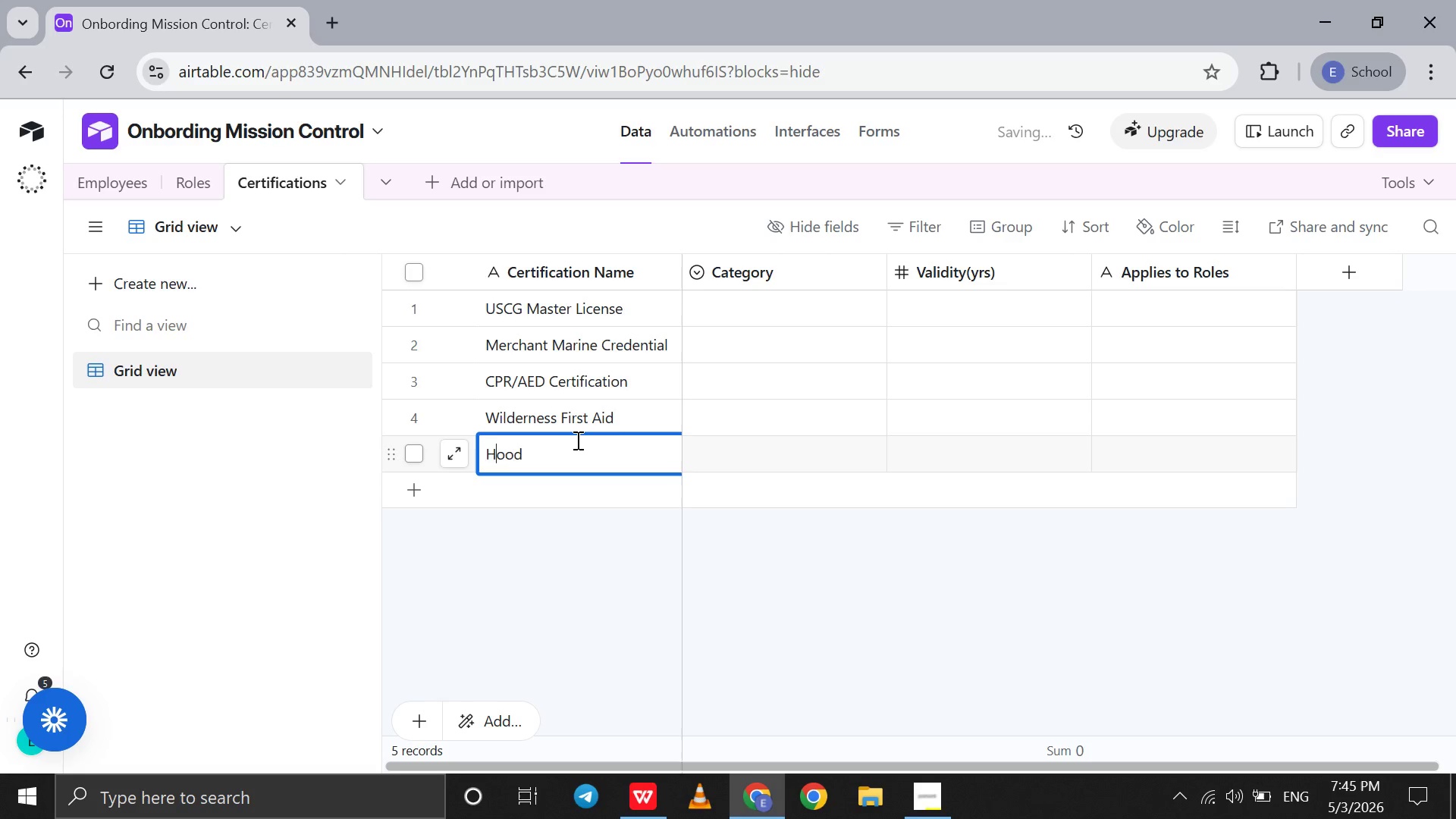 
key(Backspace)
 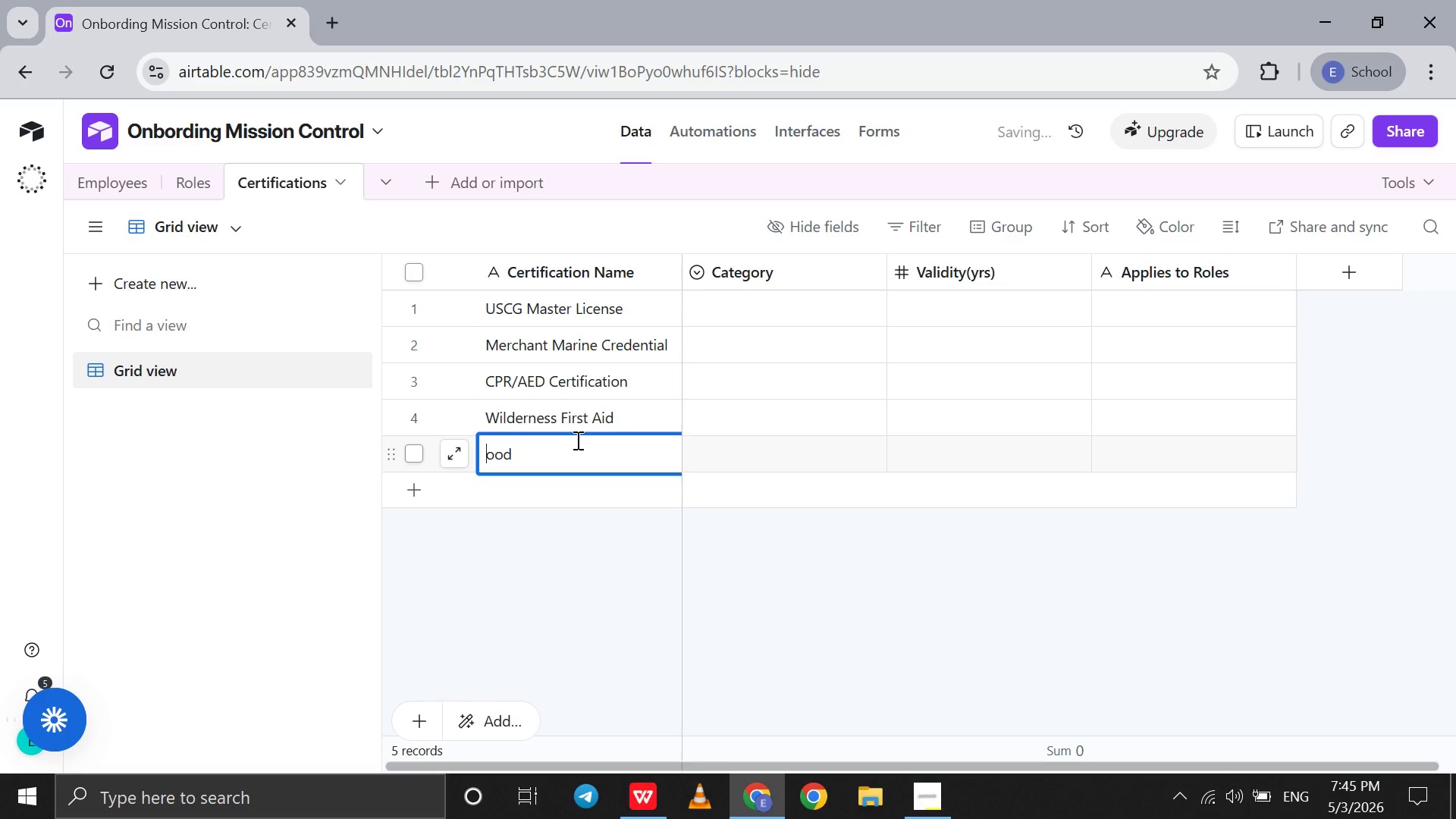 
key(Shift+F)
 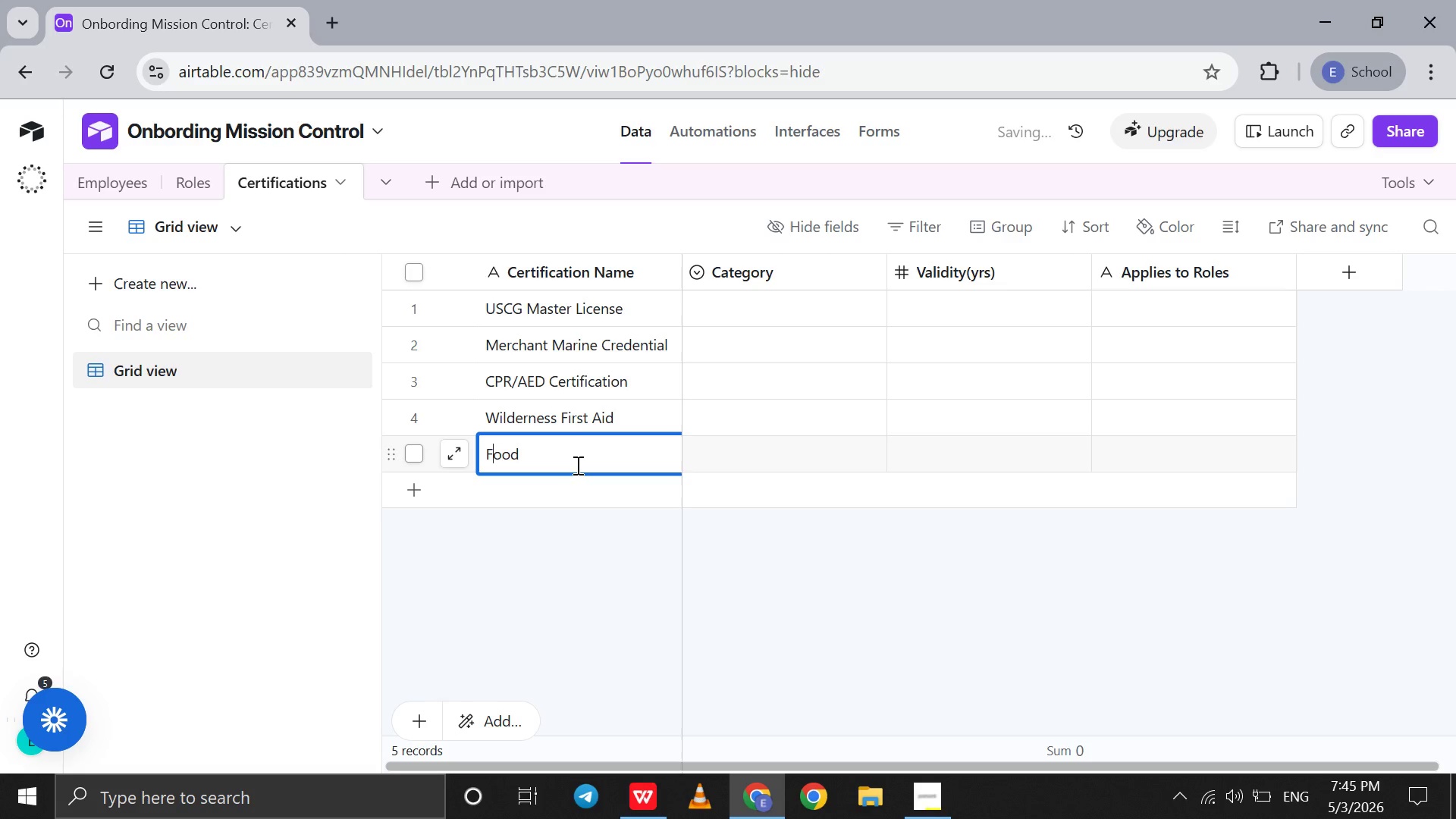 
left_click([576, 465])
 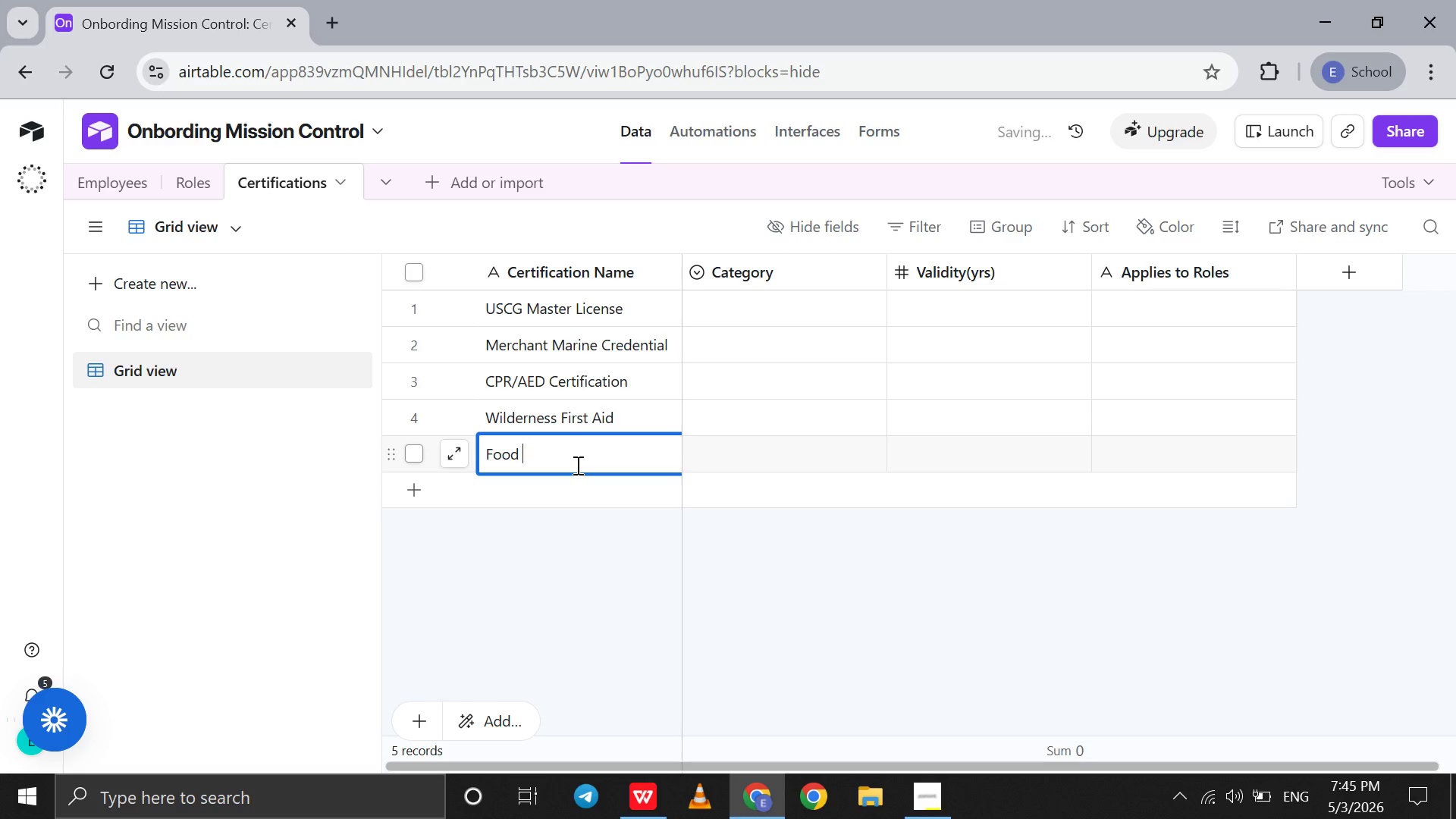 
type(Handler Permit)
 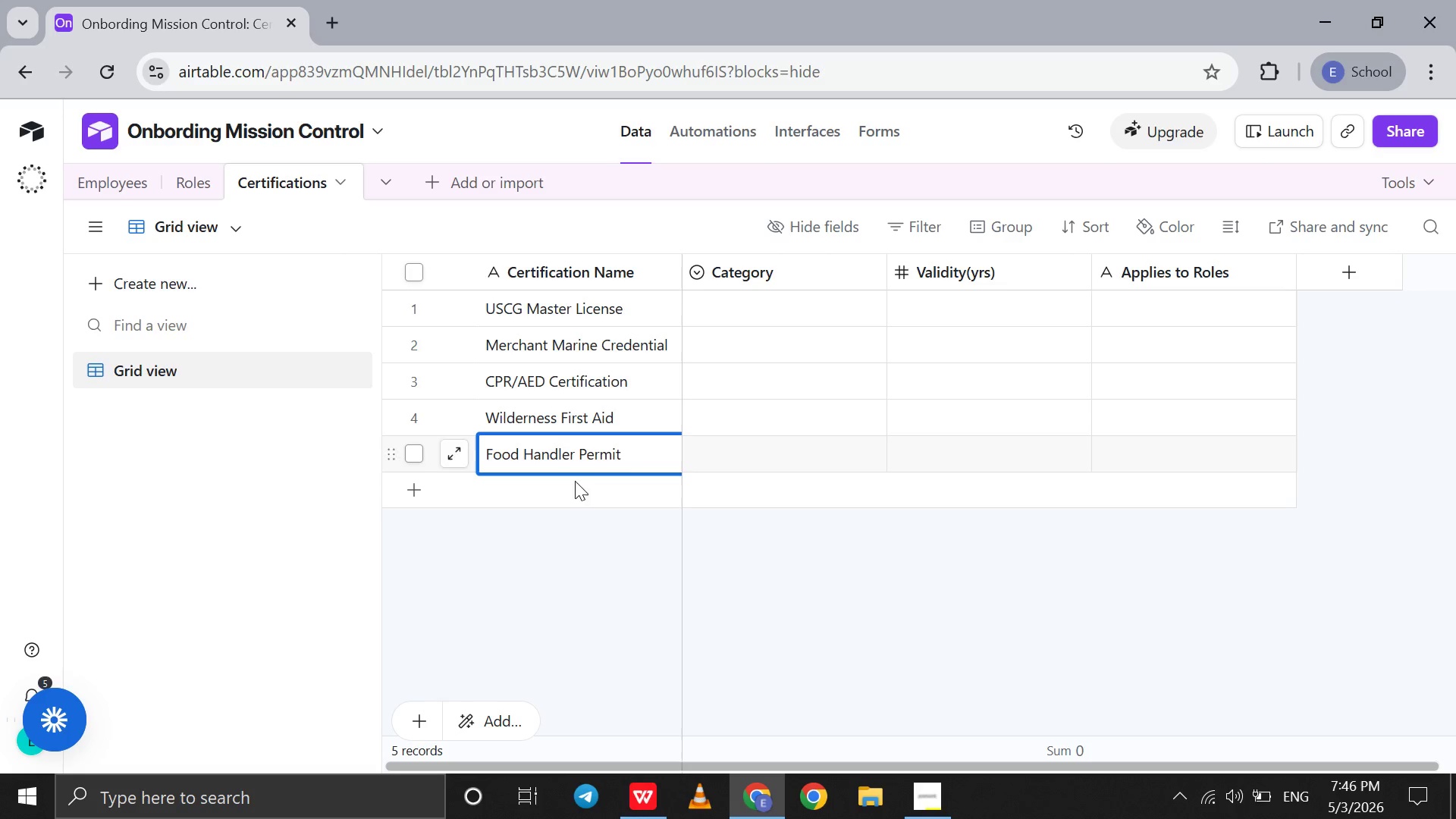 
left_click([523, 500])
 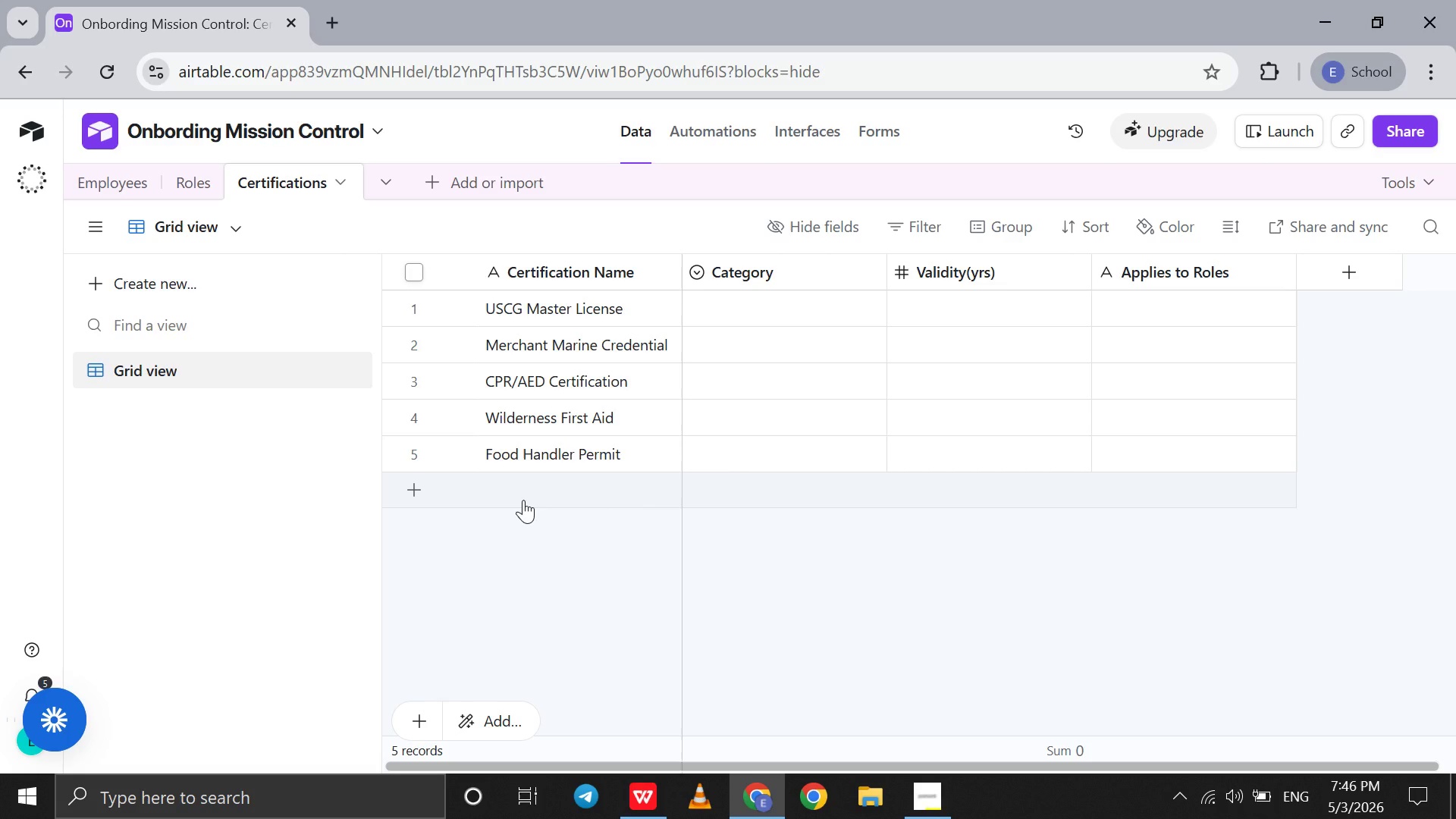 
left_click([523, 500])
 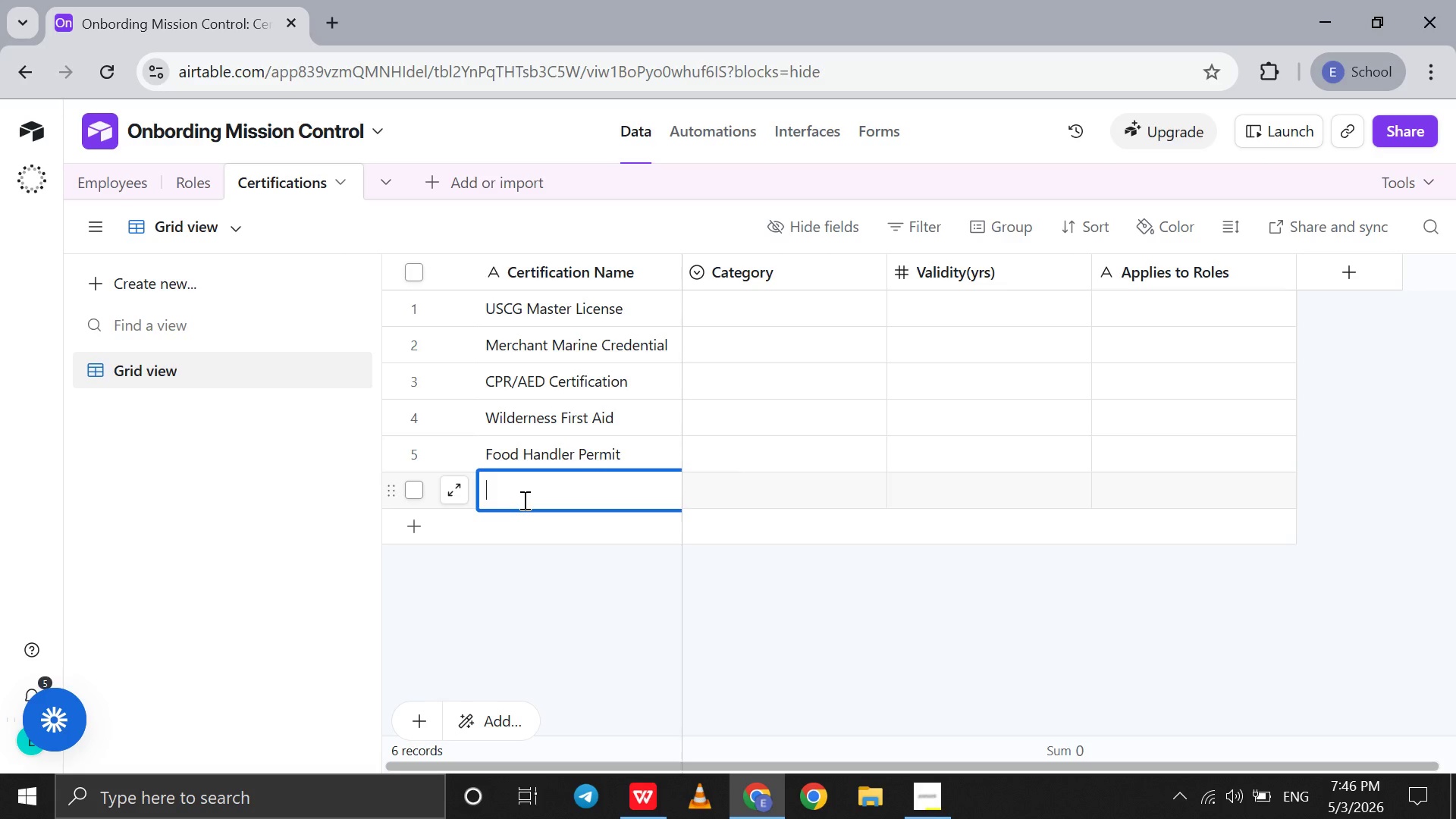 
type(Liquor Liability Licen)
 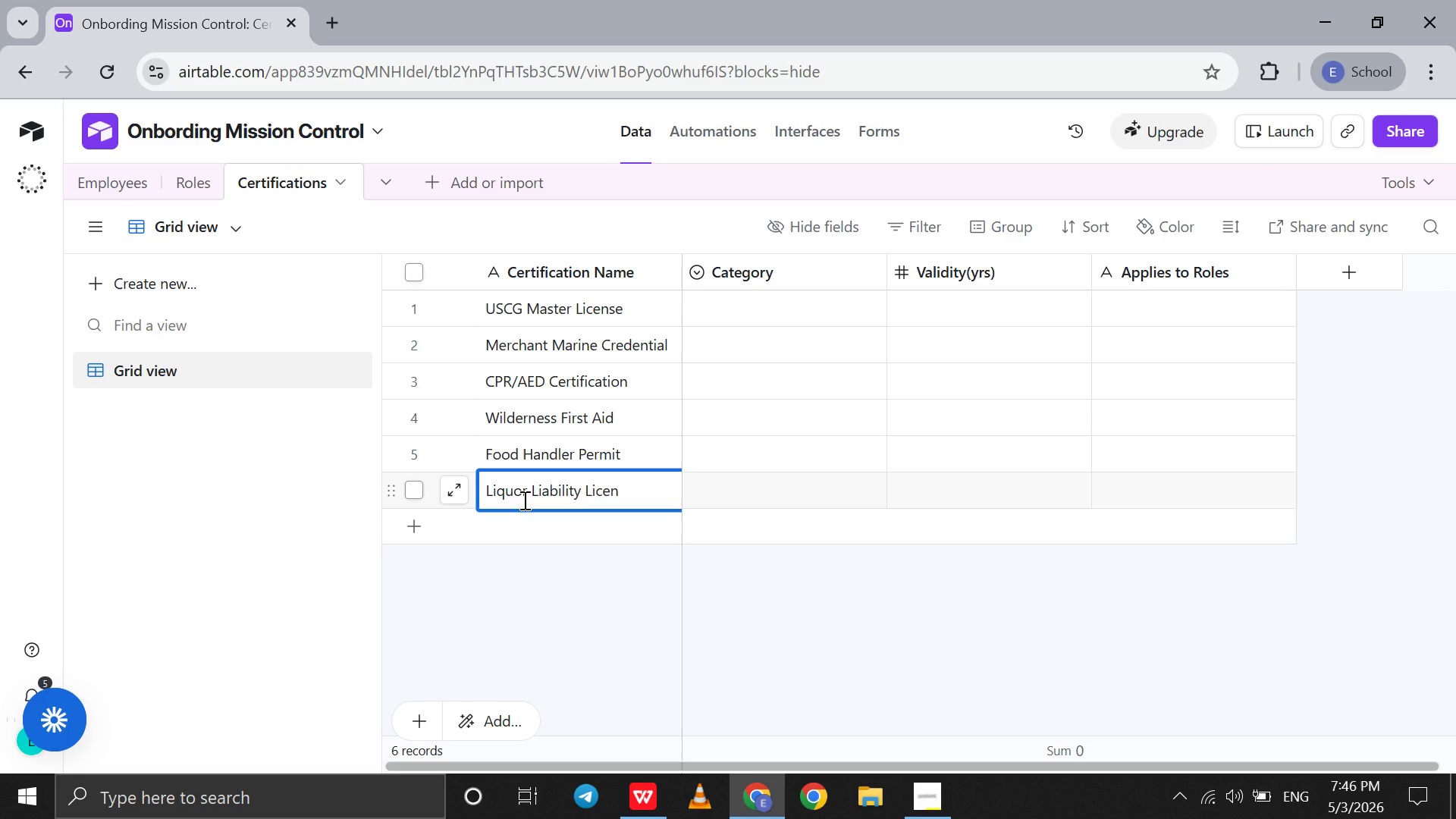 
type(se)
 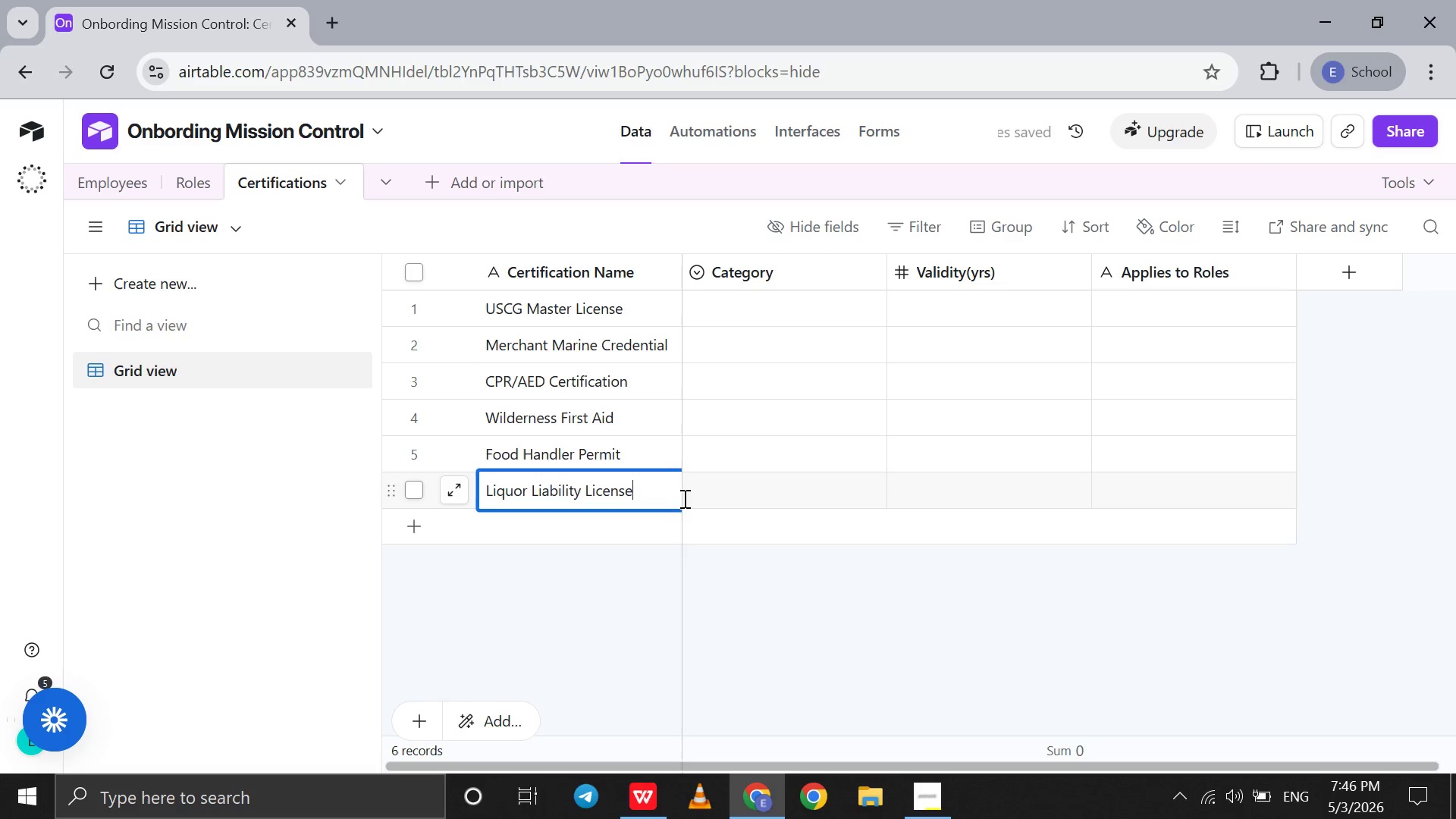 
left_click([683, 498])
 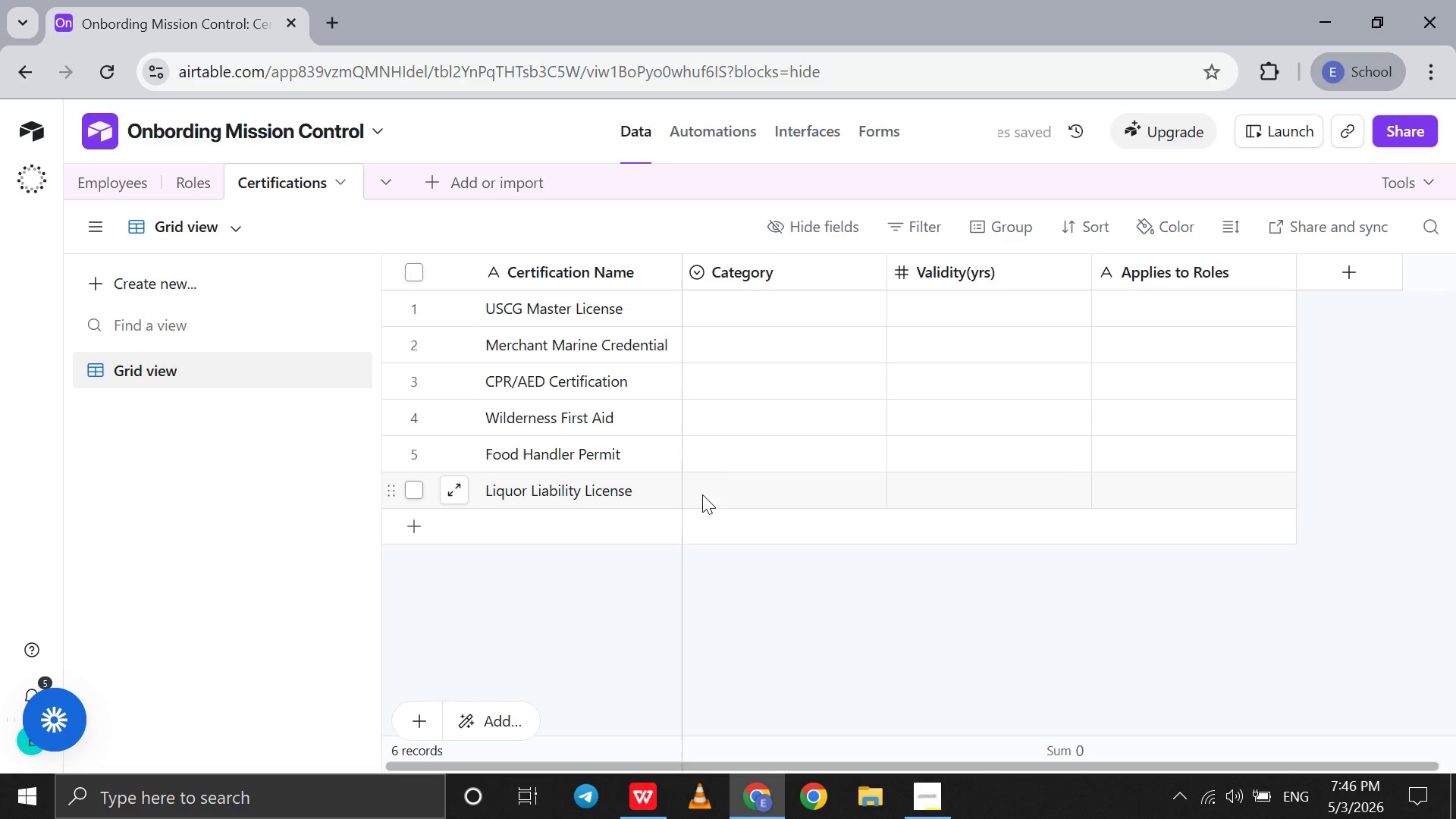 
left_click([702, 494])
 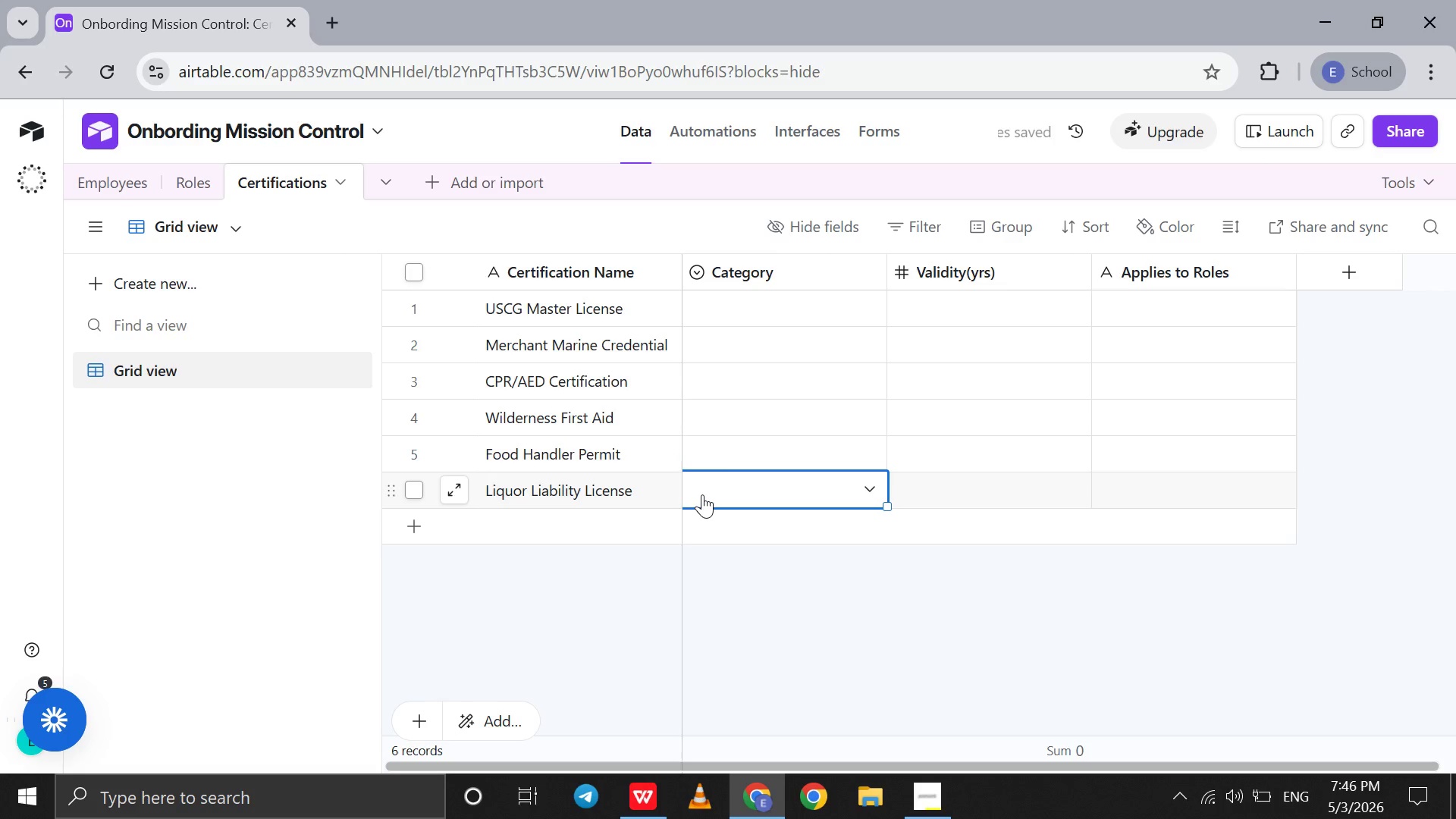 
left_click([702, 494])
 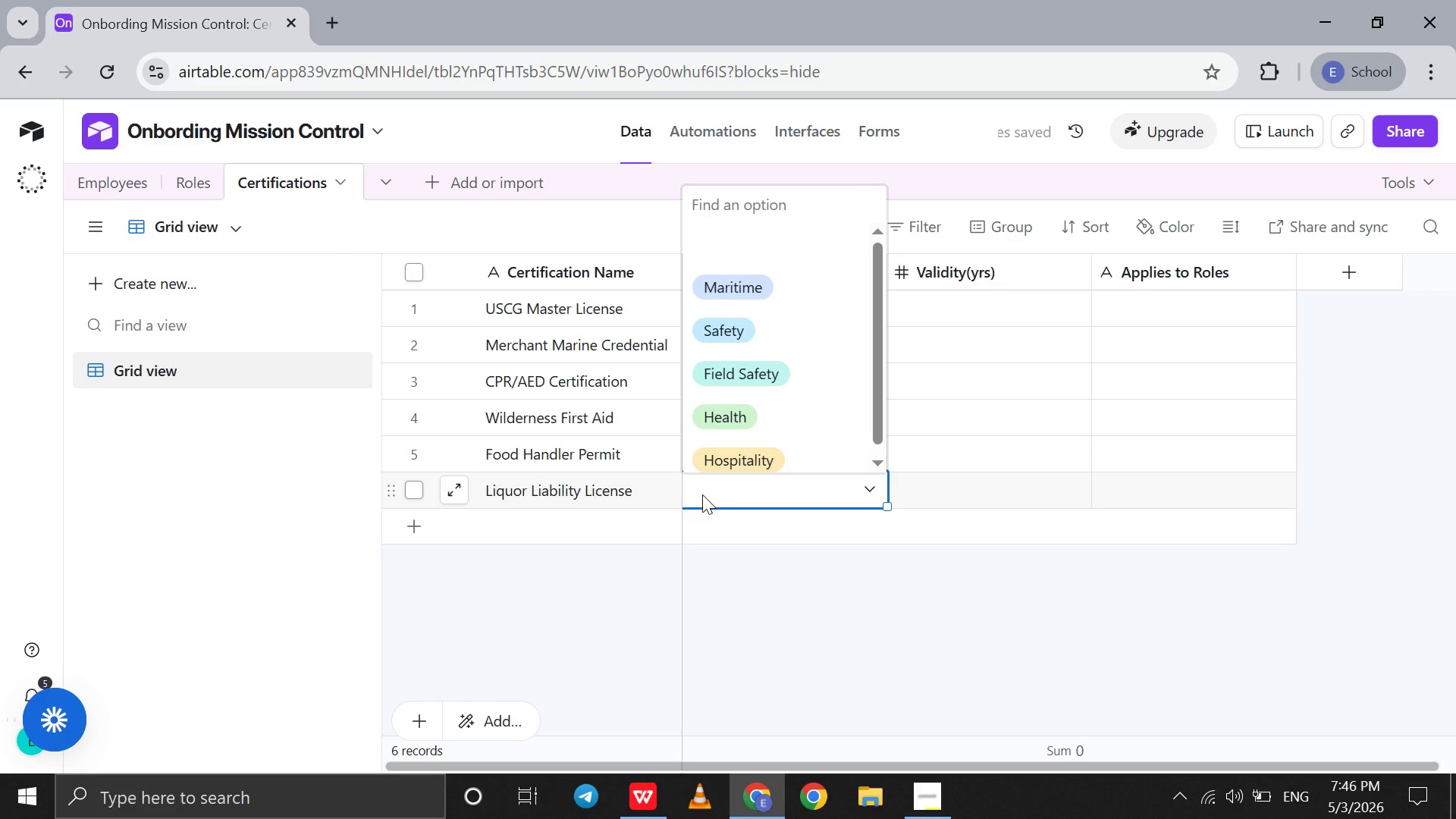 
left_click([702, 494])
 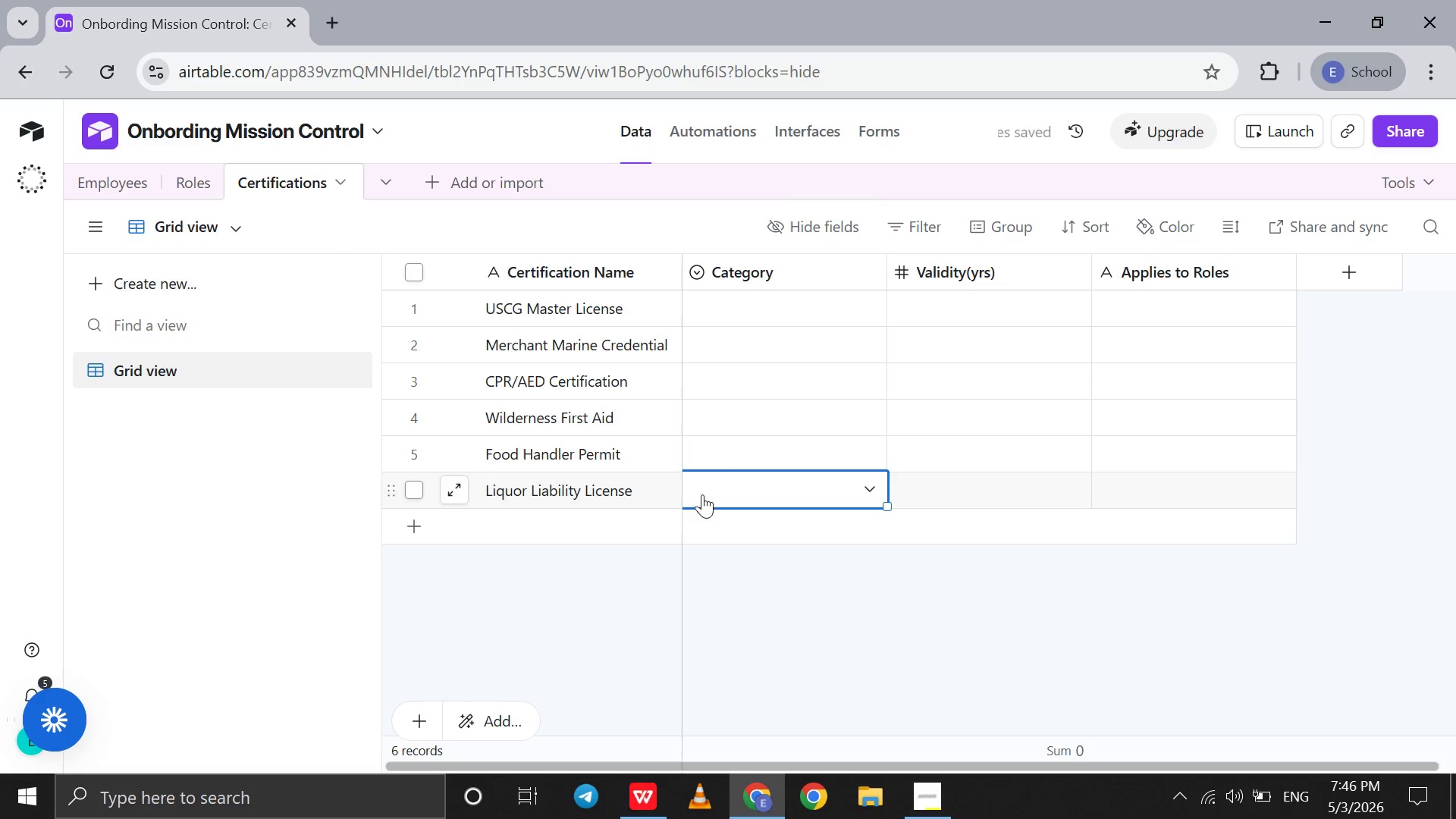 
scroll: coordinate [702, 494], scroll_direction: up, amount: 10.0
 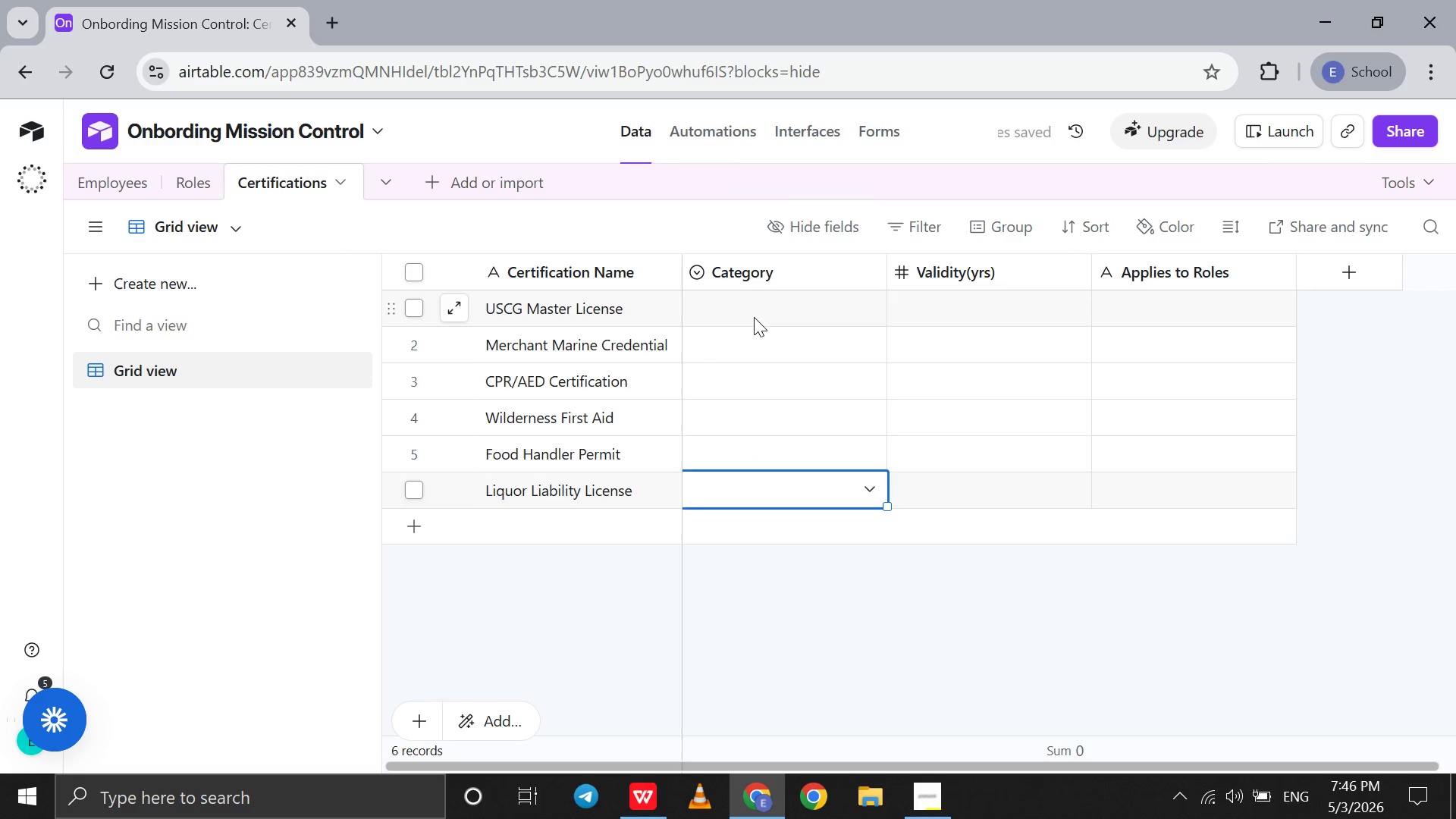 
left_click([754, 317])
 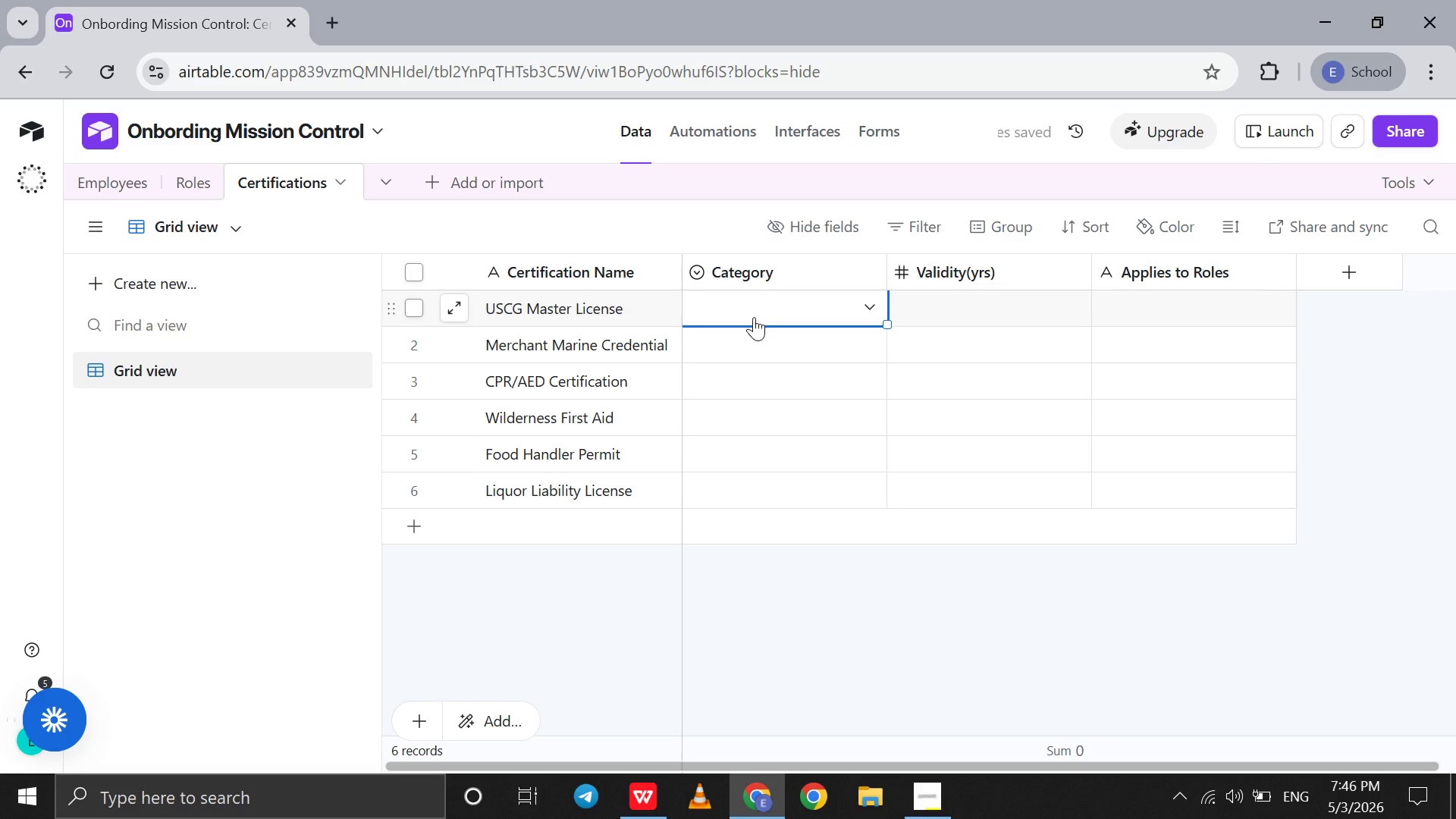 
double_click([754, 317])
 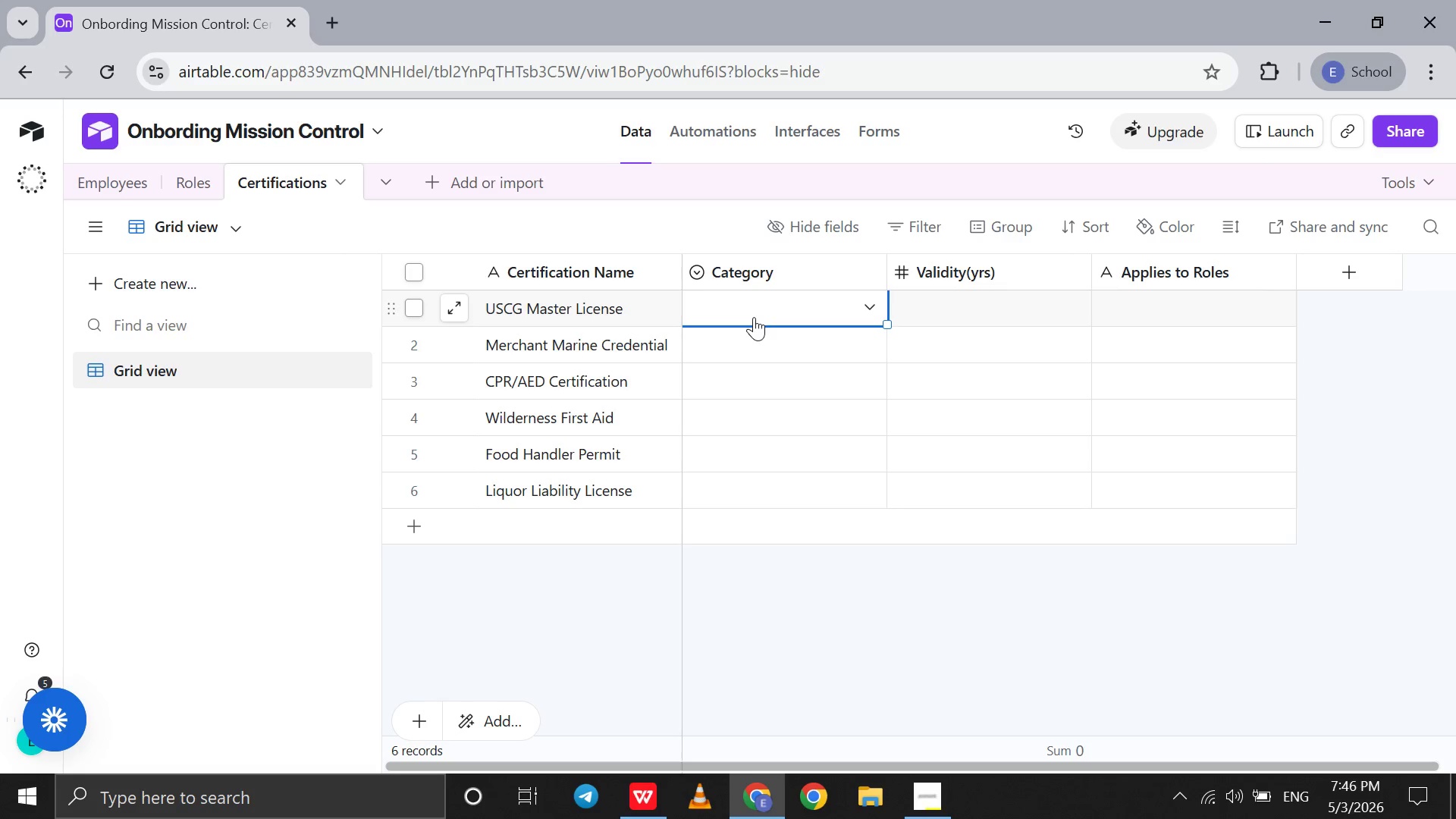 
left_click([754, 317])
 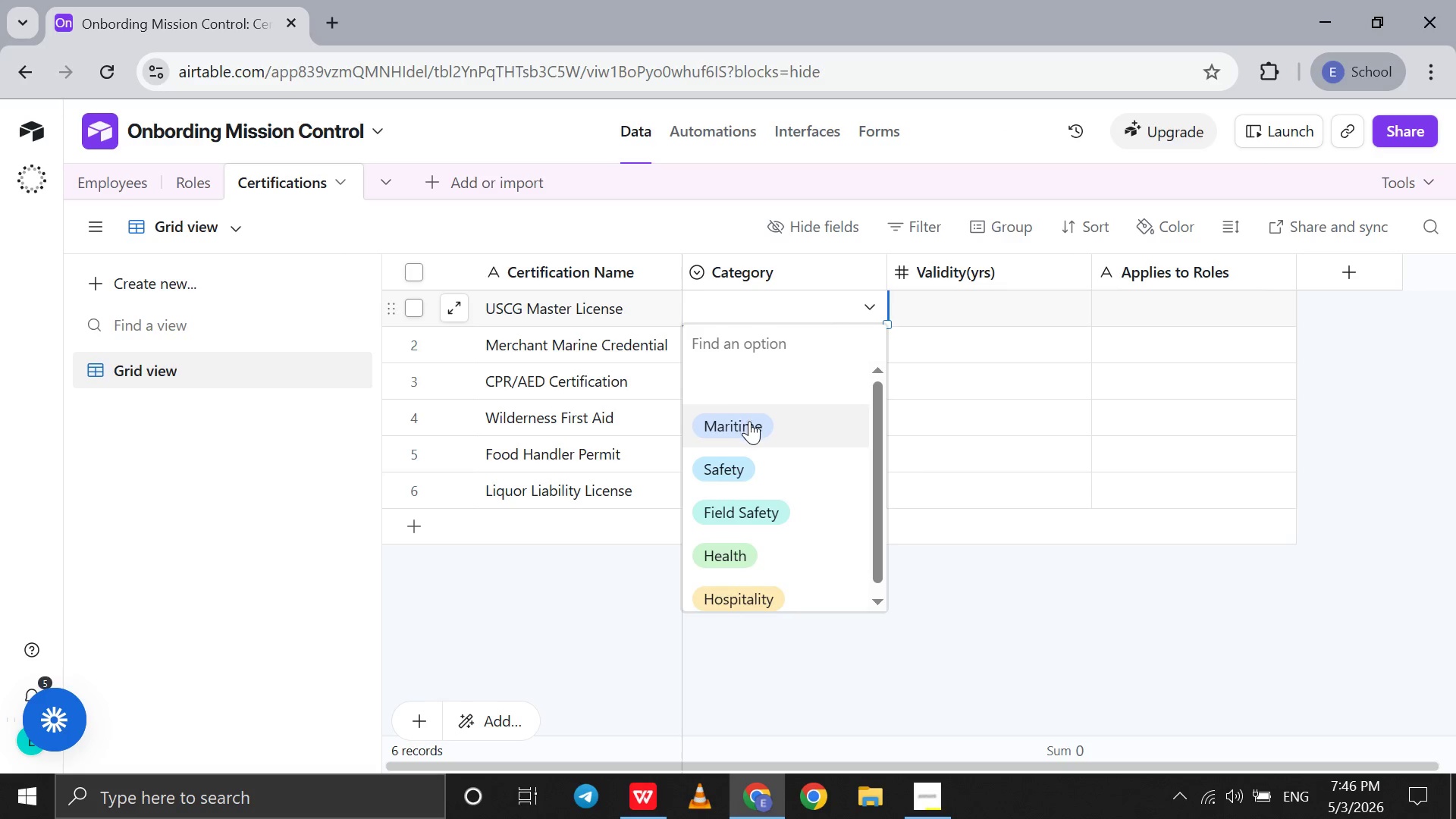 
left_click([749, 422])
 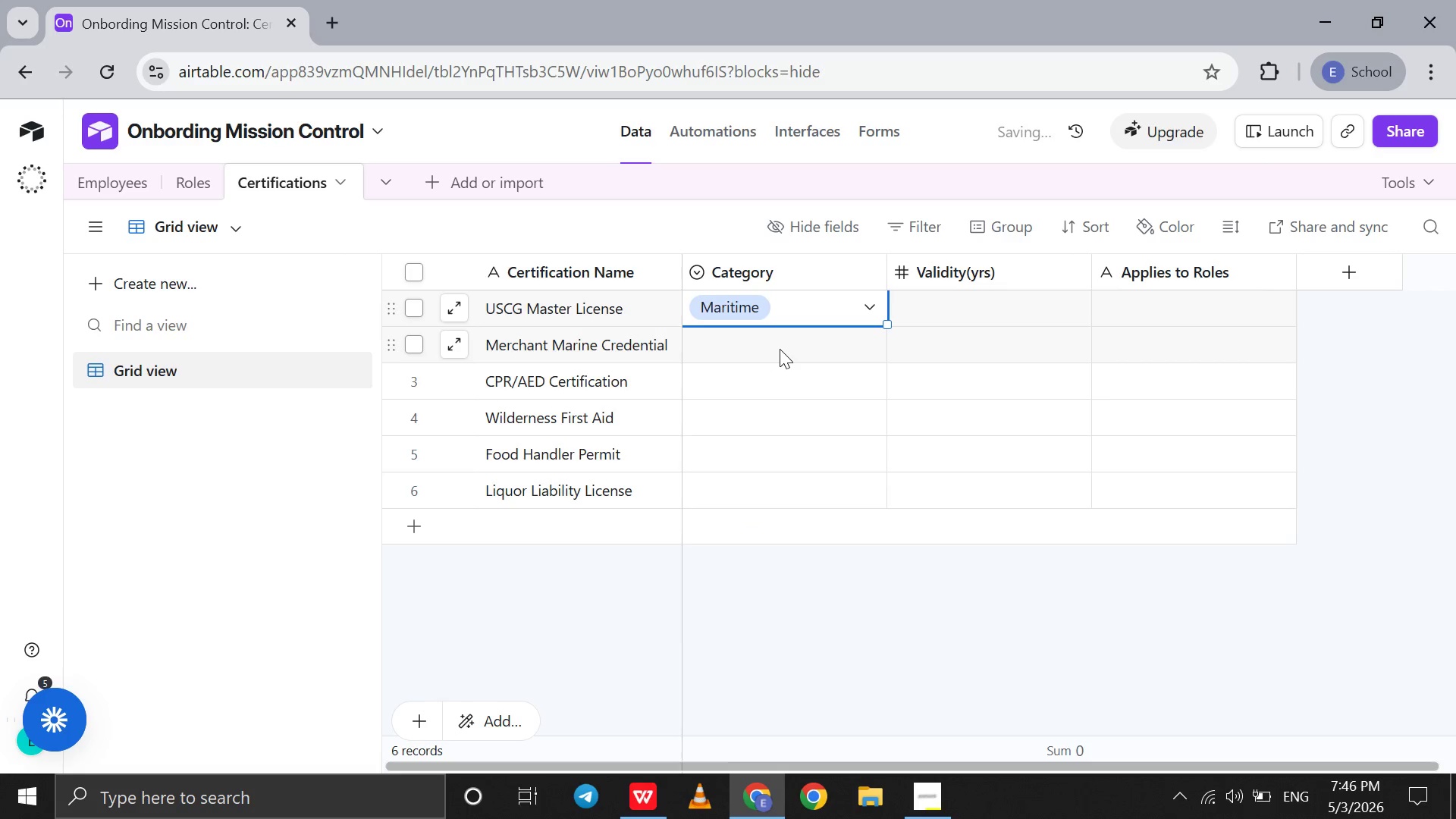 
double_click([780, 349])
 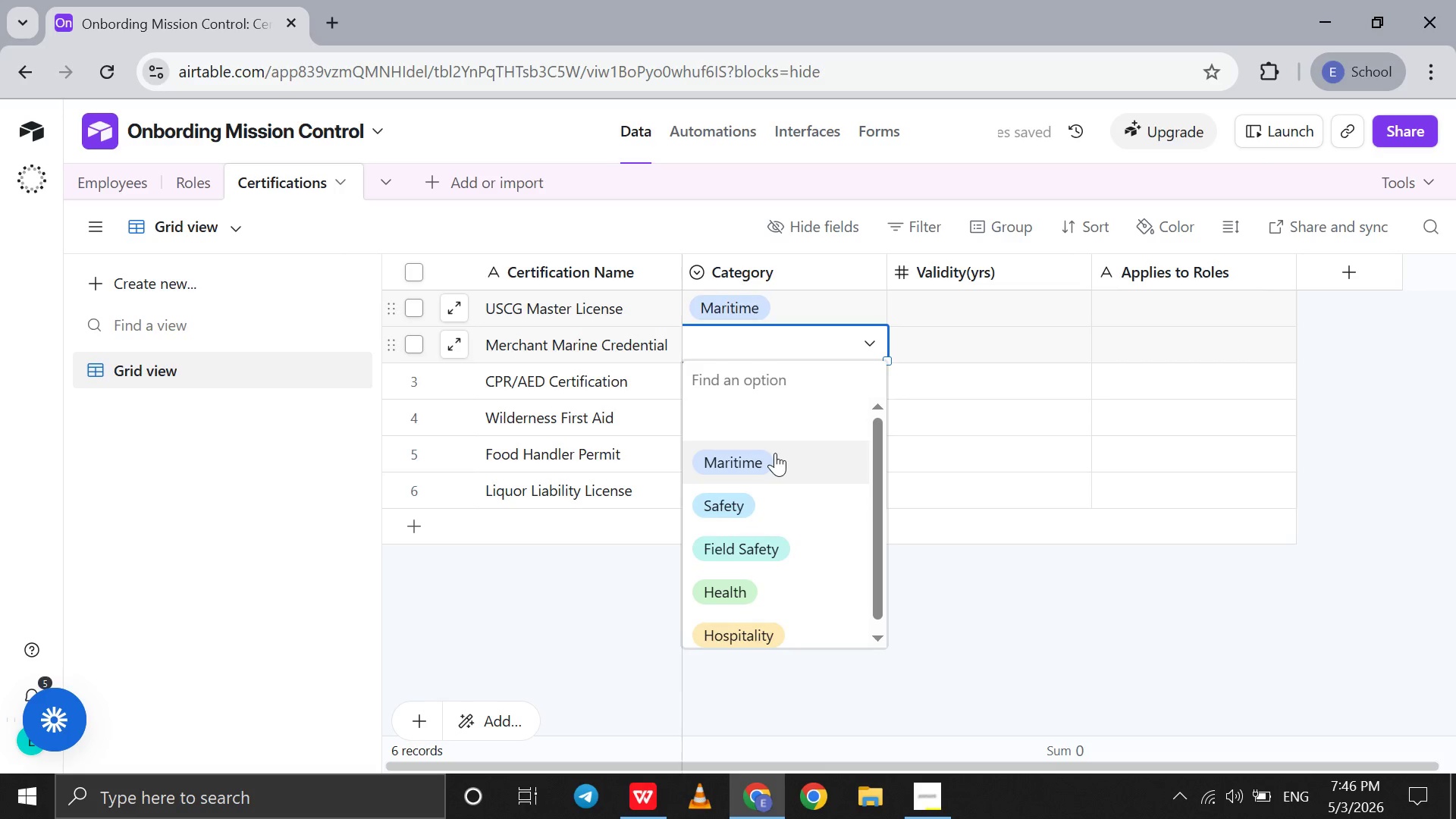 
left_click([775, 453])
 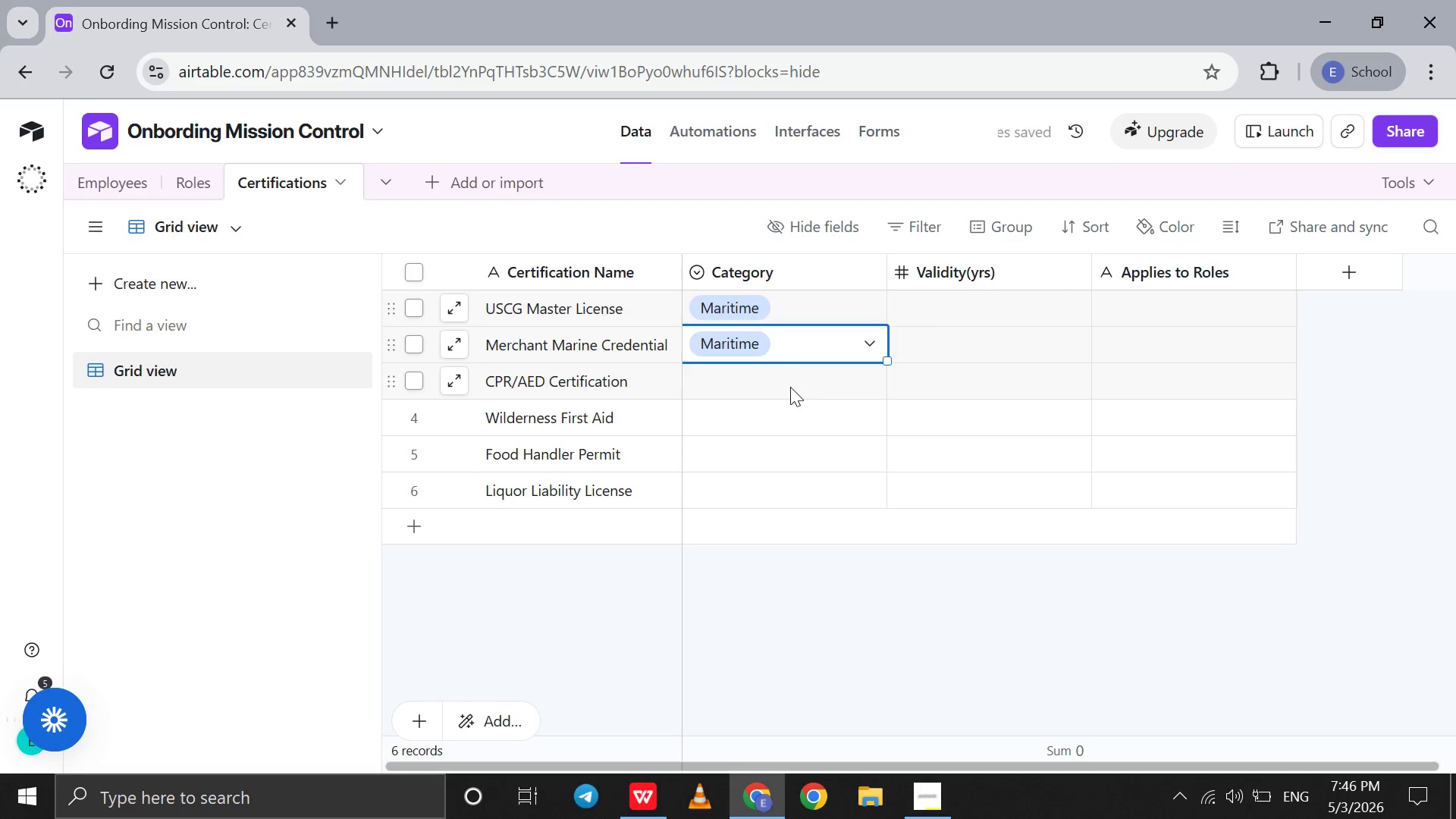 
double_click([790, 387])
 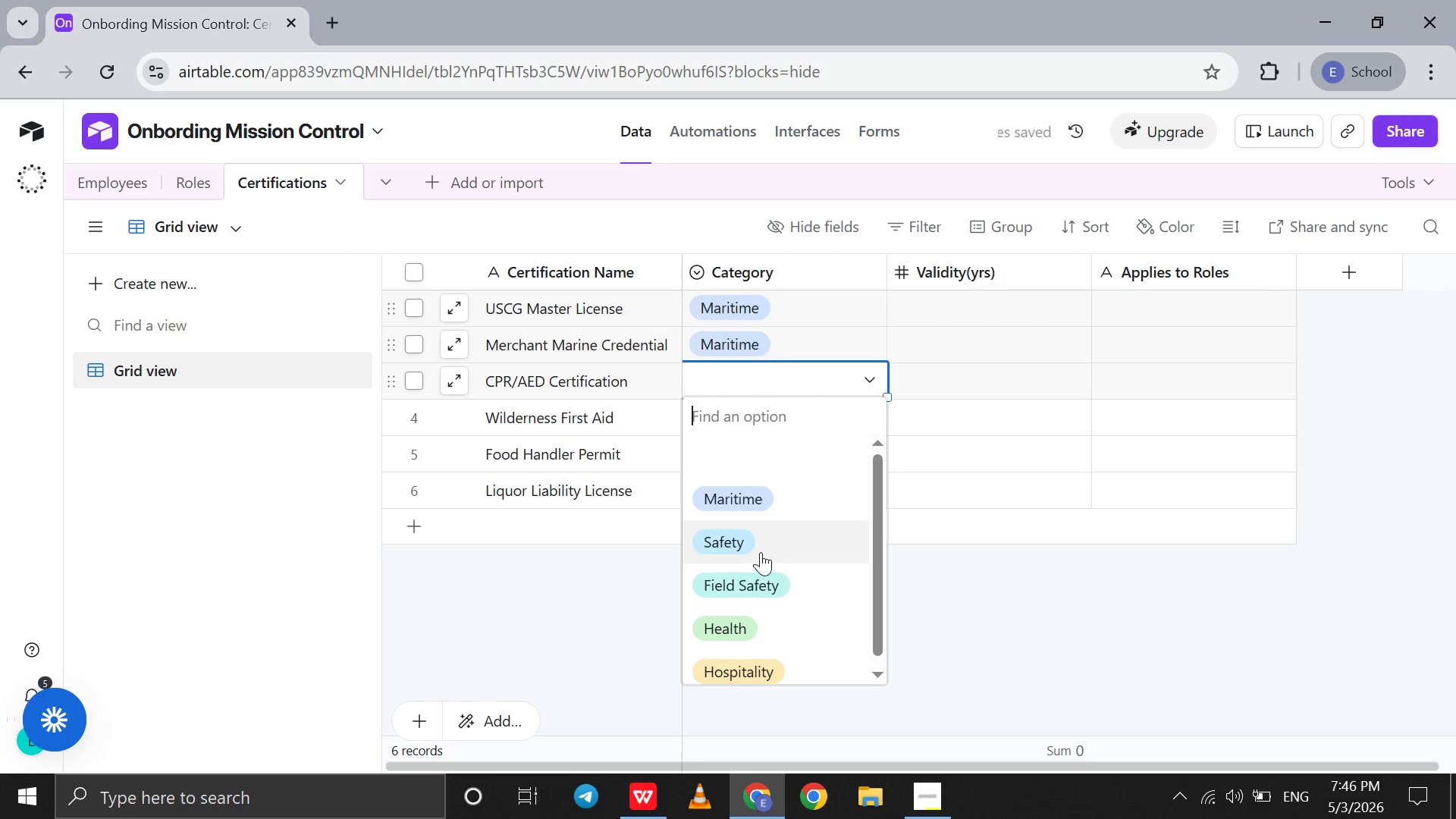 
left_click([762, 551])
 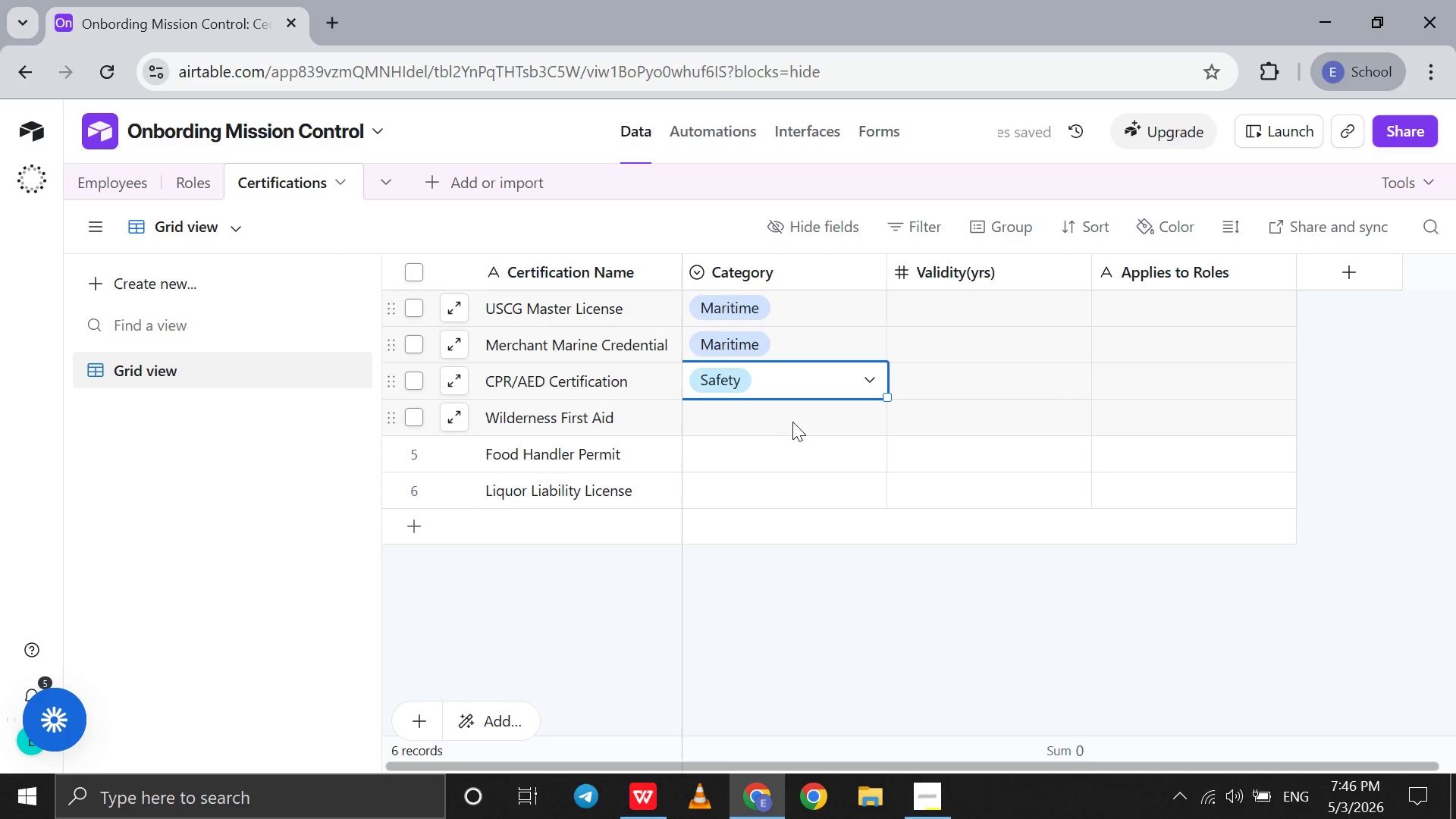 
double_click([794, 421])
 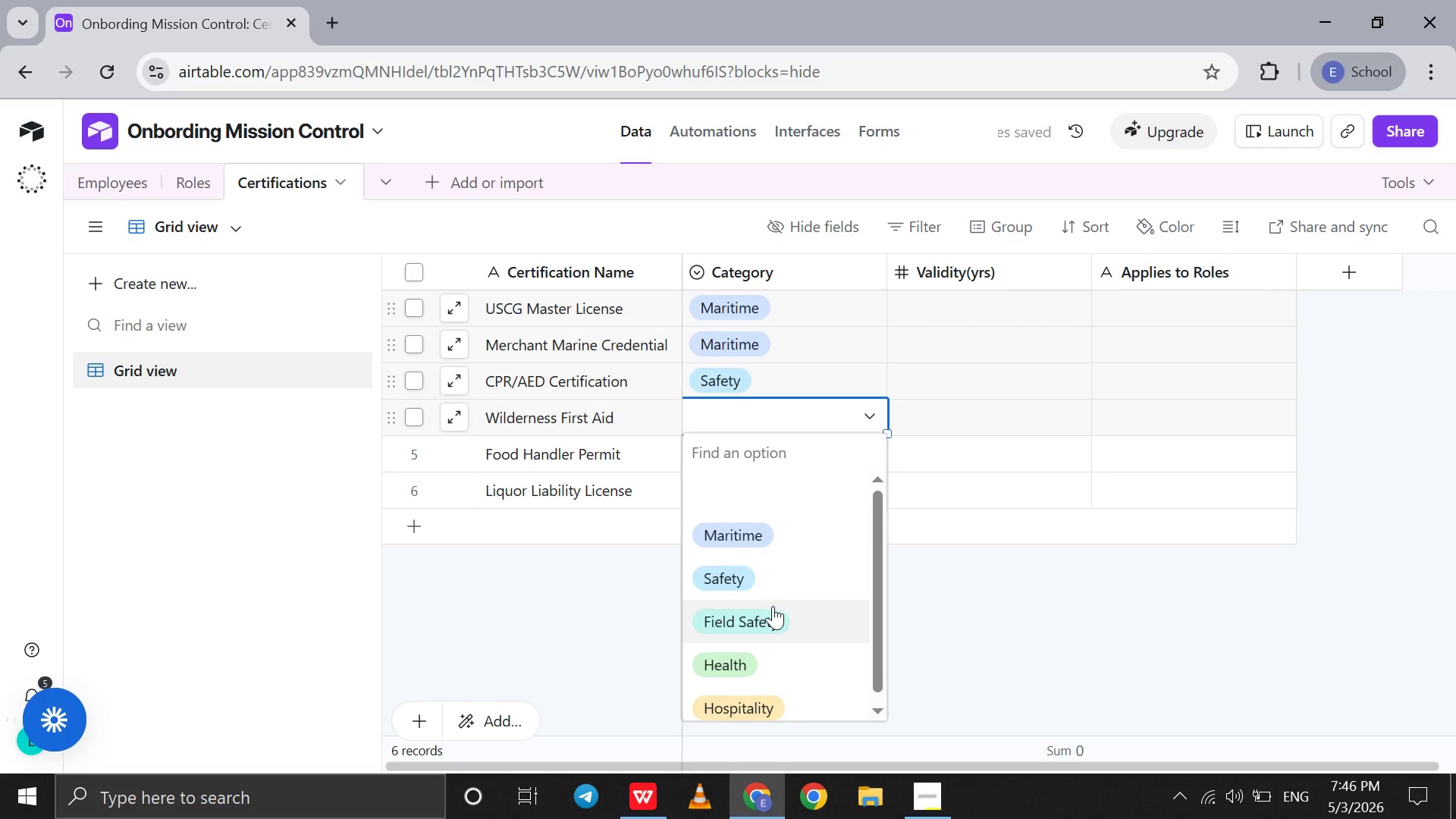 
left_click([773, 606])
 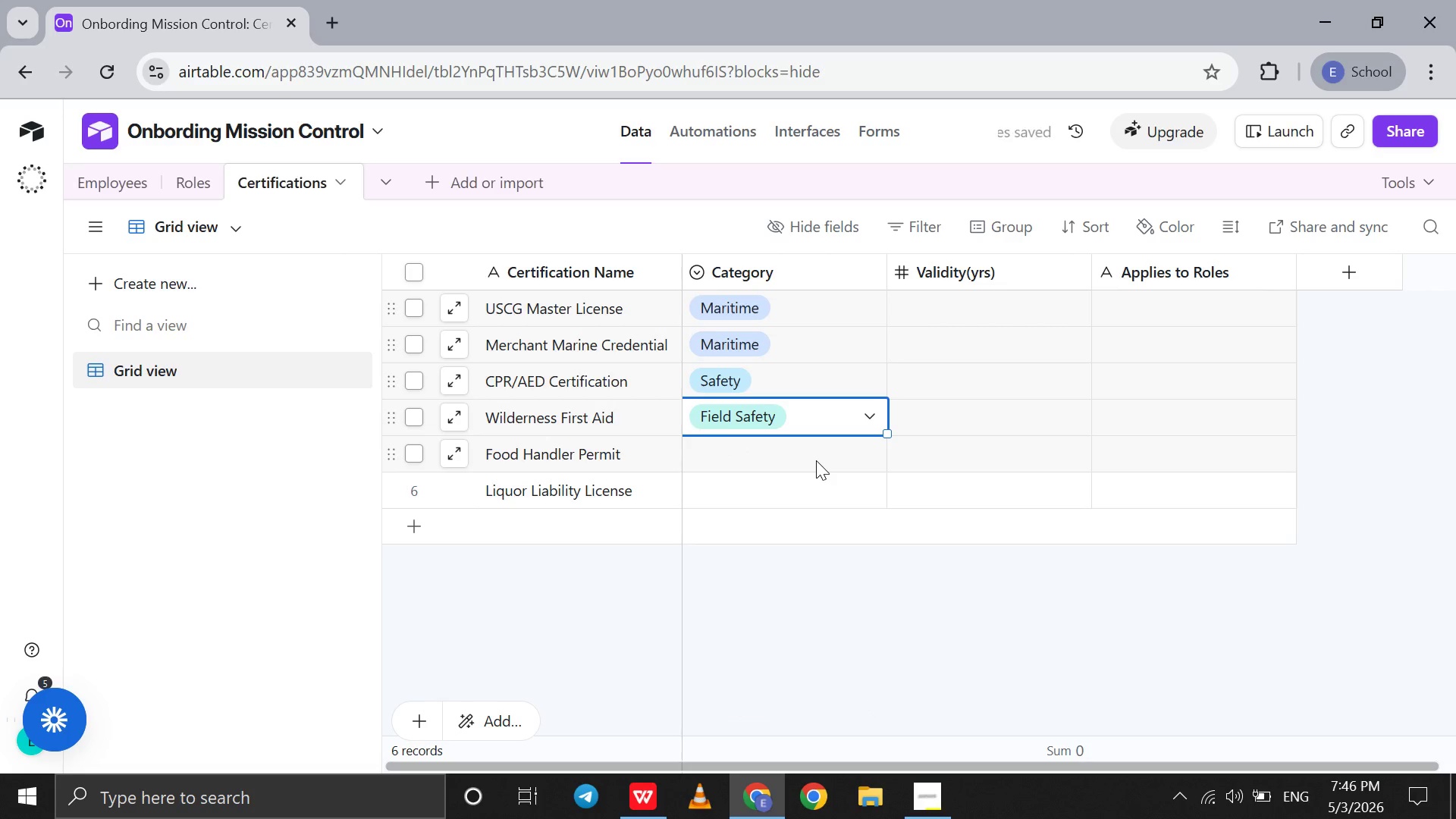 
double_click([816, 460])
 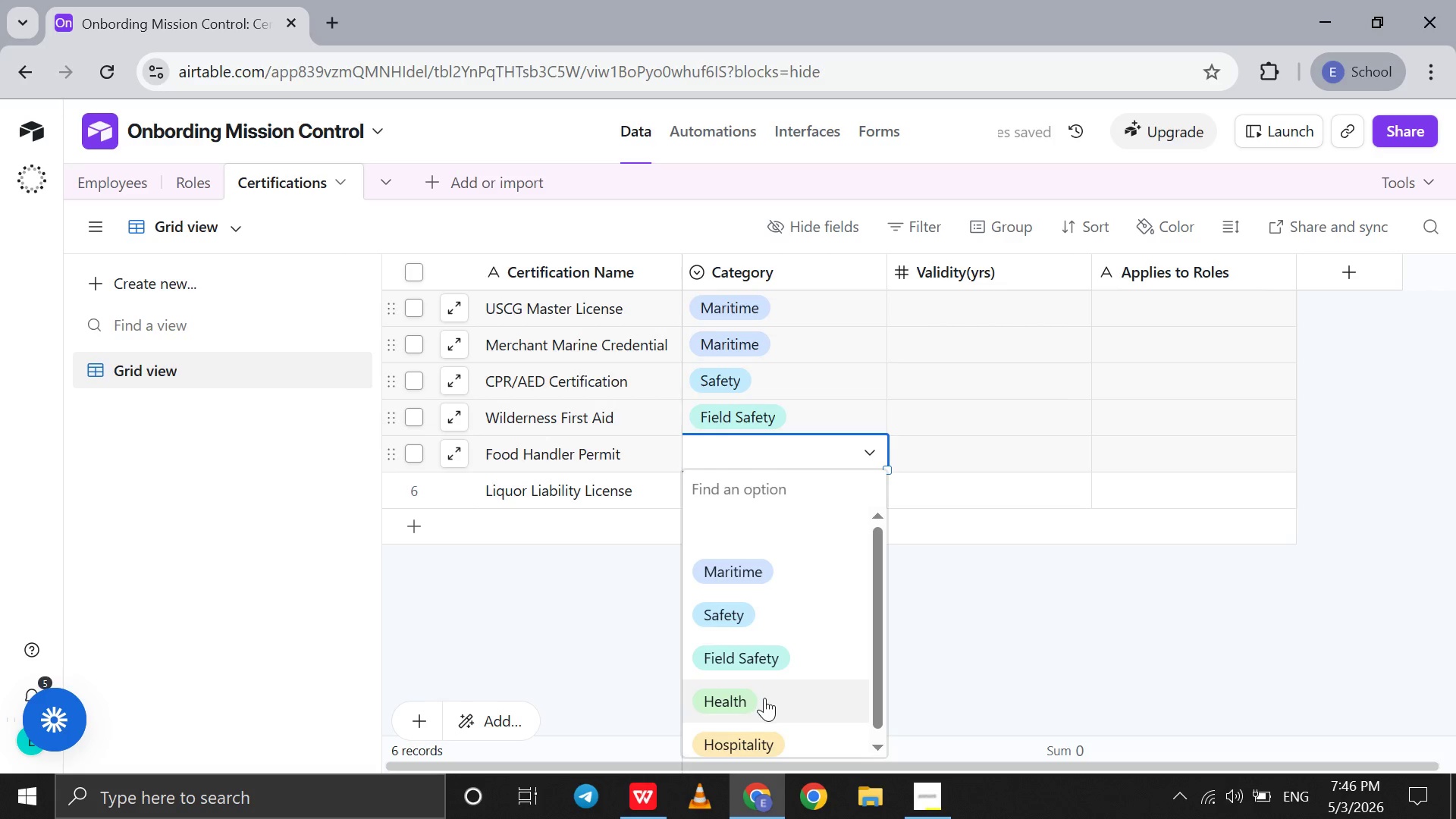 
left_click([764, 698])
 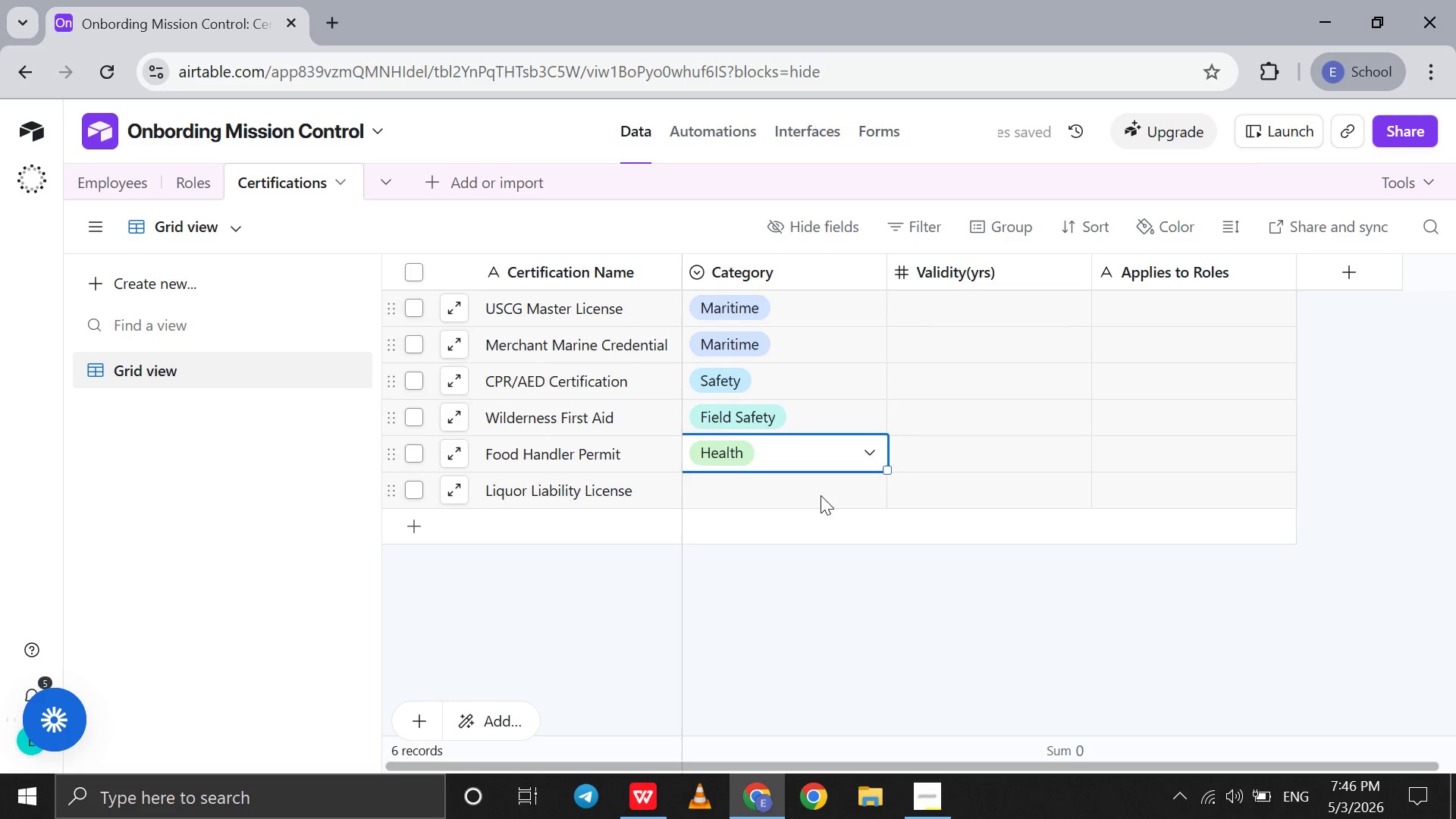 
double_click([821, 495])
 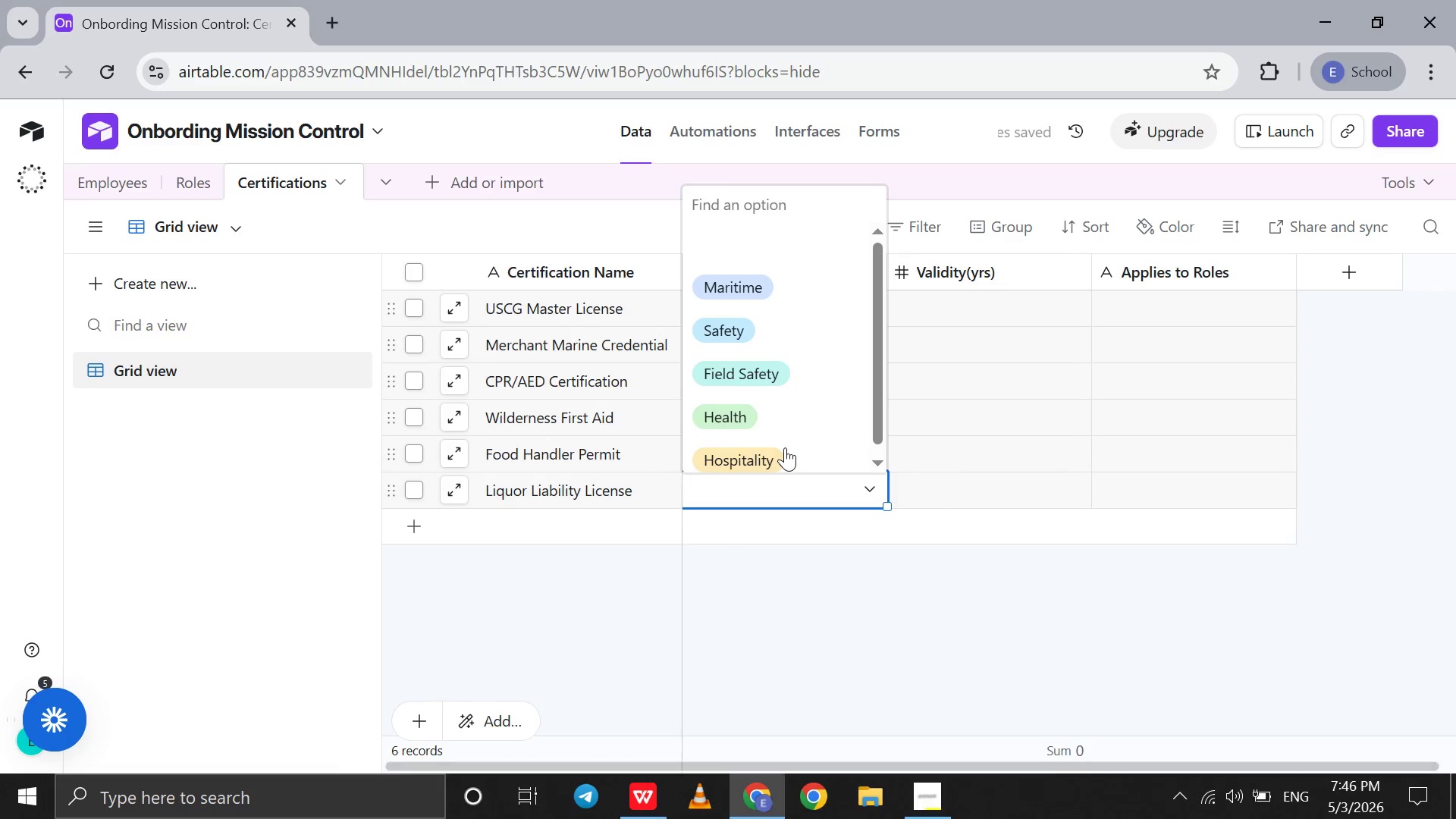 
left_click([785, 447])
 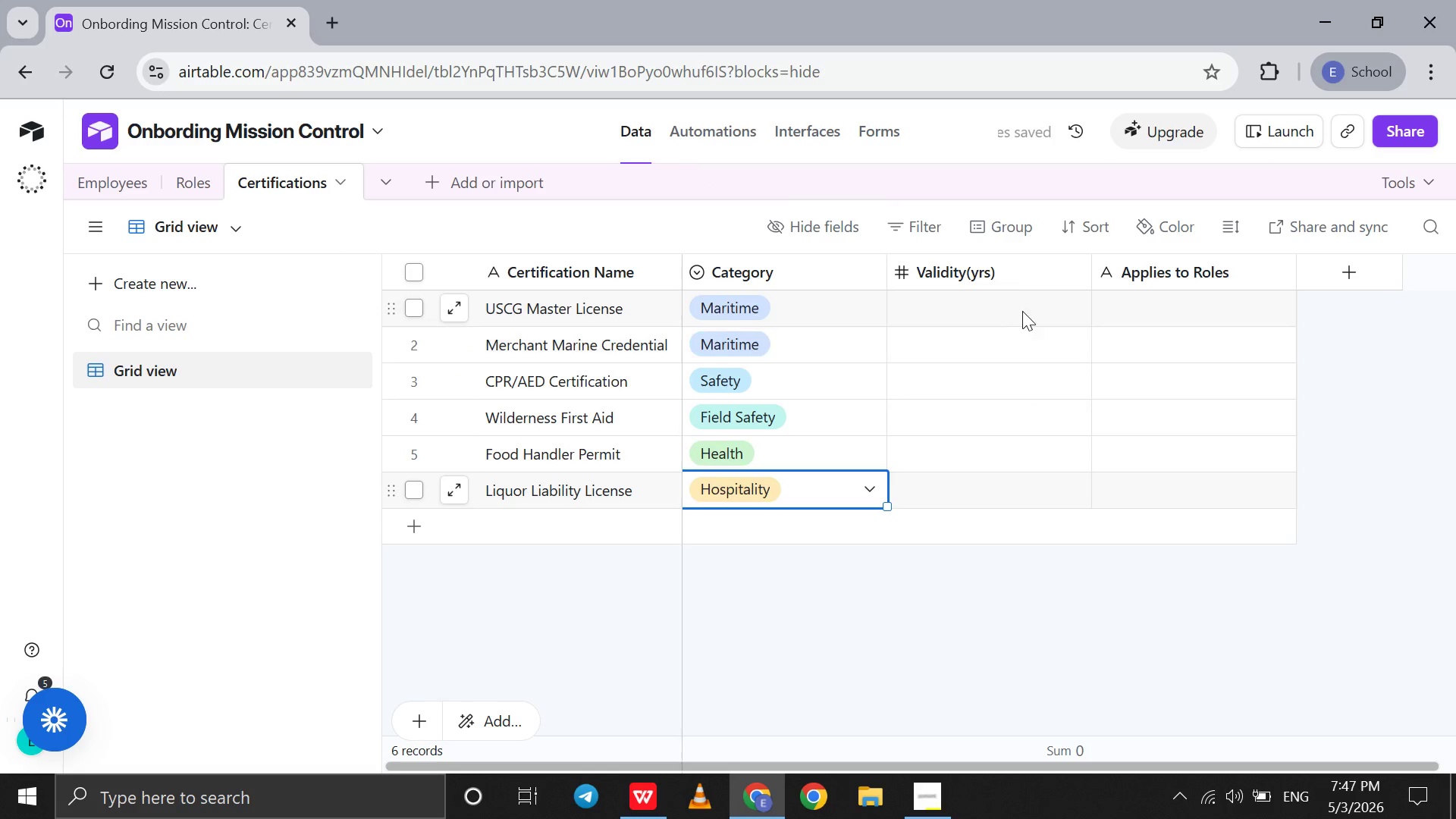 
double_click([1023, 309])
 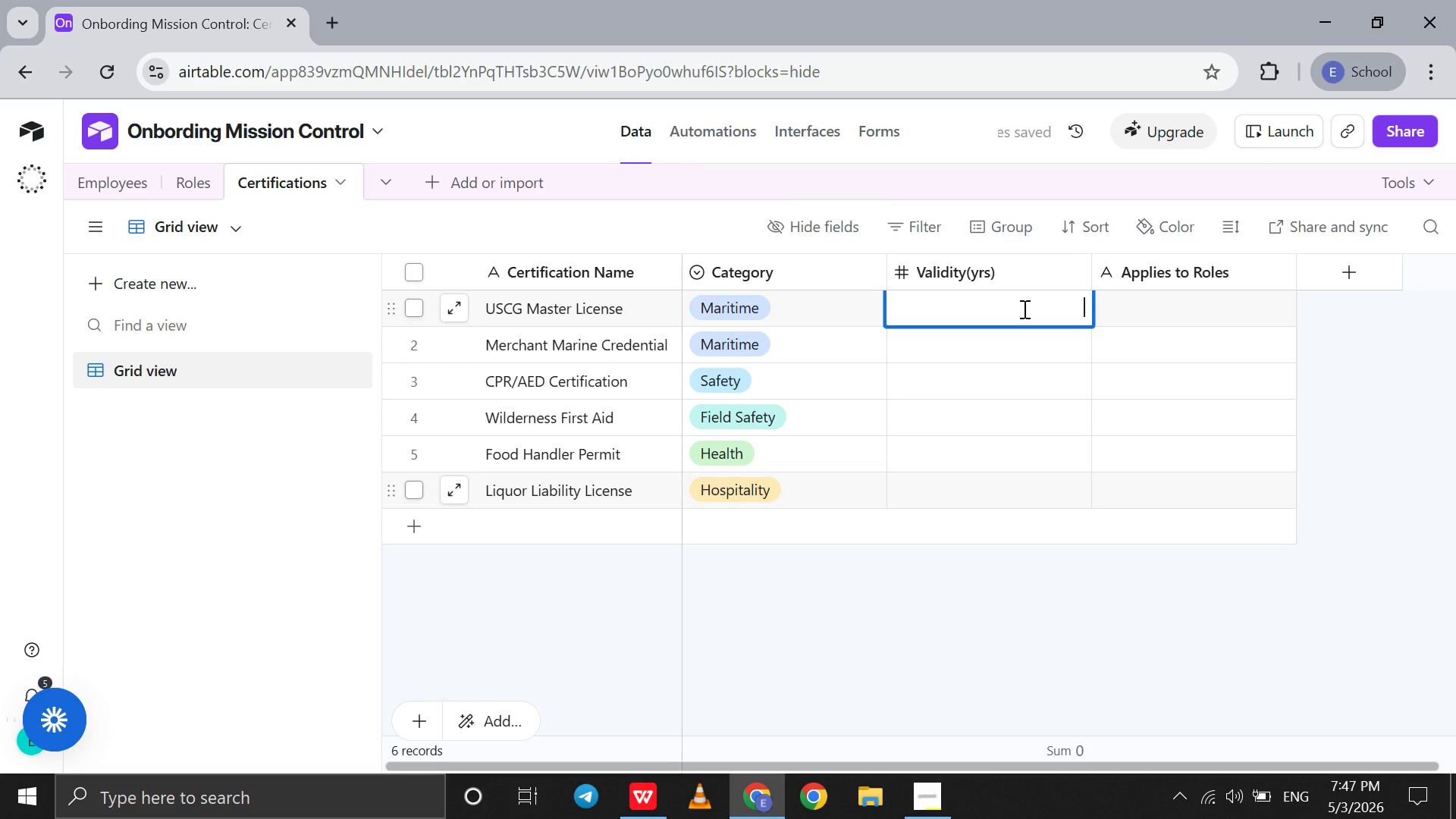 
key(5)
 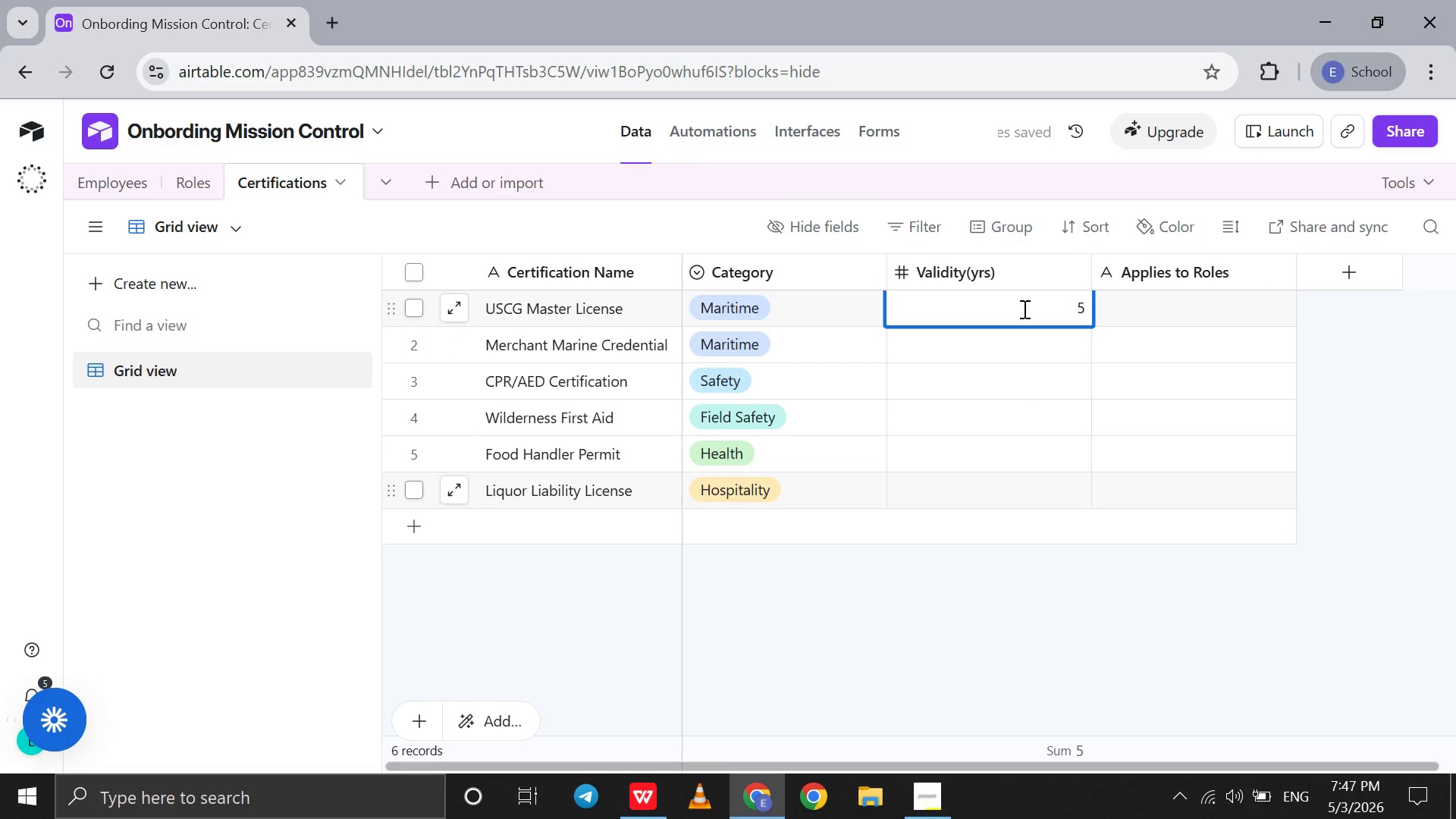 
key(Tab)
type(Captain)
 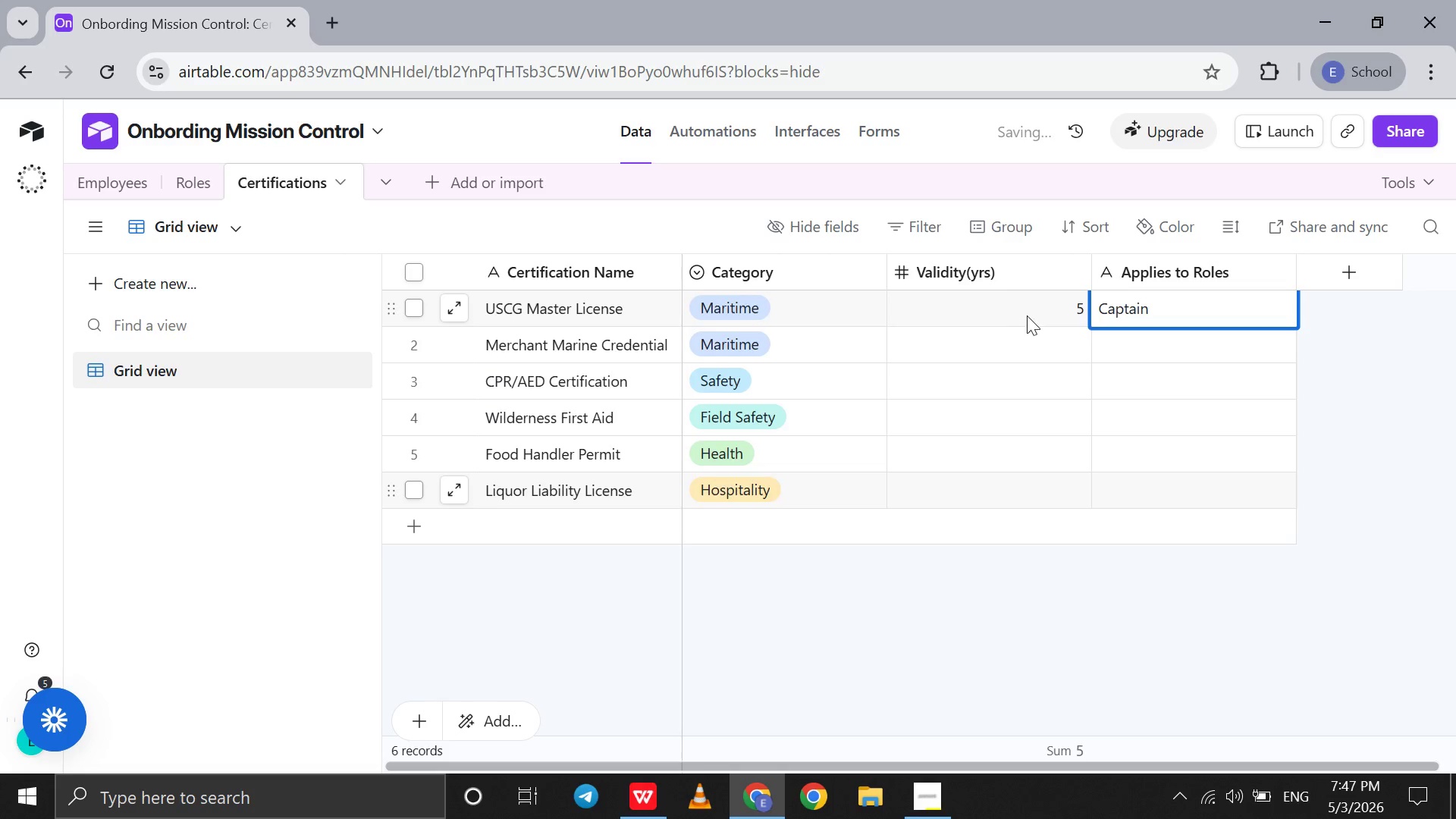 
left_click([1031, 337])
 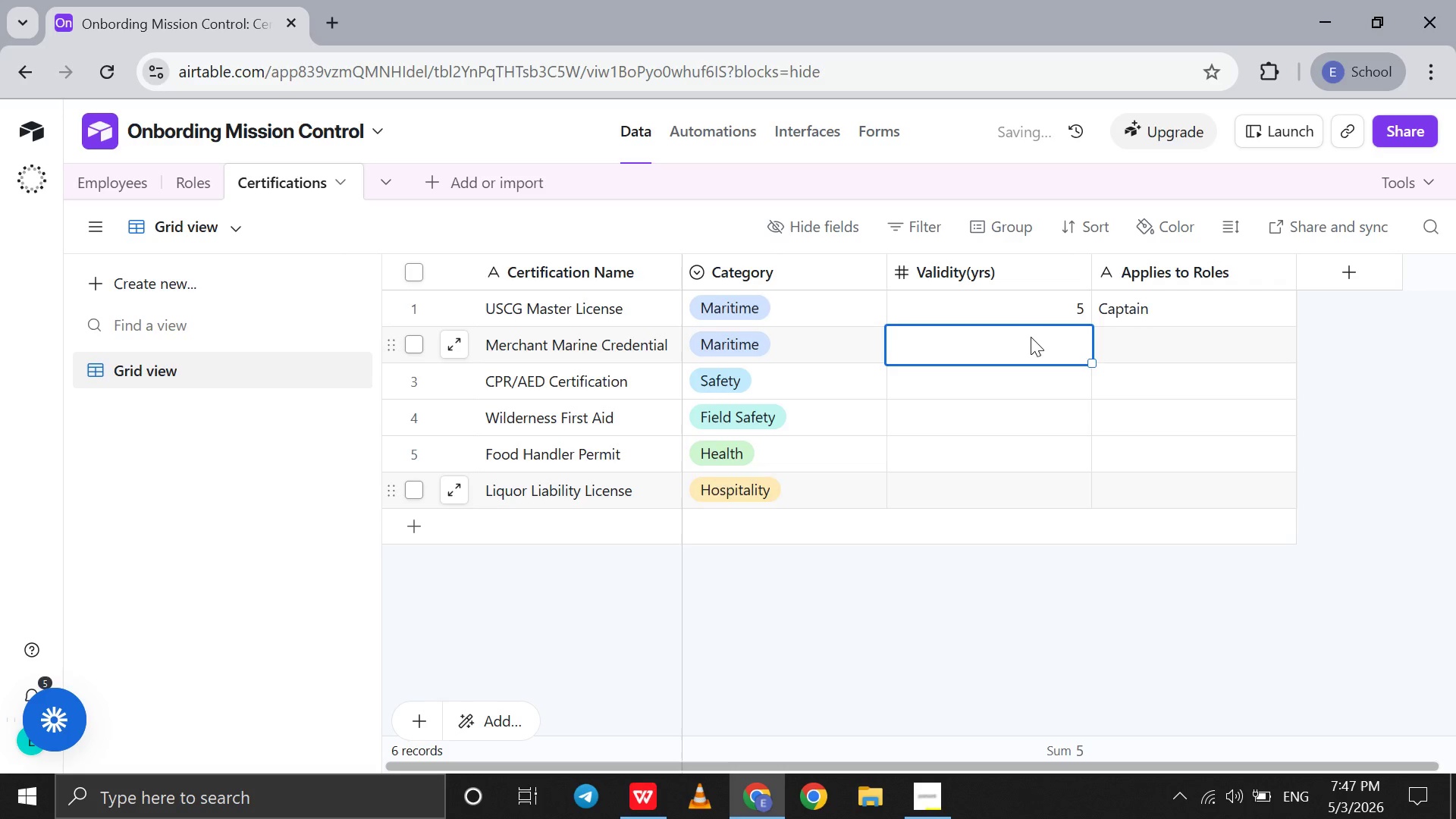 
type(5)
key(Tab)
type(Capa)
key(Backspace)
type(tain)
 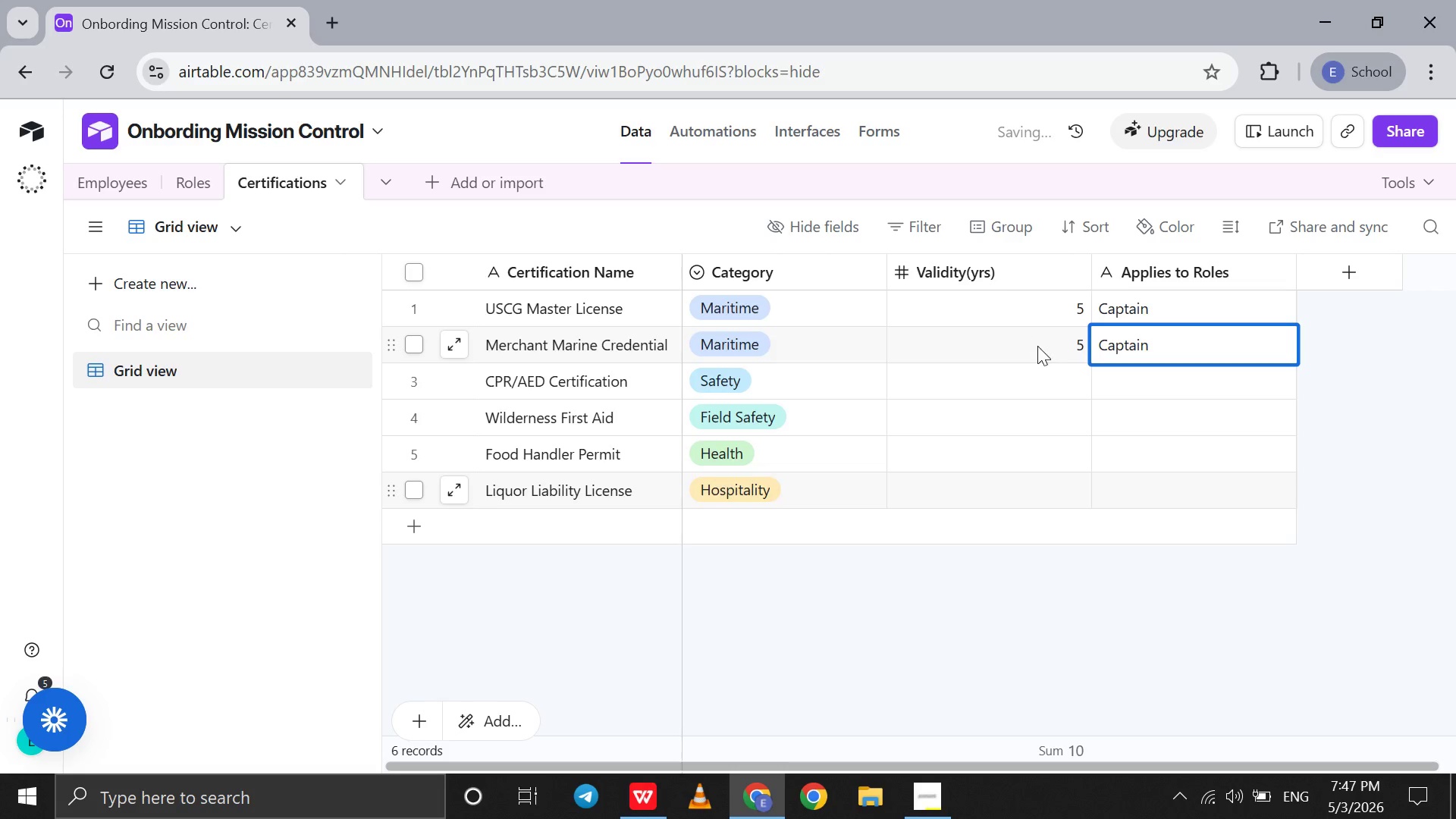 
left_click([1043, 371])
 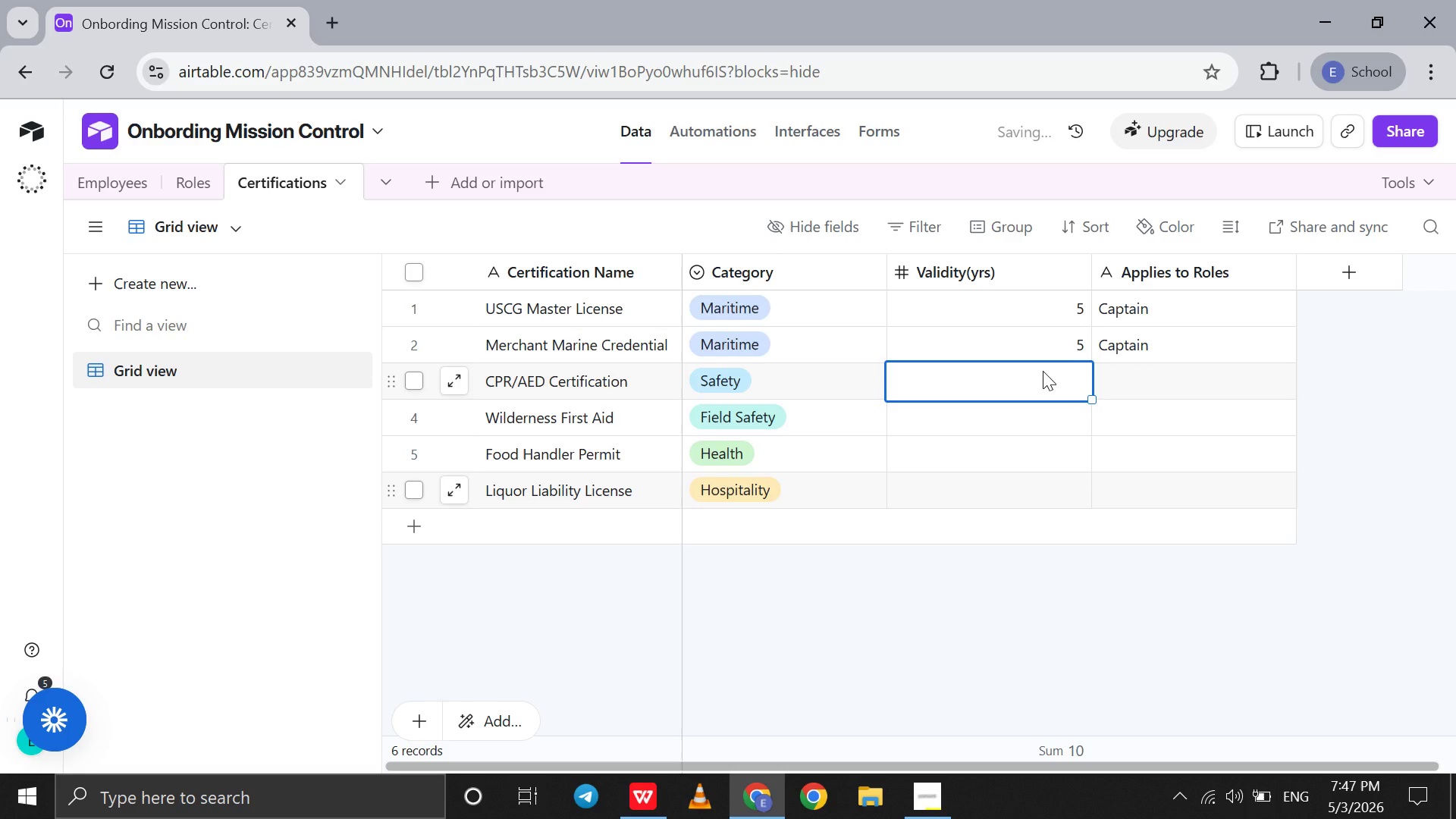 
key(2)
 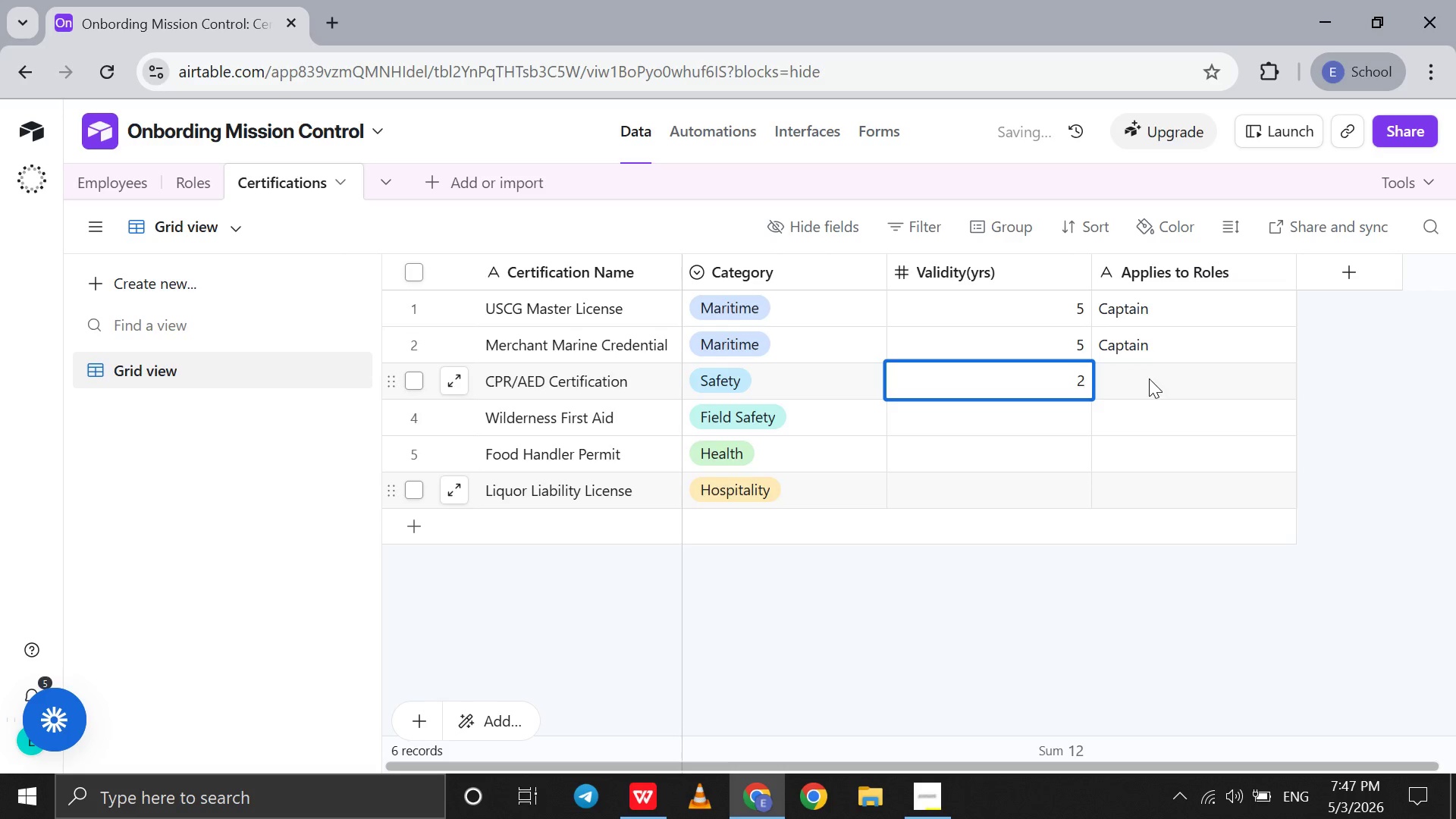 
key(Tab)
type(All)
 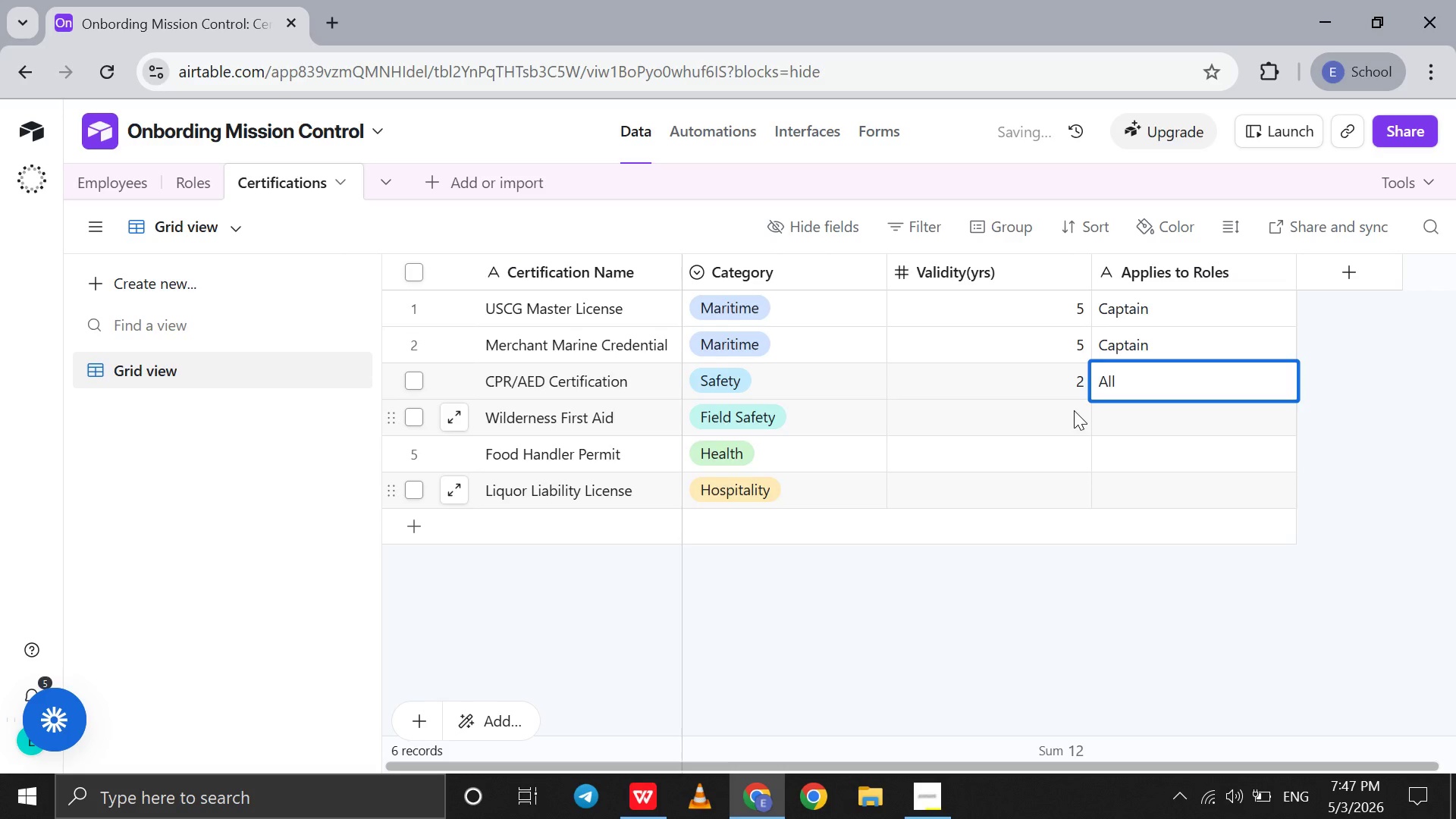 
left_click([1046, 426])
 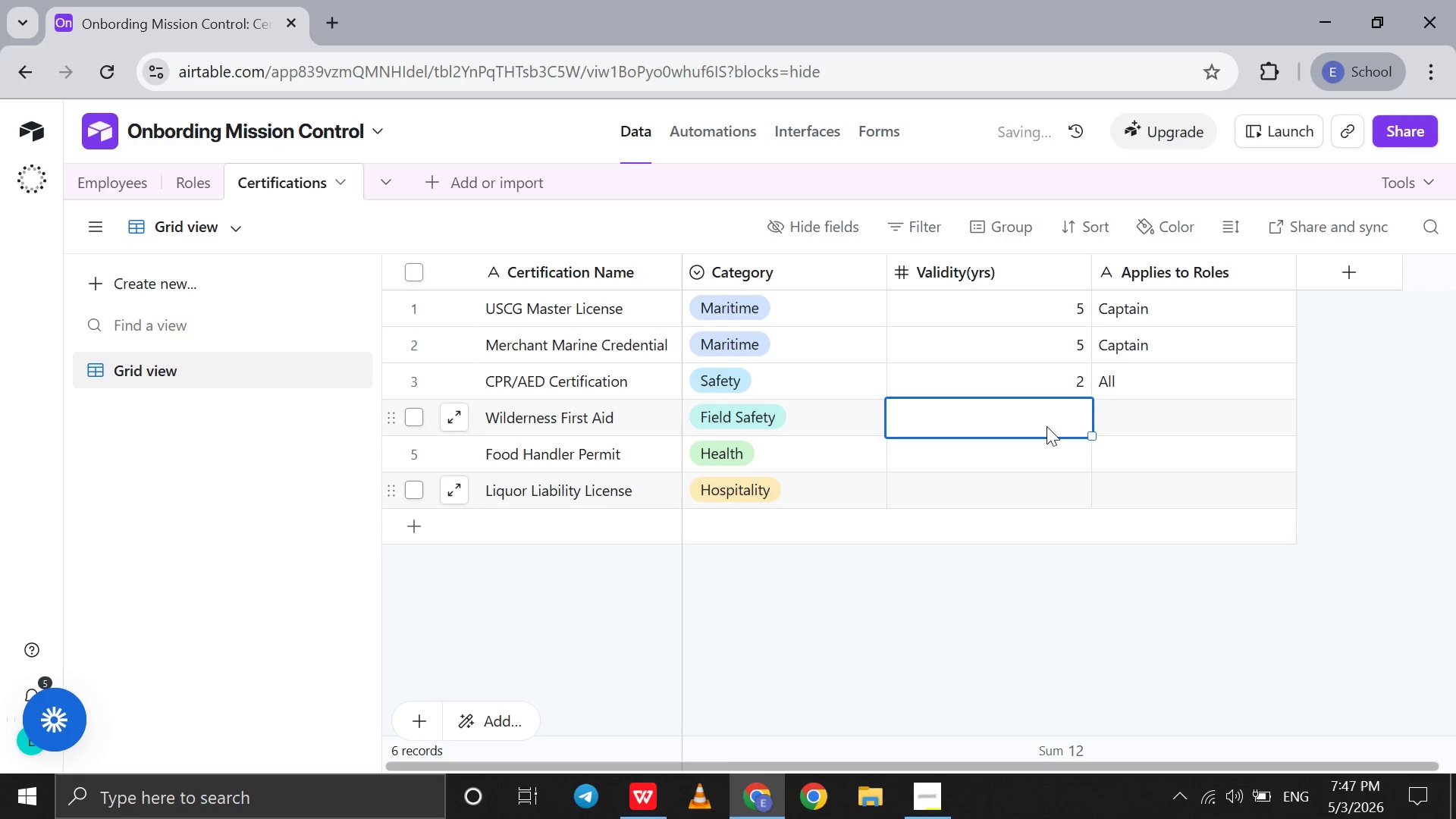 
type(2)
key(Tab)
type(Fishing Guide)
 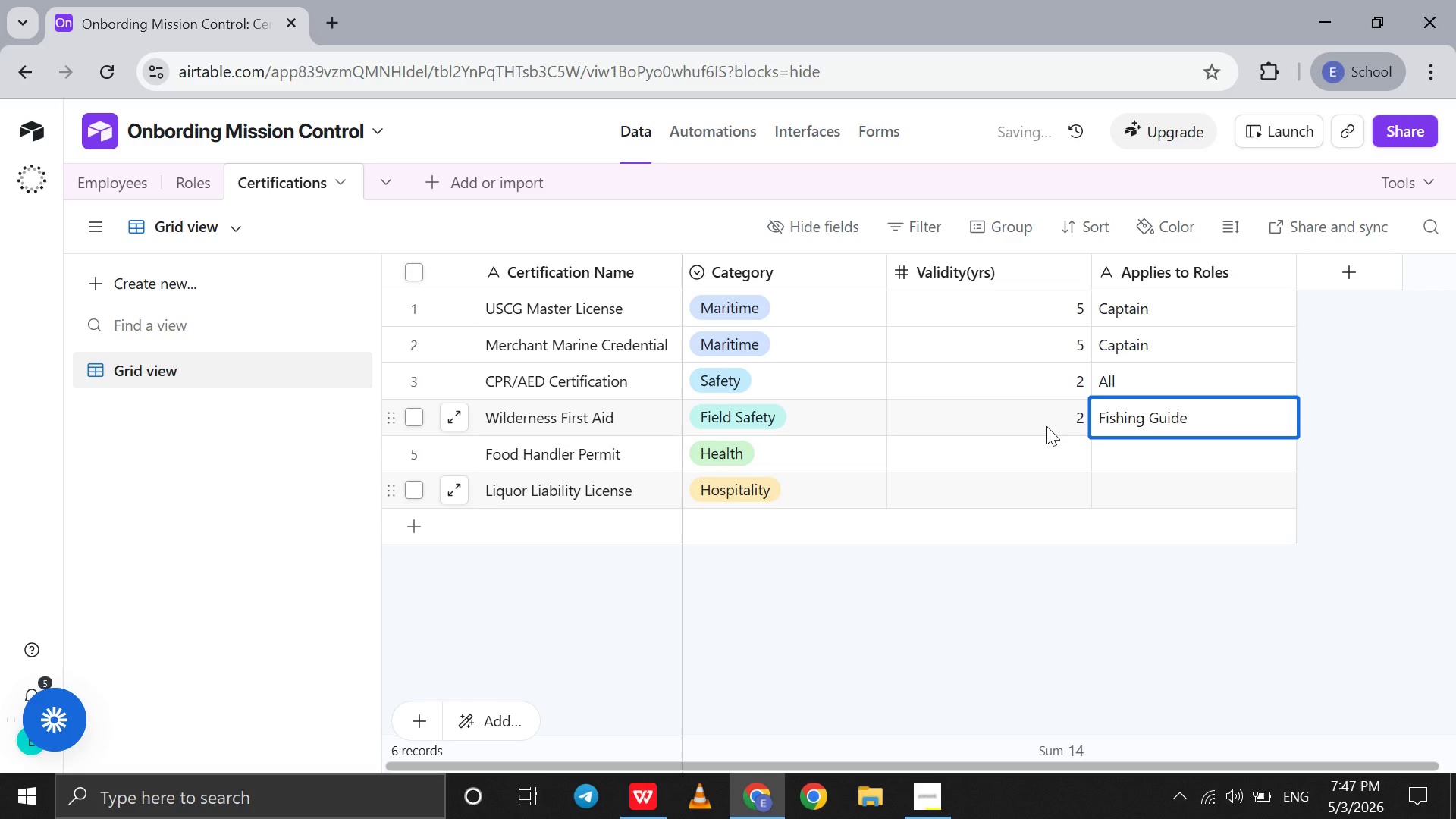 
left_click([1047, 439])
 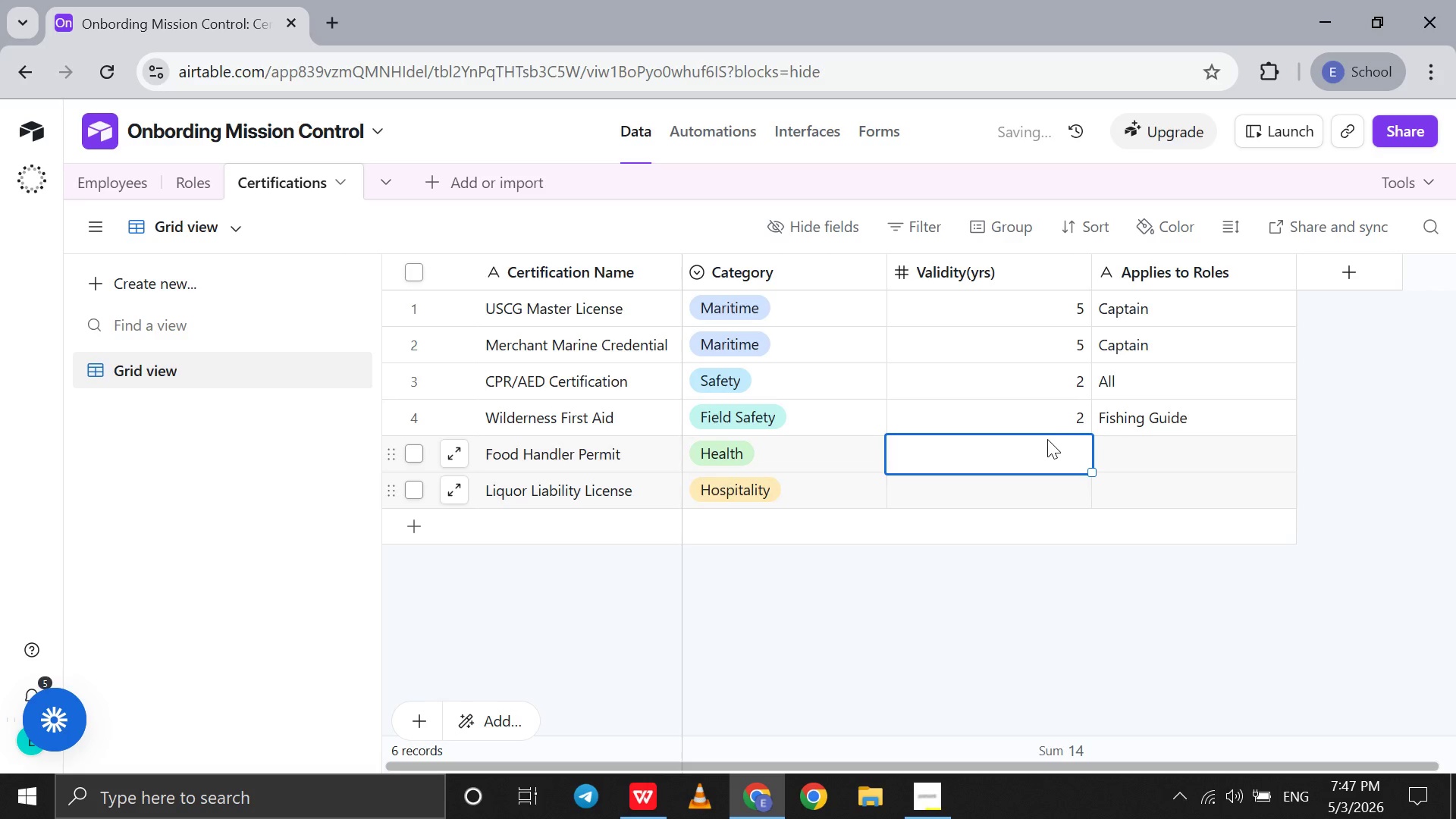 
type(1)
key(Tab)
type(Food Tour Guide)
 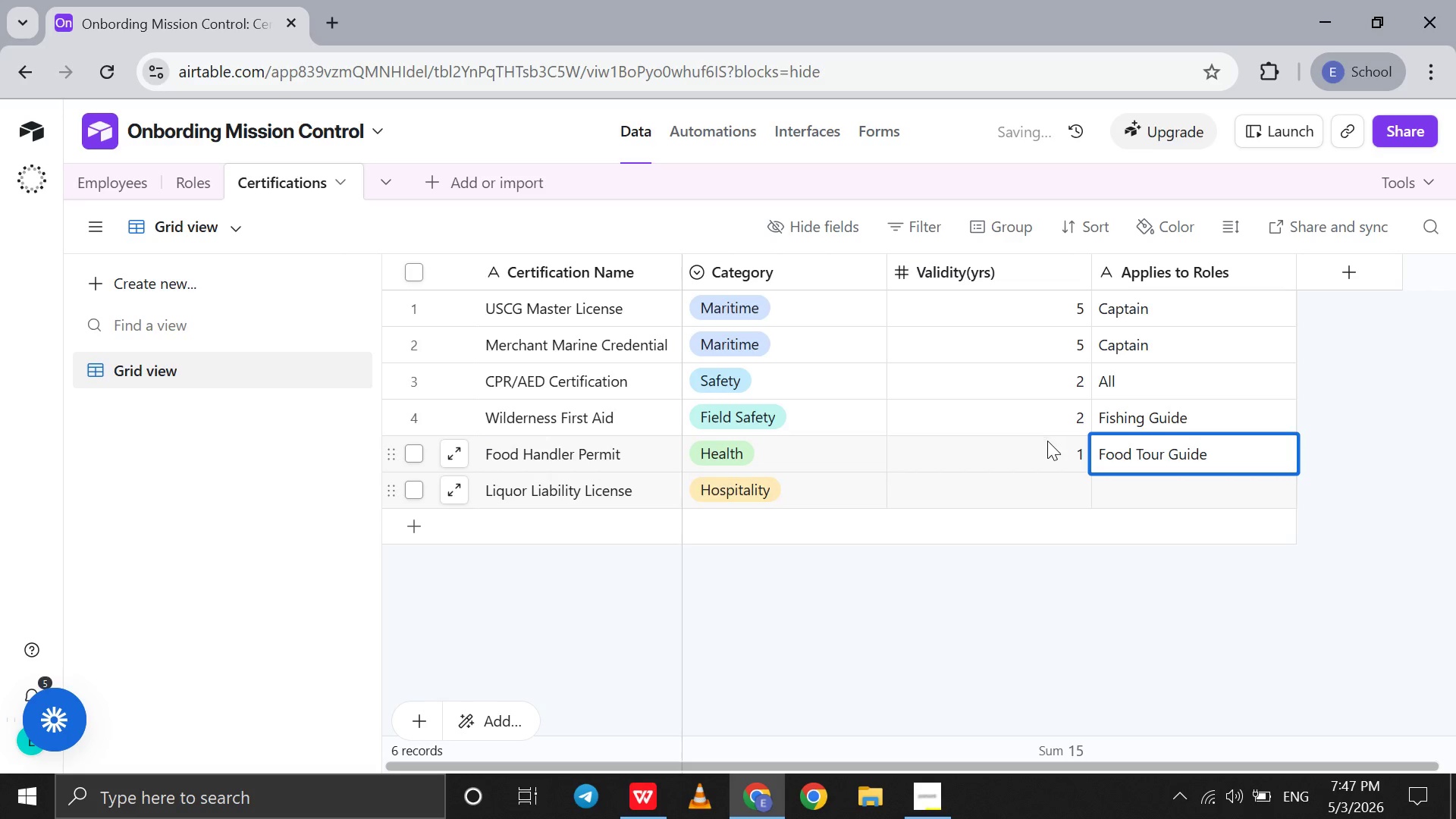 
left_click([1041, 481])
 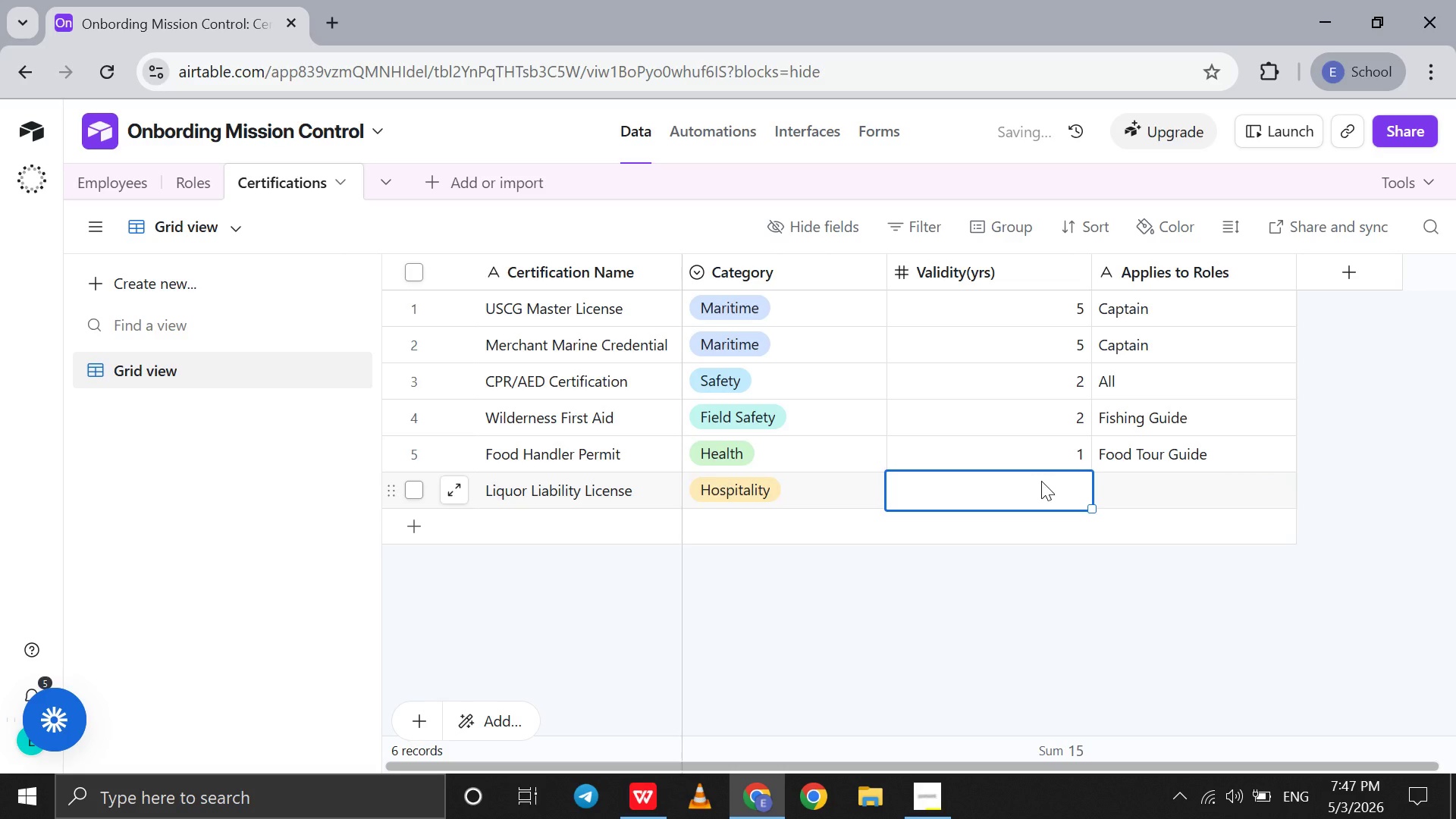 
type(1)
key(Tab)
type(Food Tour Guide)
 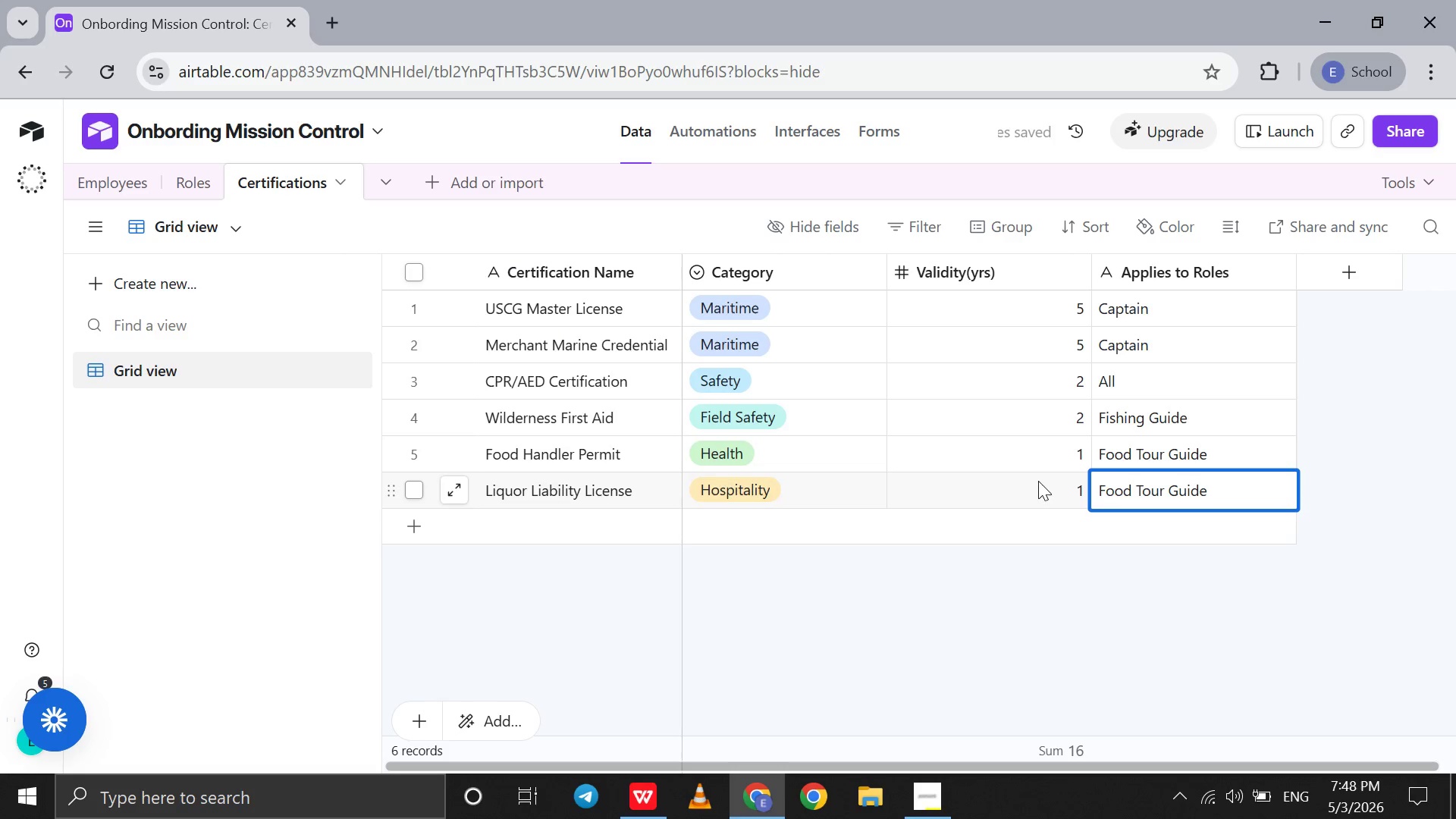 
left_click([195, 185])
 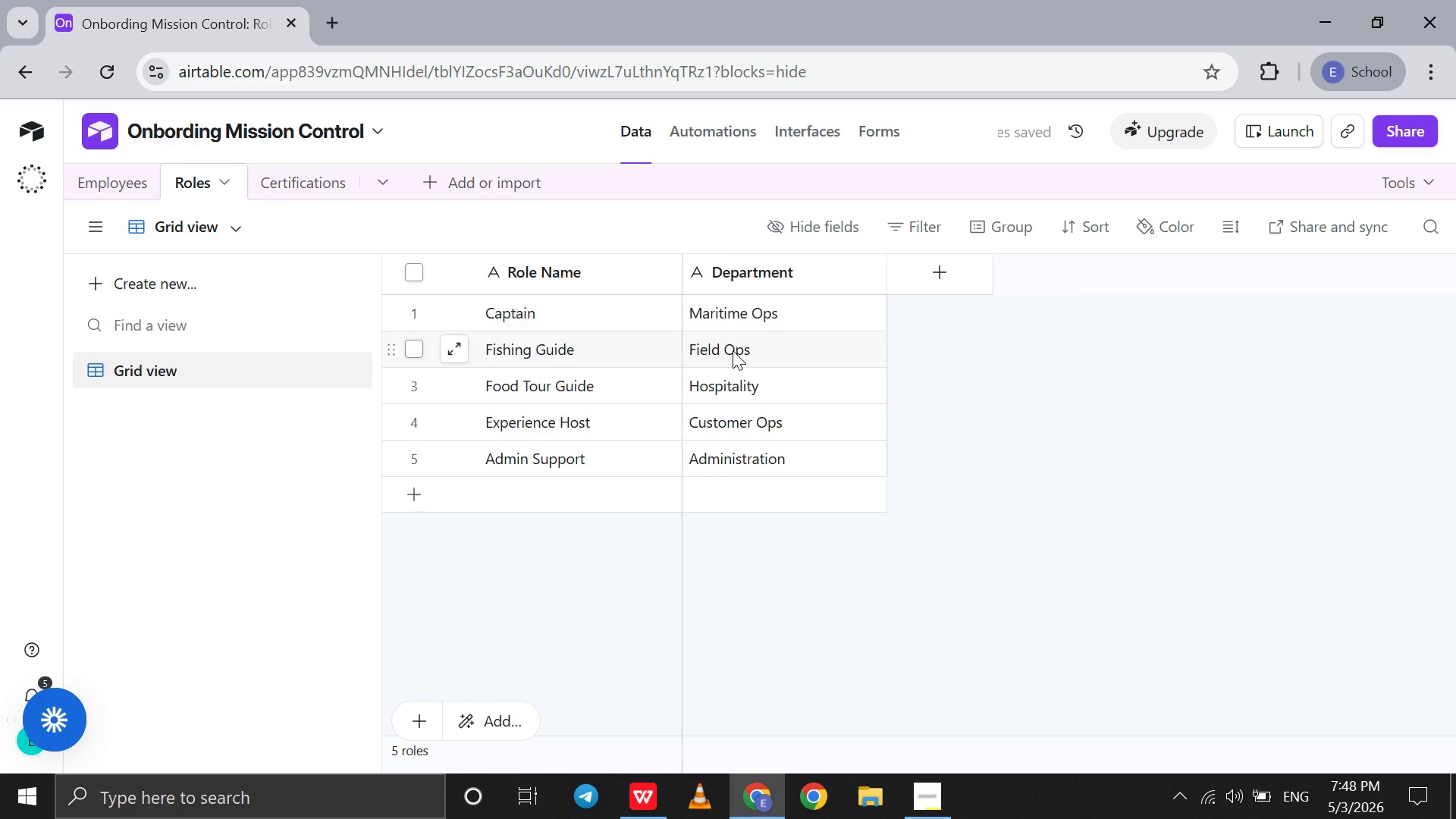 
wait(10.58)
 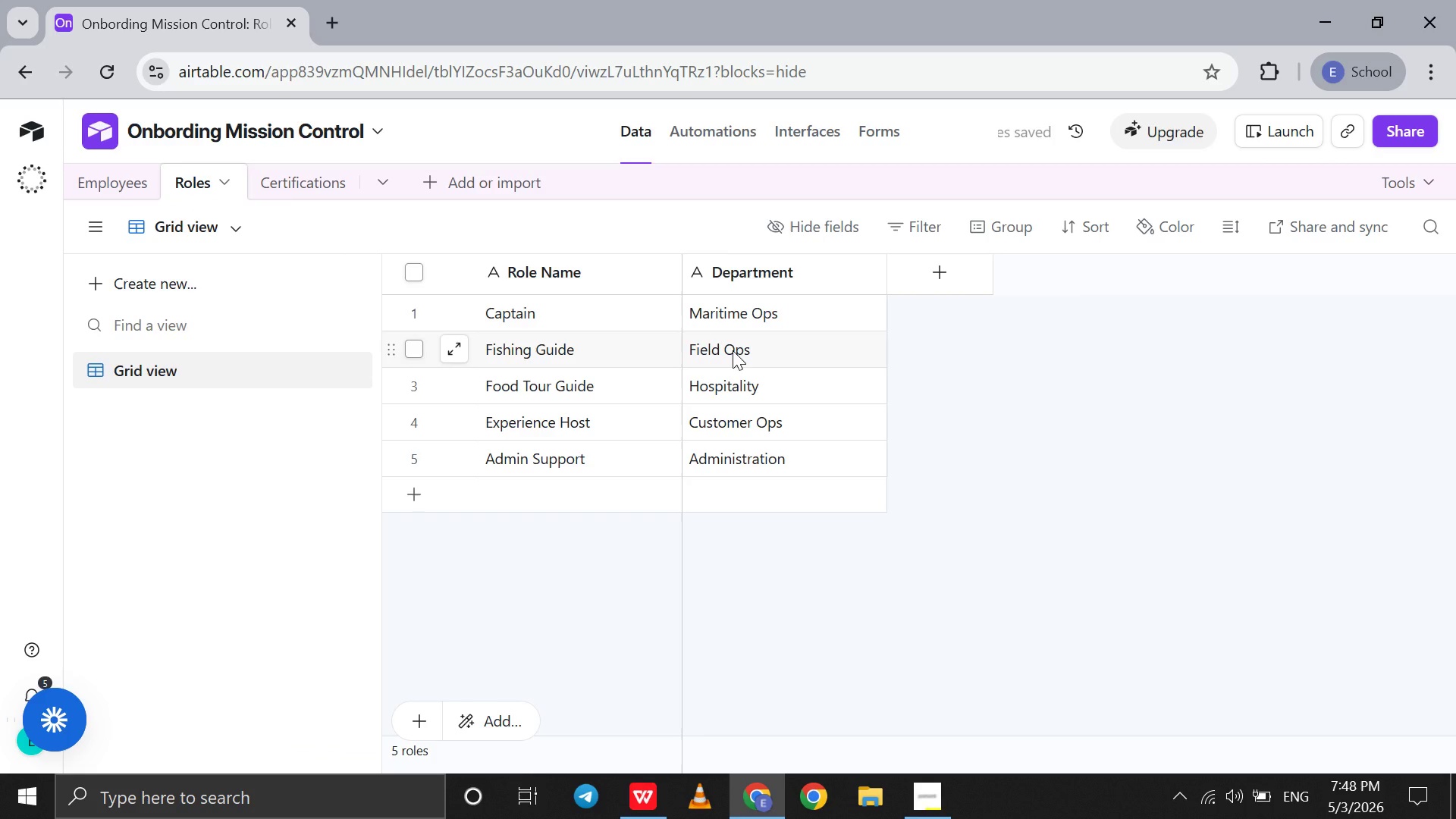 
left_click([936, 259])
 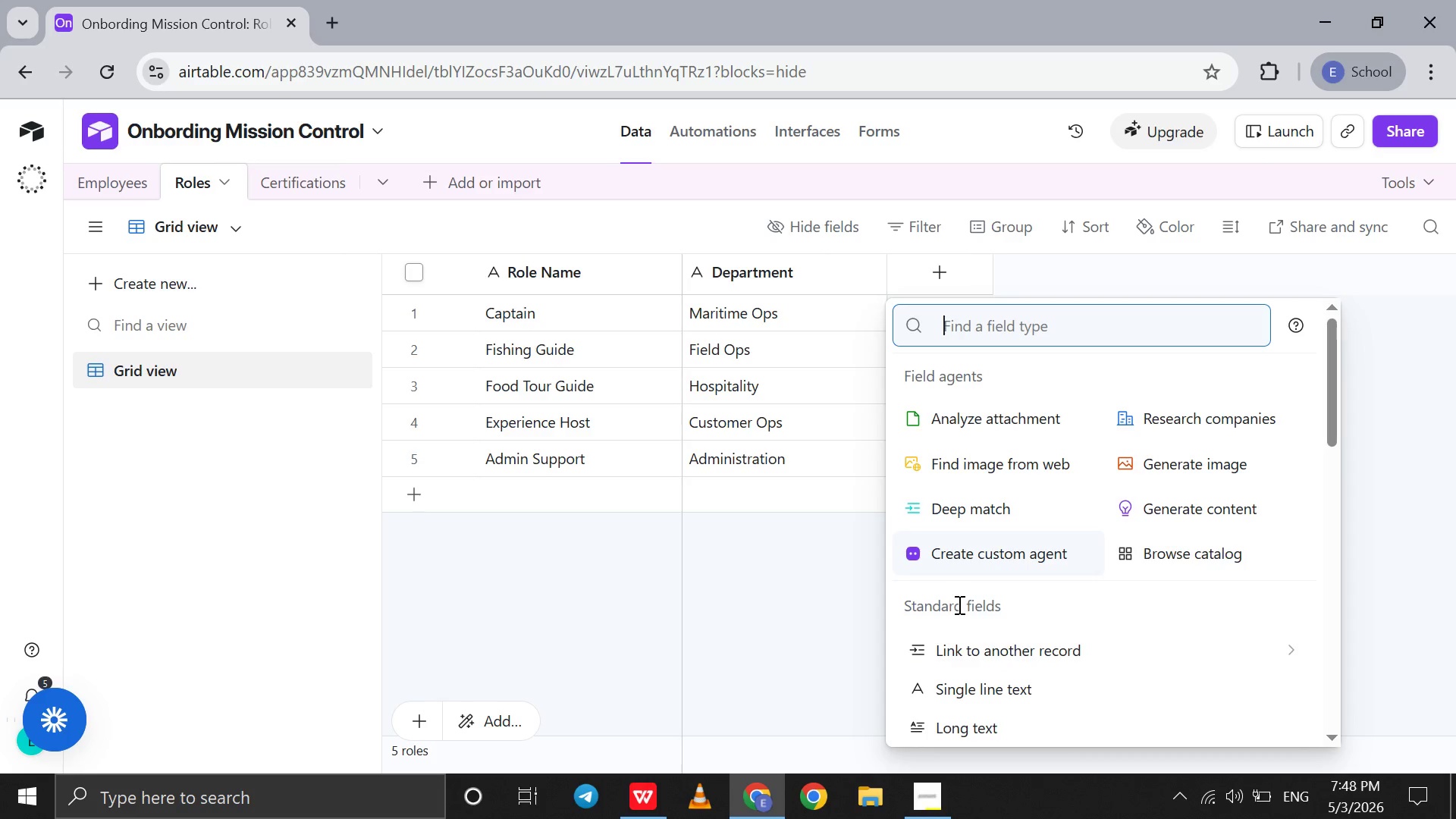 
left_click([958, 635])
 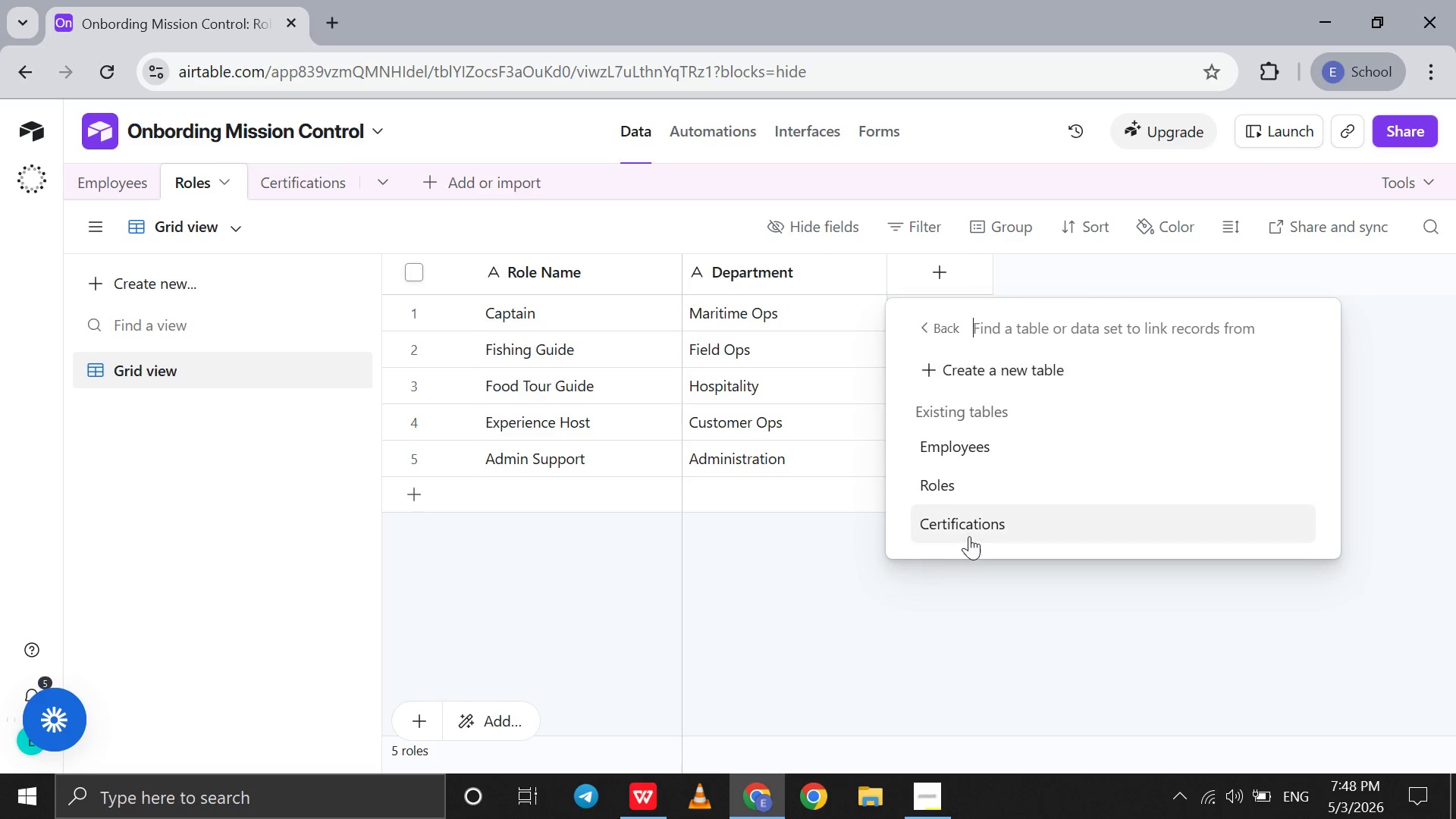 
left_click([977, 525])
 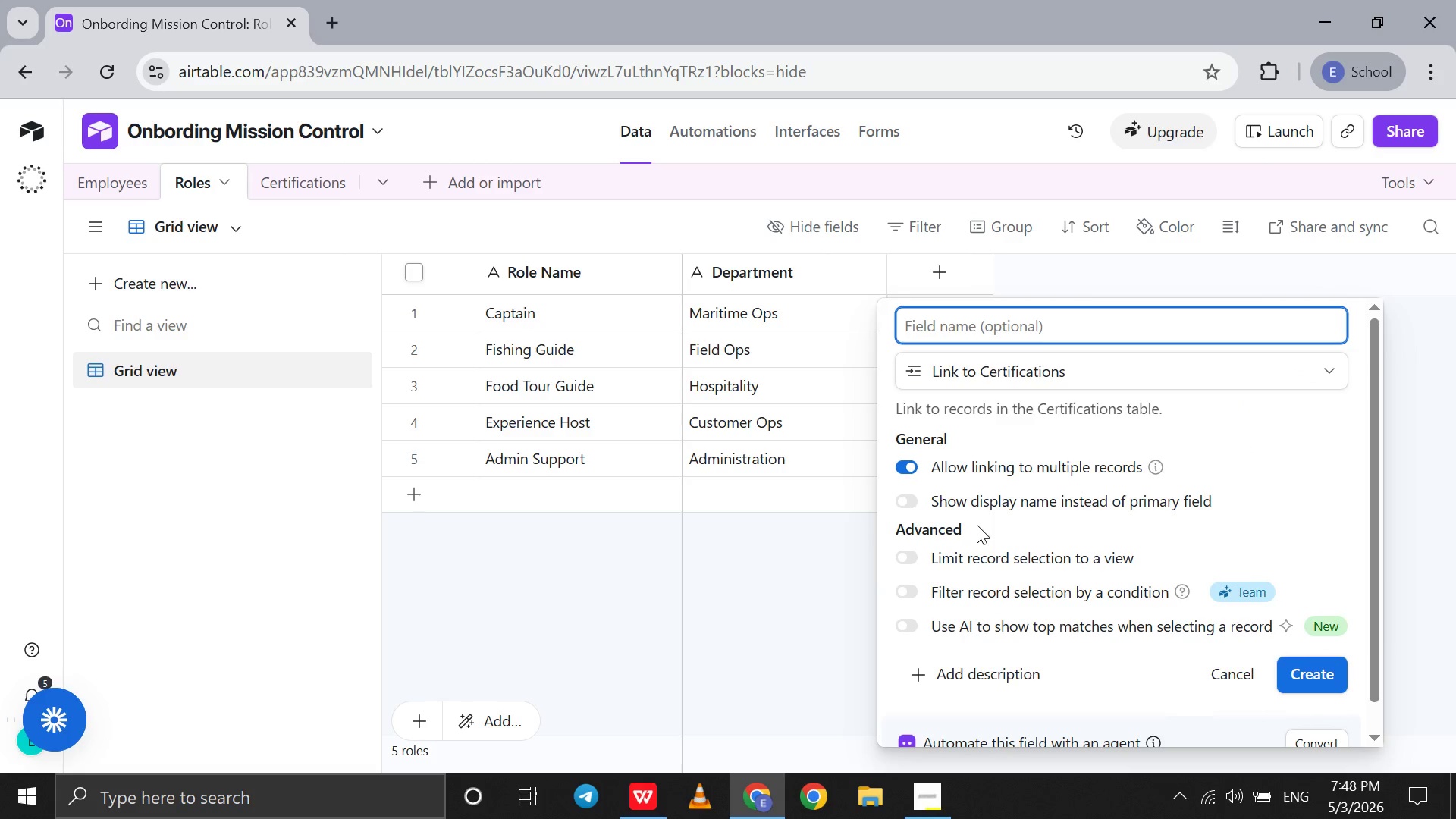 
type(Required Certifications )
key(Backspace)
 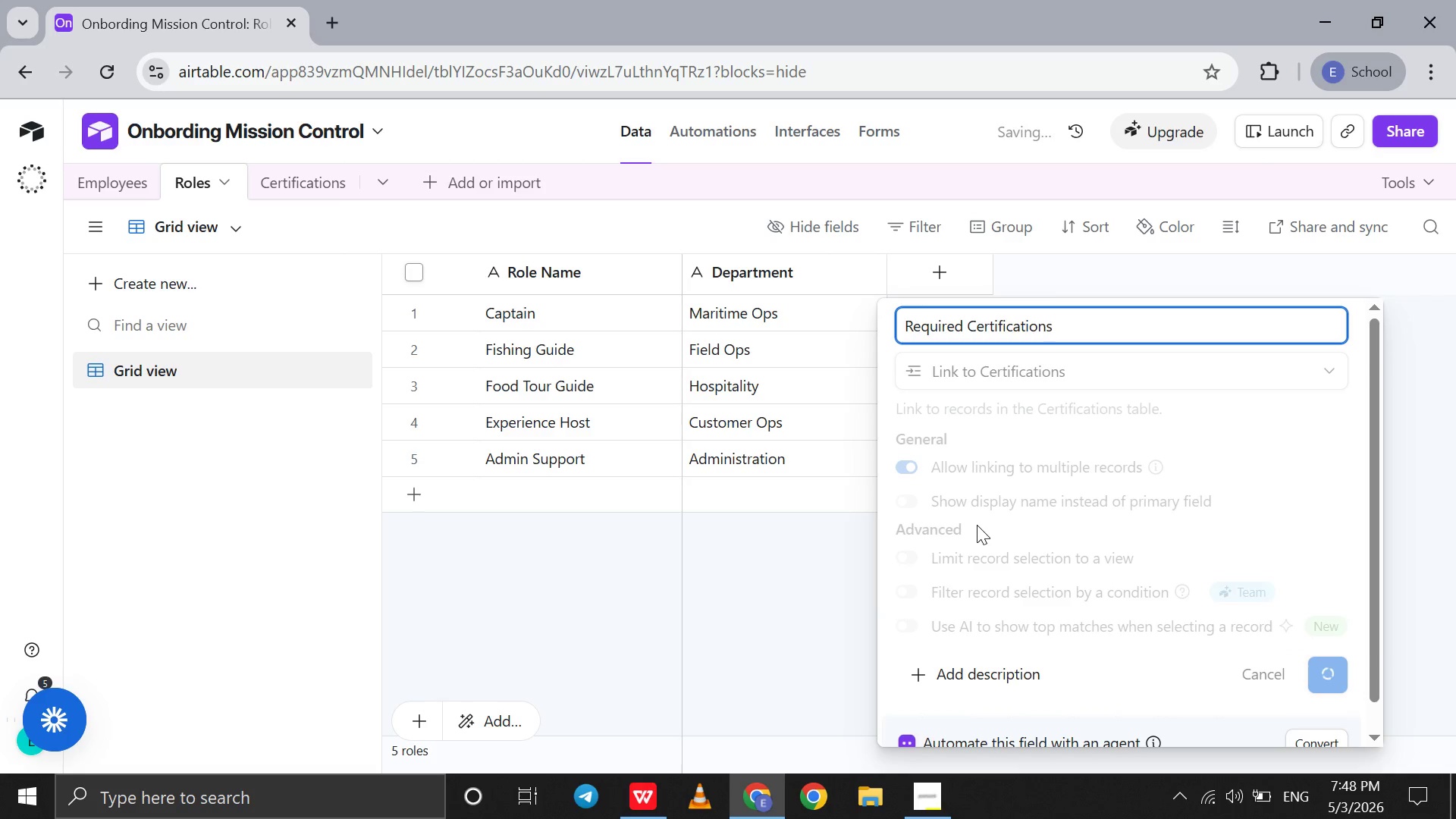 
 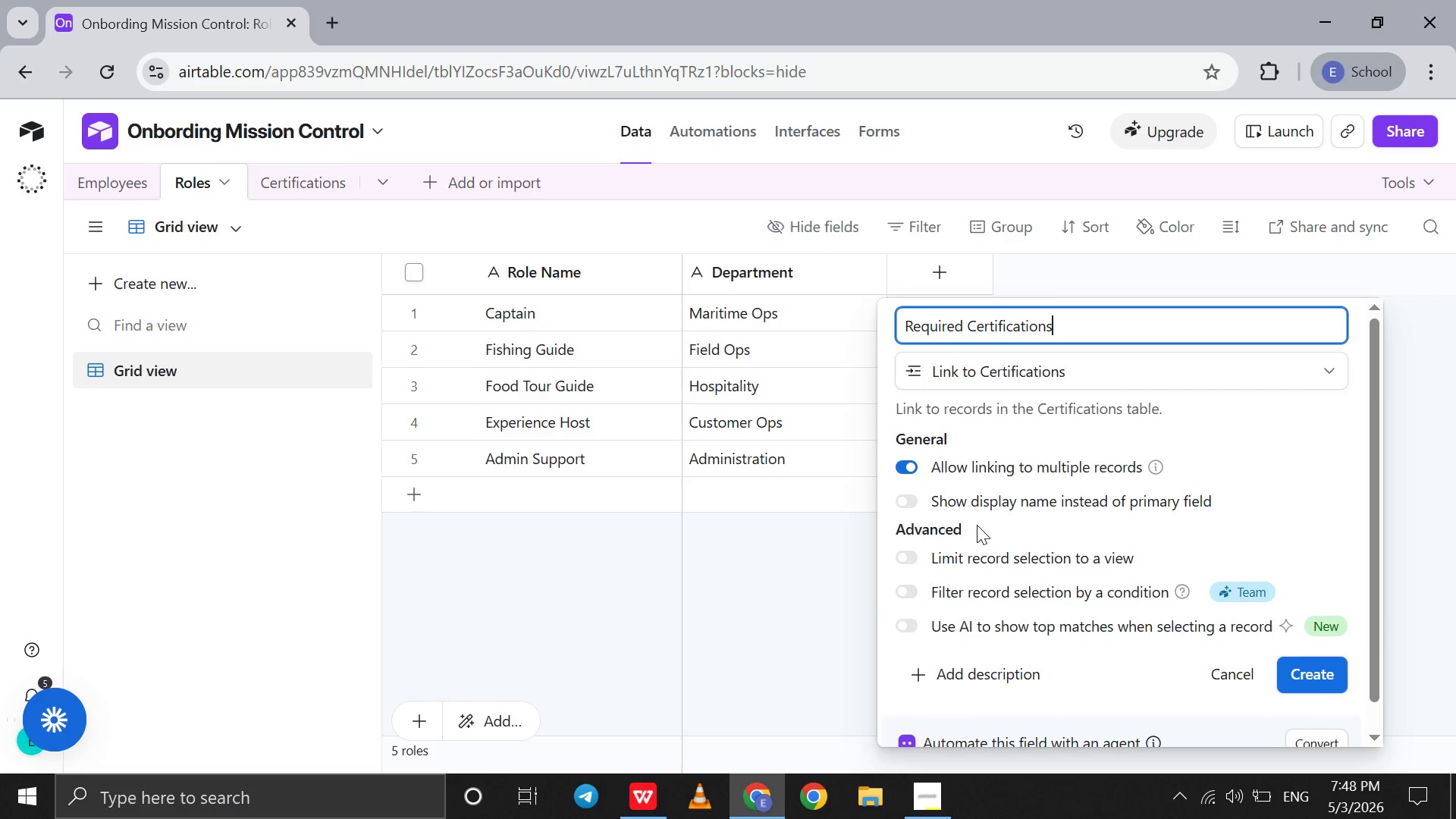 
key(Enter)
 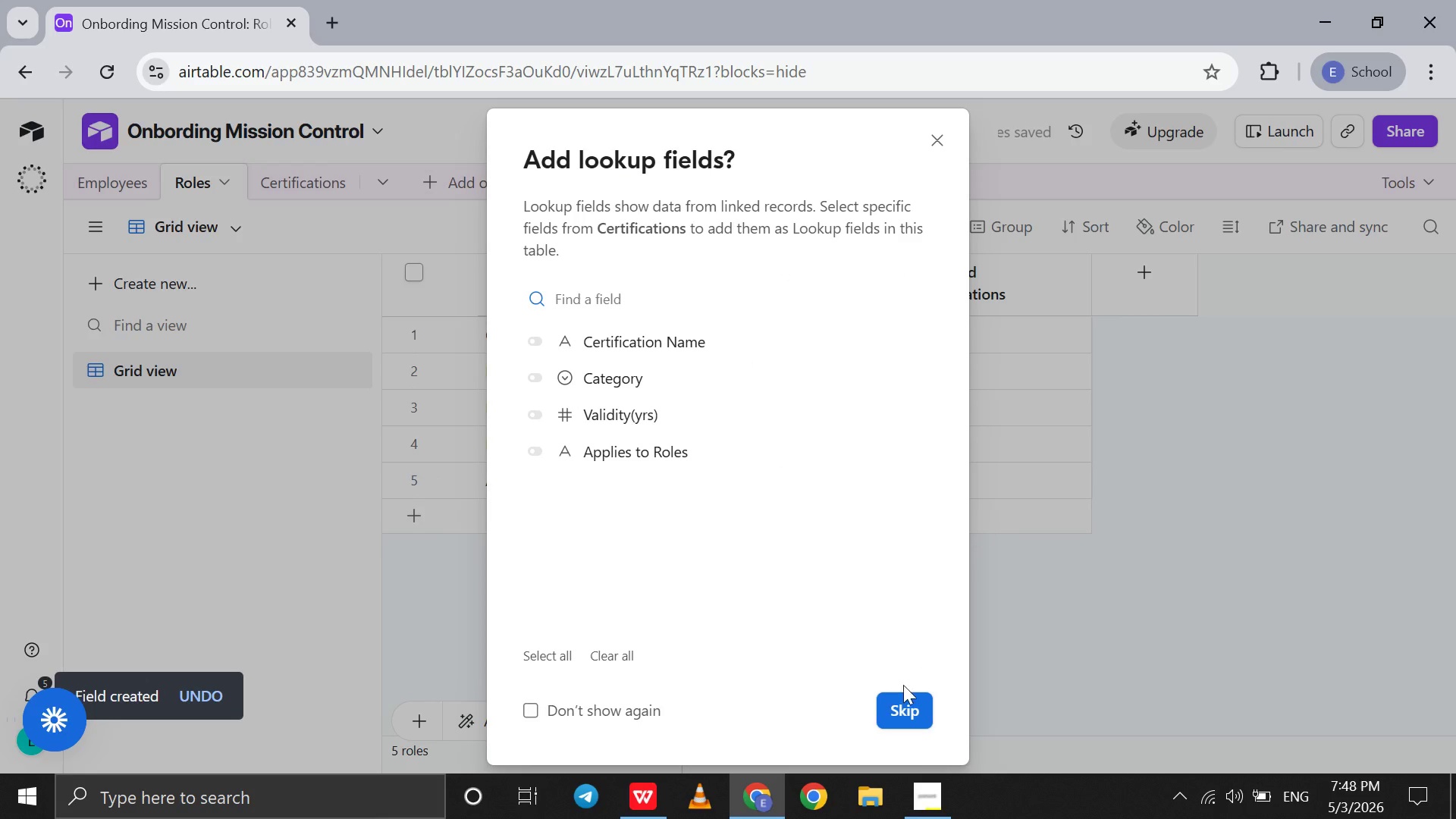 
left_click([902, 699])
 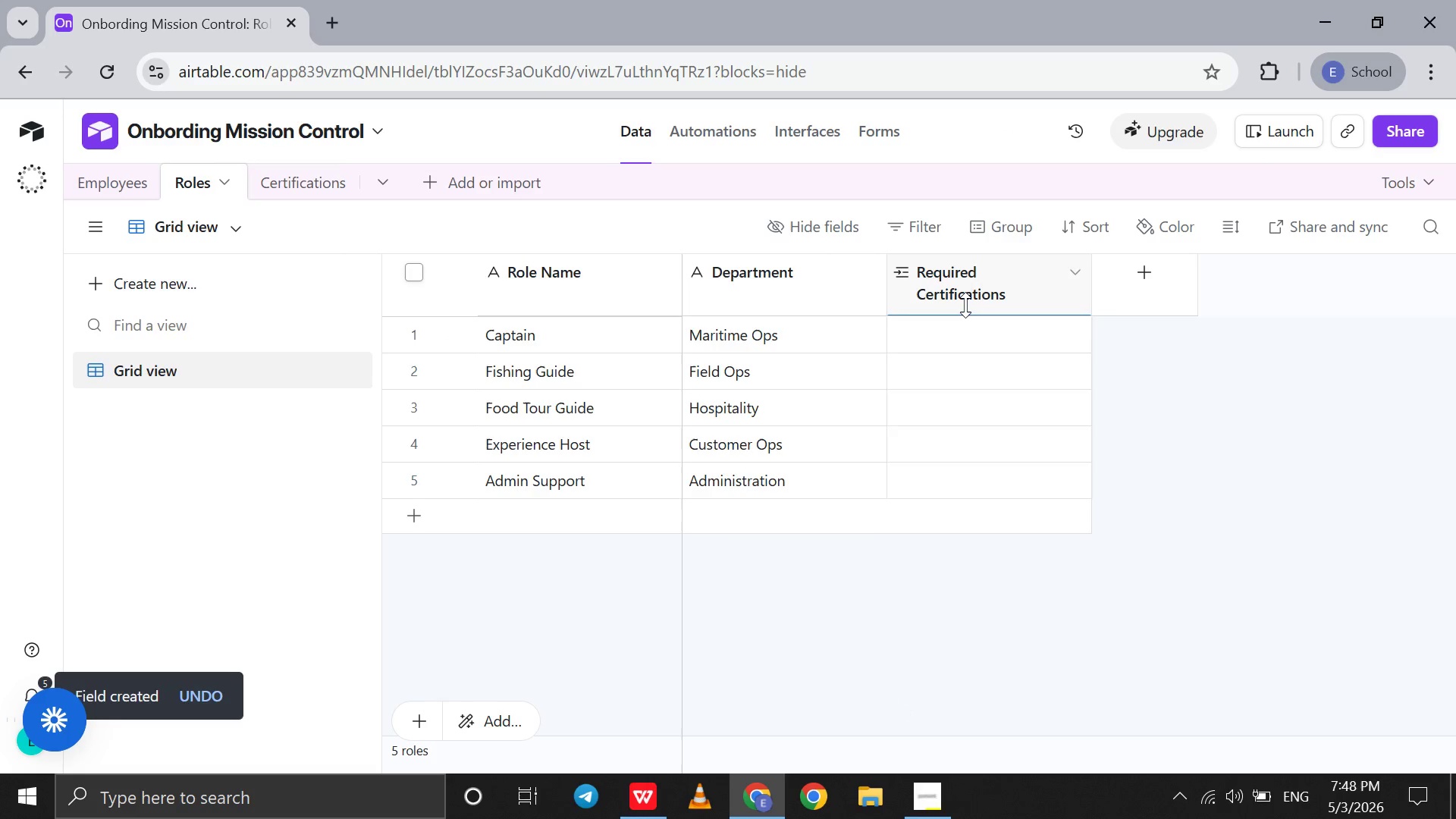 
wait(6.55)
 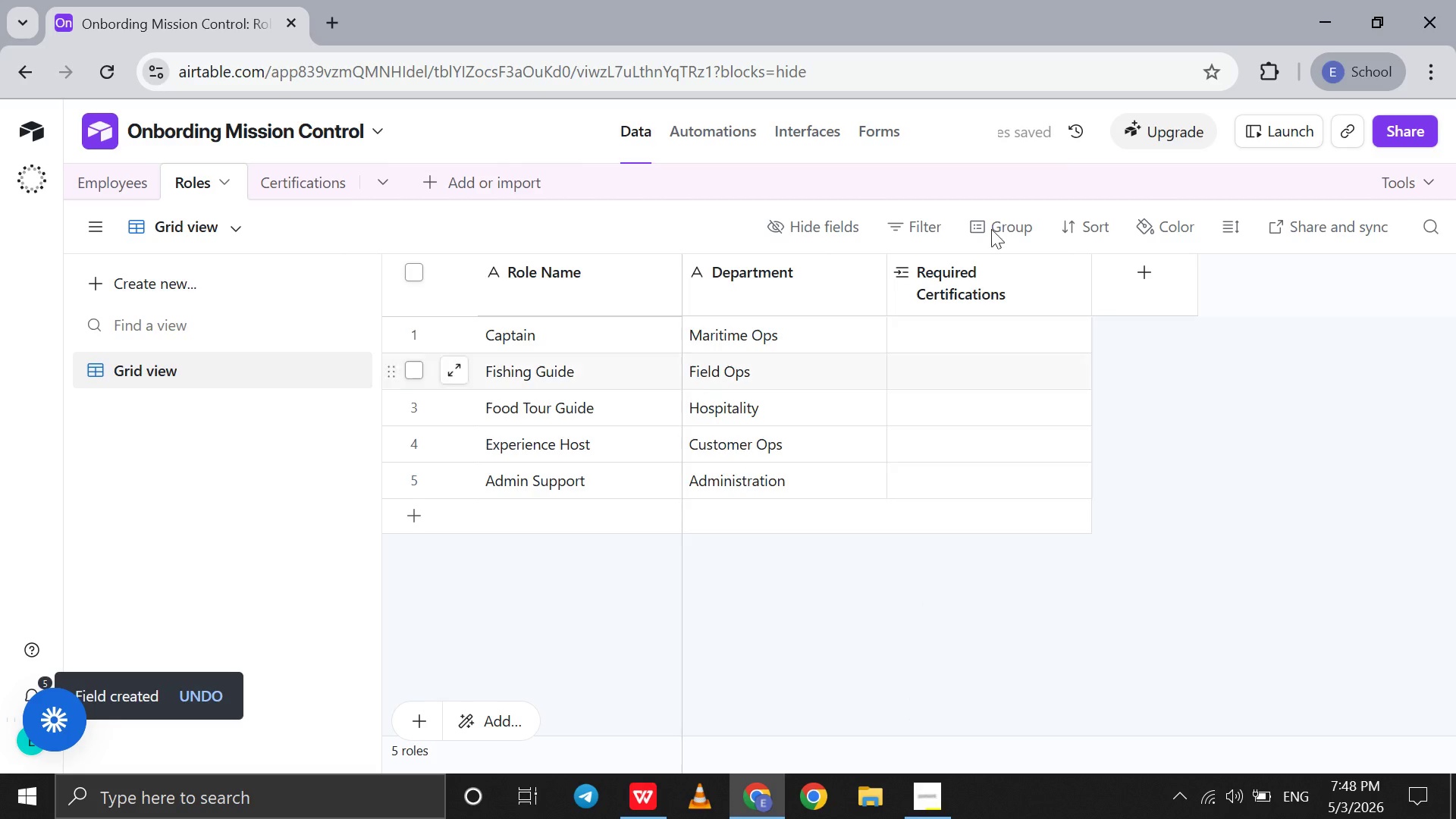 
left_click([948, 343])
 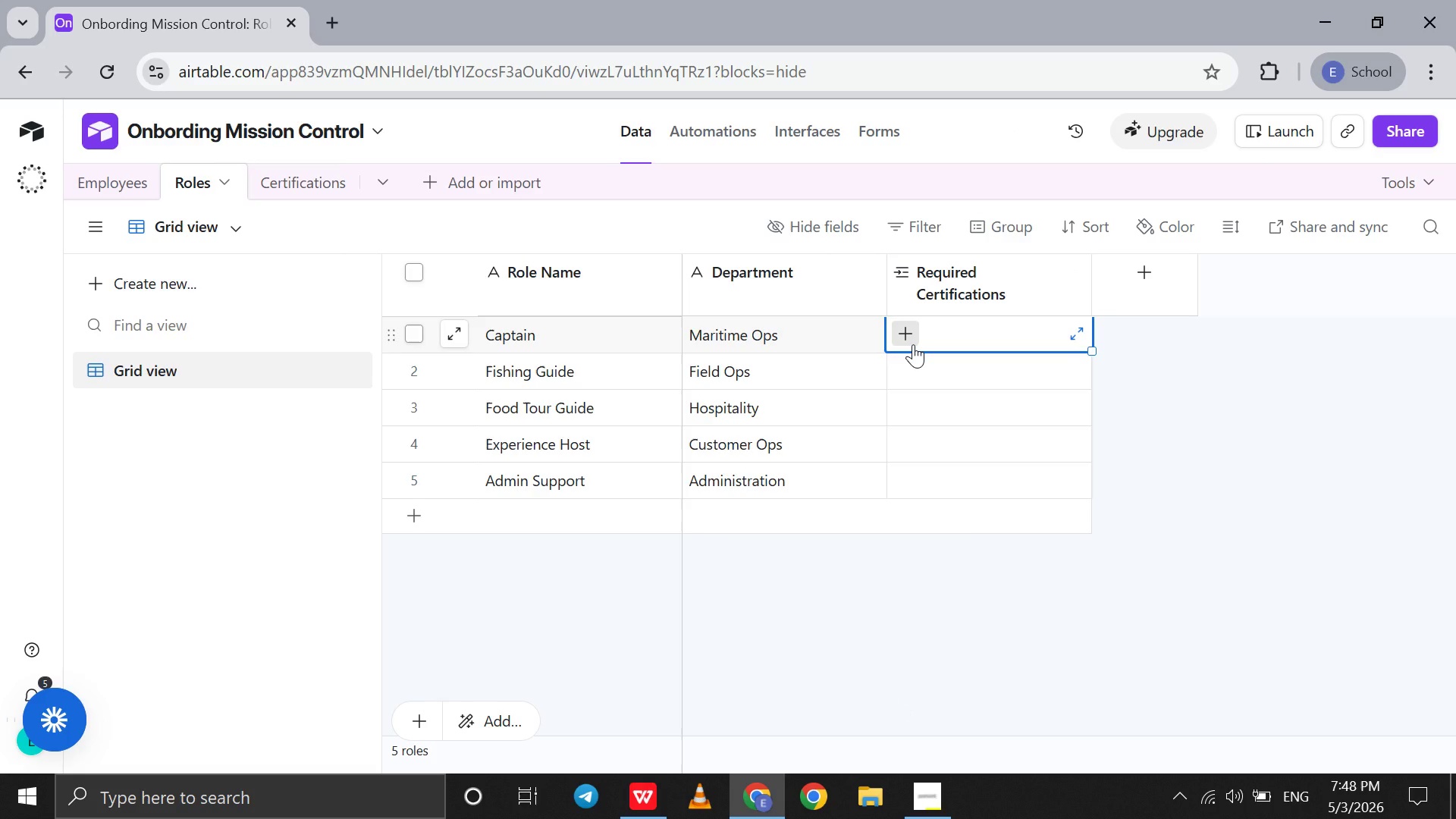 
left_click([913, 344])
 